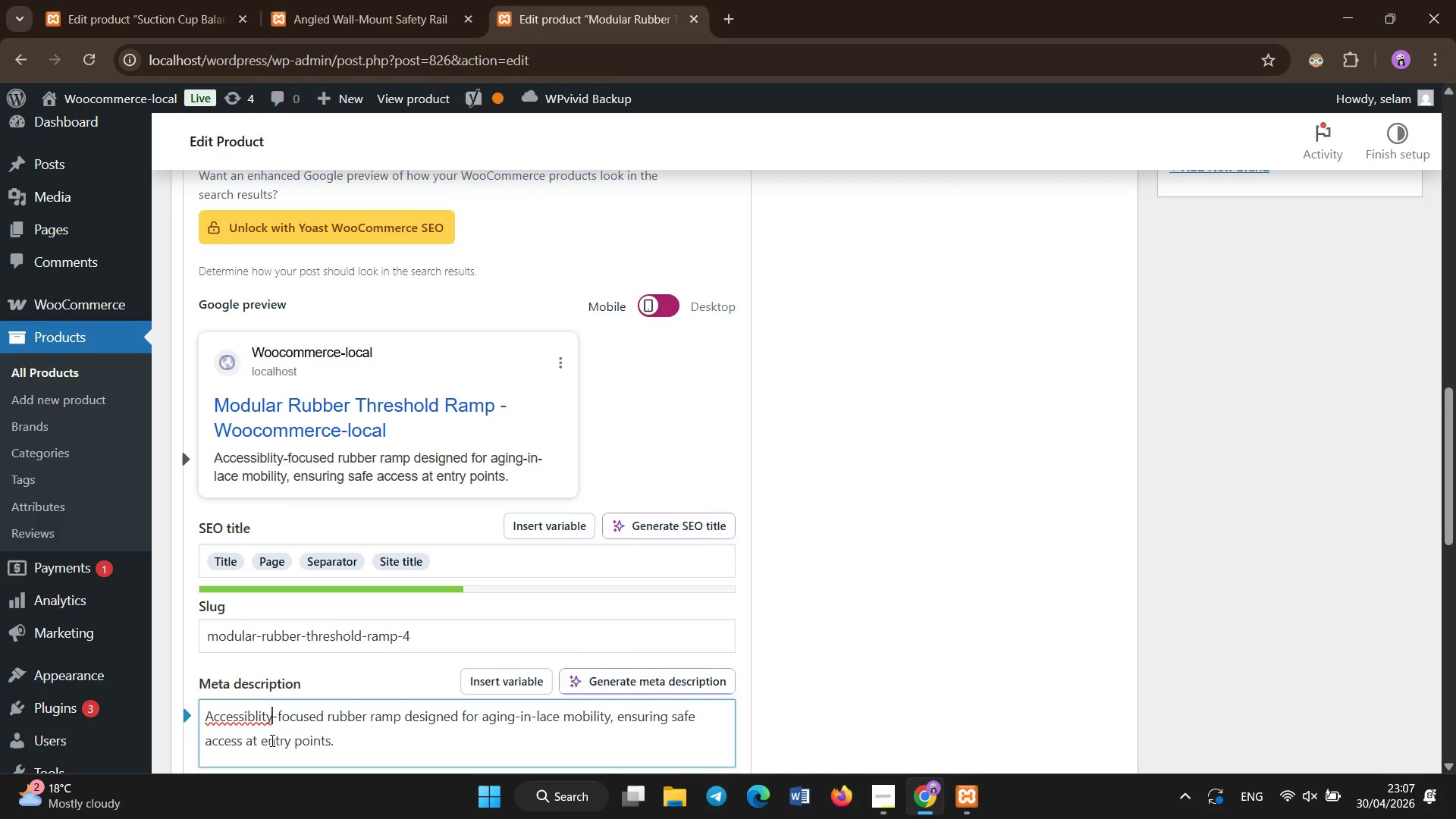 
key(Space)
 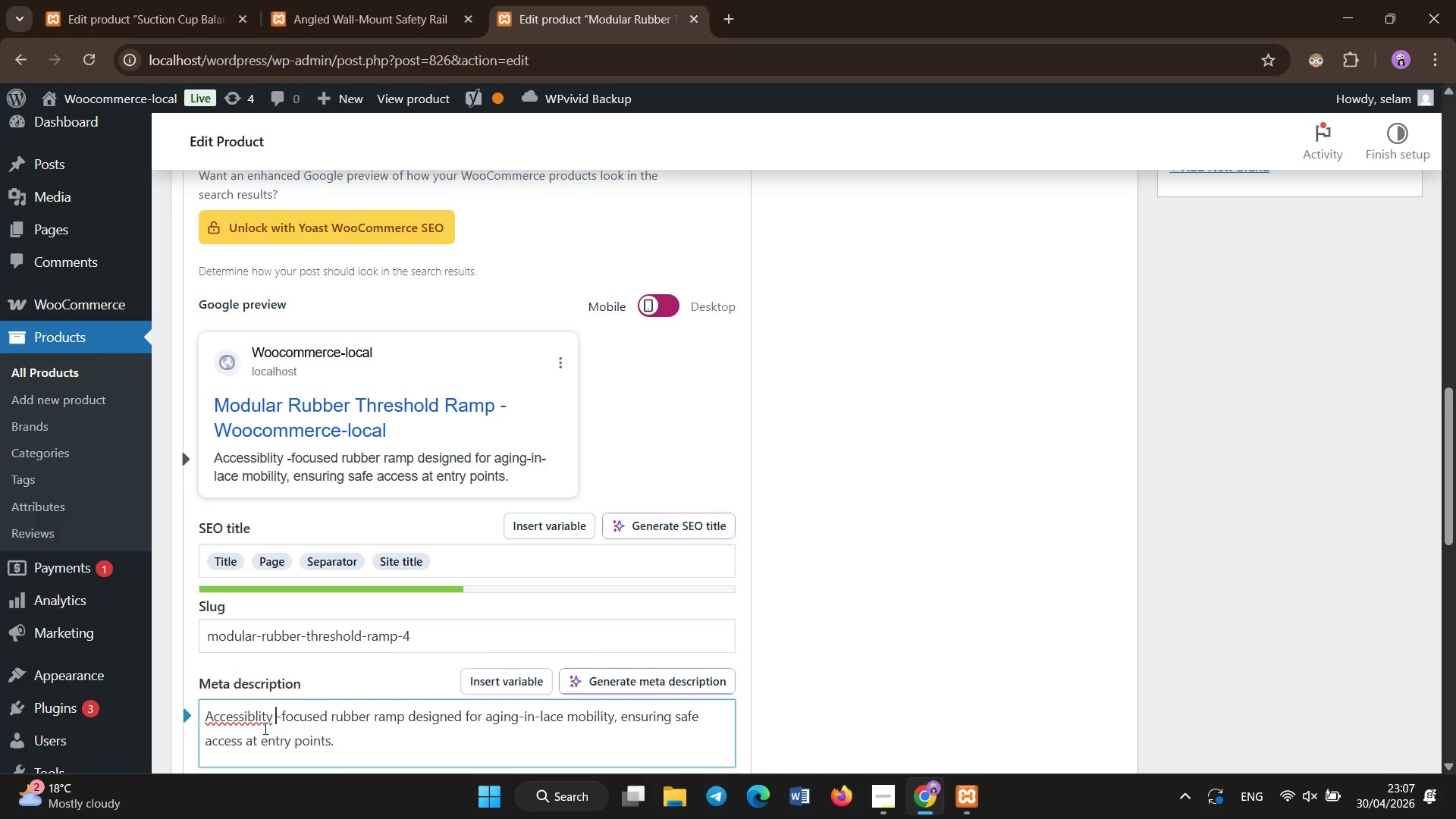 
key(ArrowLeft)
 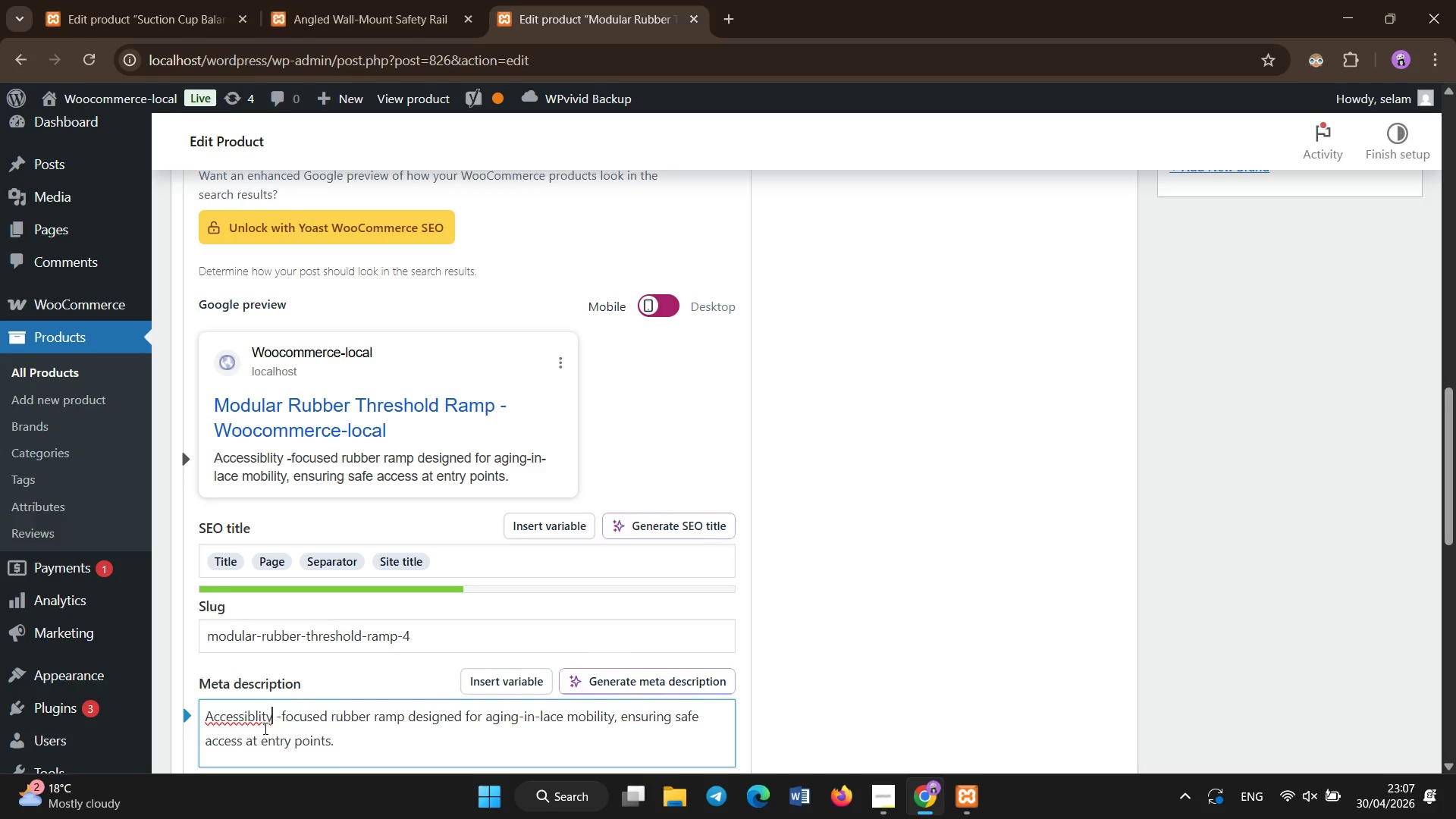 
hold_key(key=Backspace, duration=0.64)
 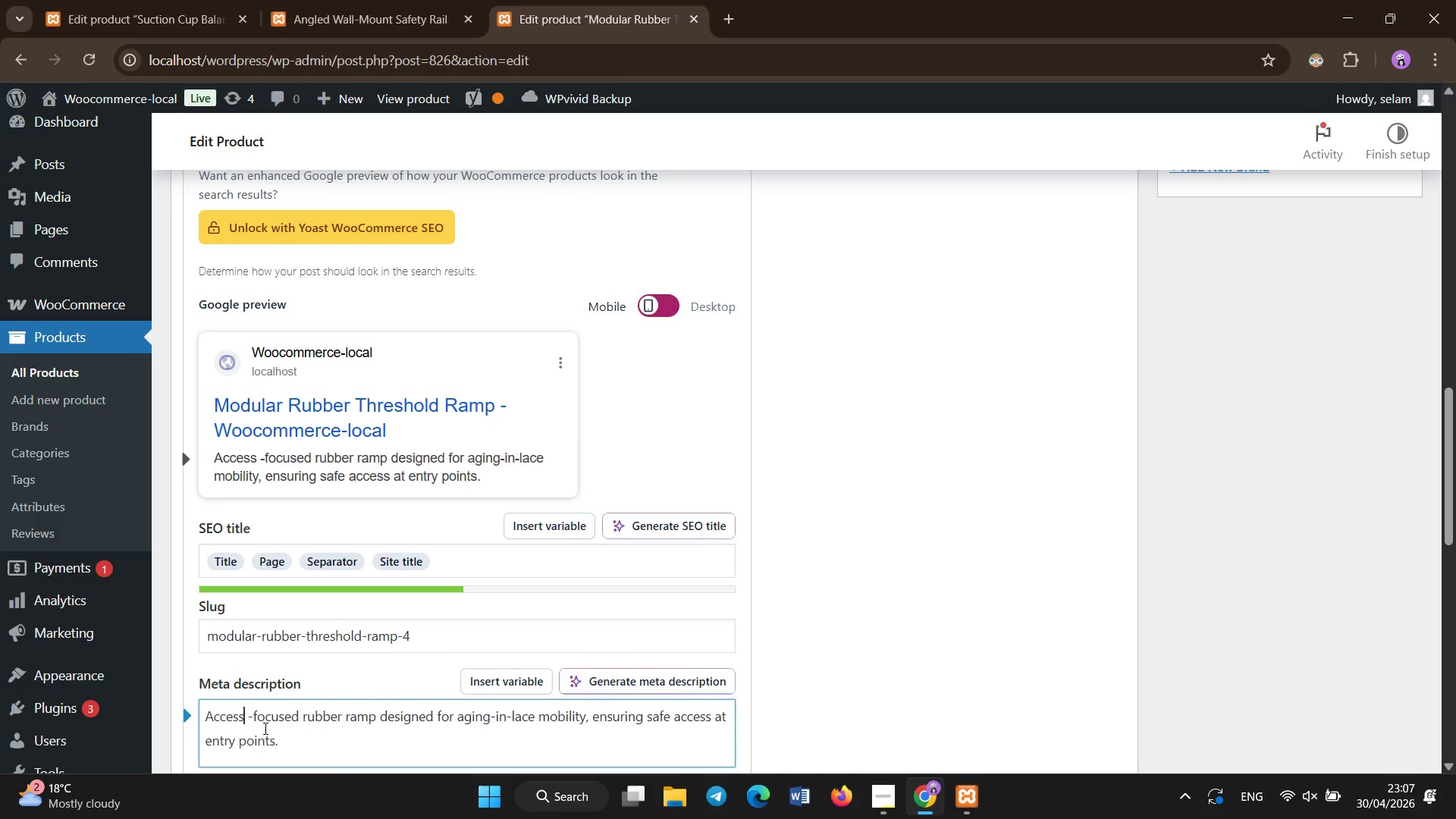 
key(Backspace)
key(Backspace)
type(ssibility)
 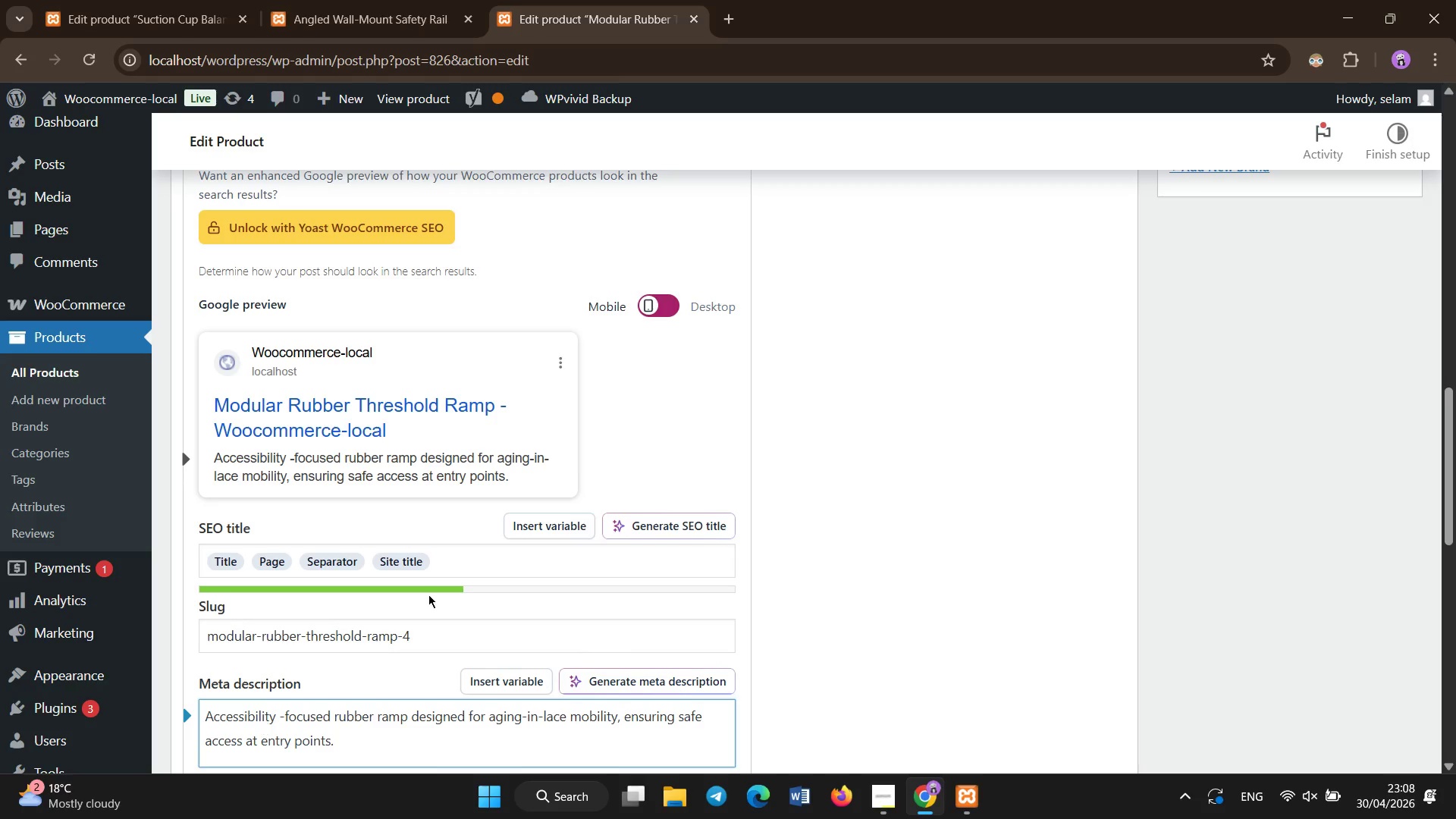 
scroll: coordinate [629, 421], scroll_direction: up, amount: 5.0
 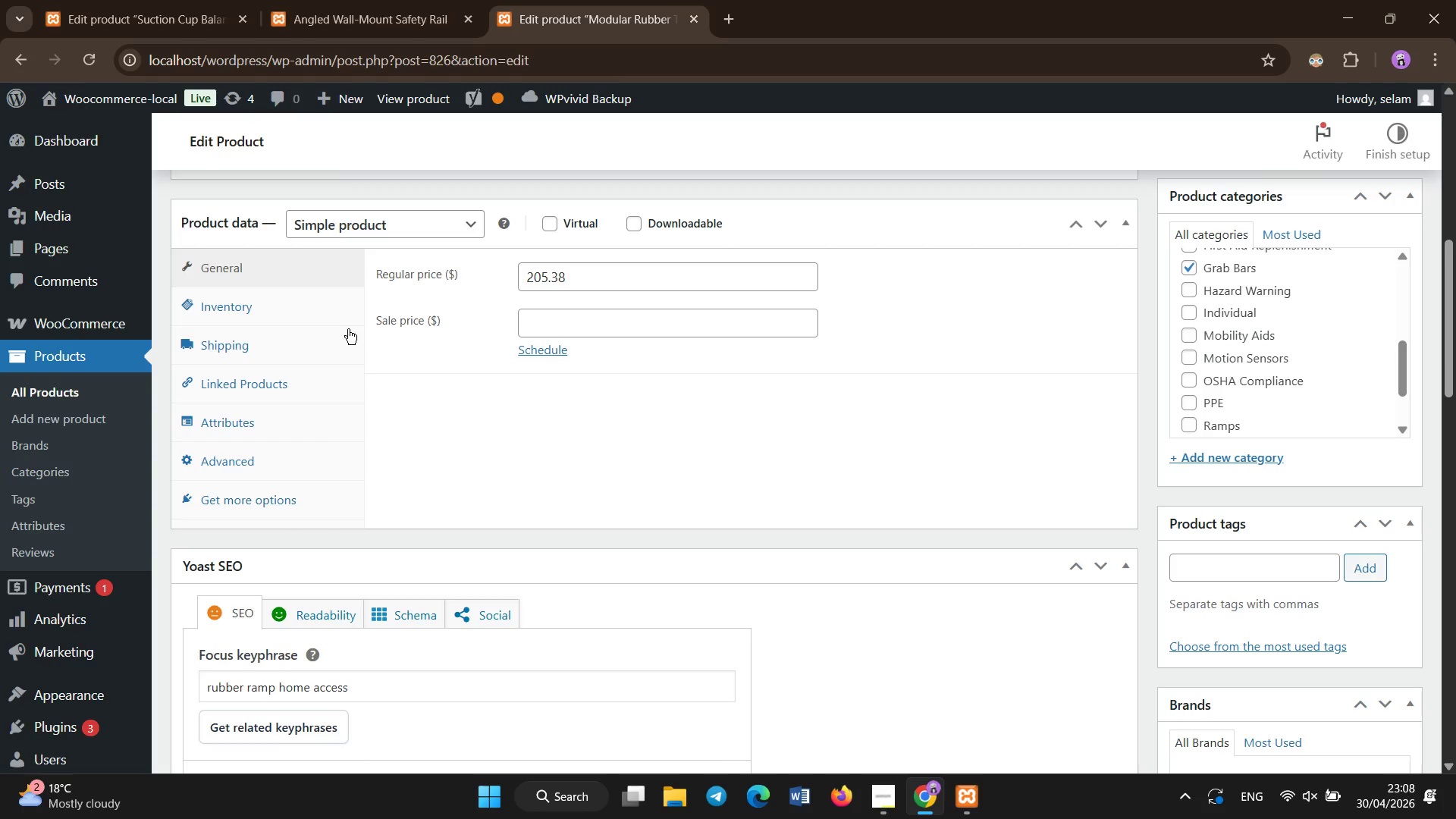 
left_click([321, 306])
 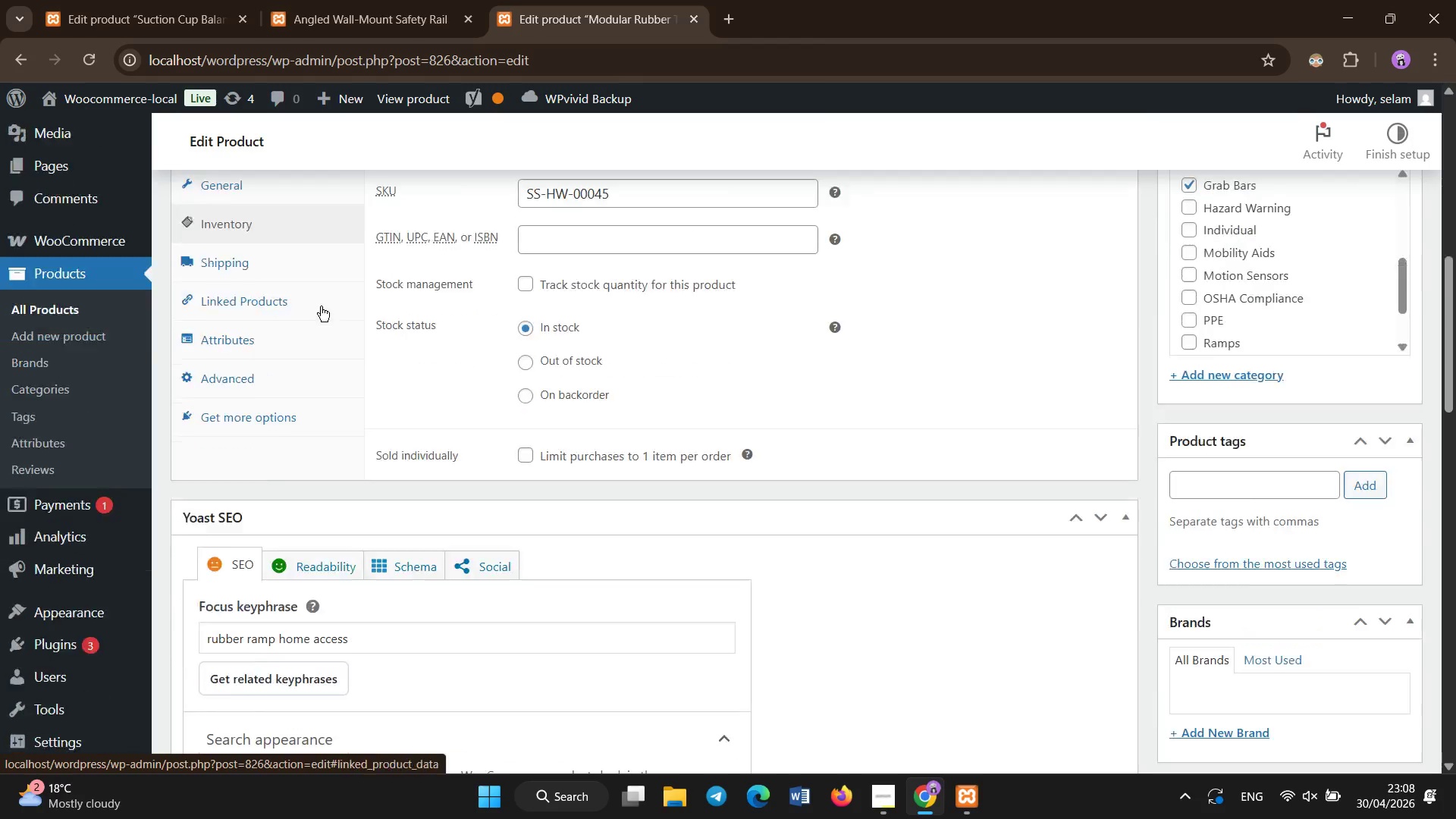 
scroll: coordinate [321, 306], scroll_direction: none, amount: 0.0
 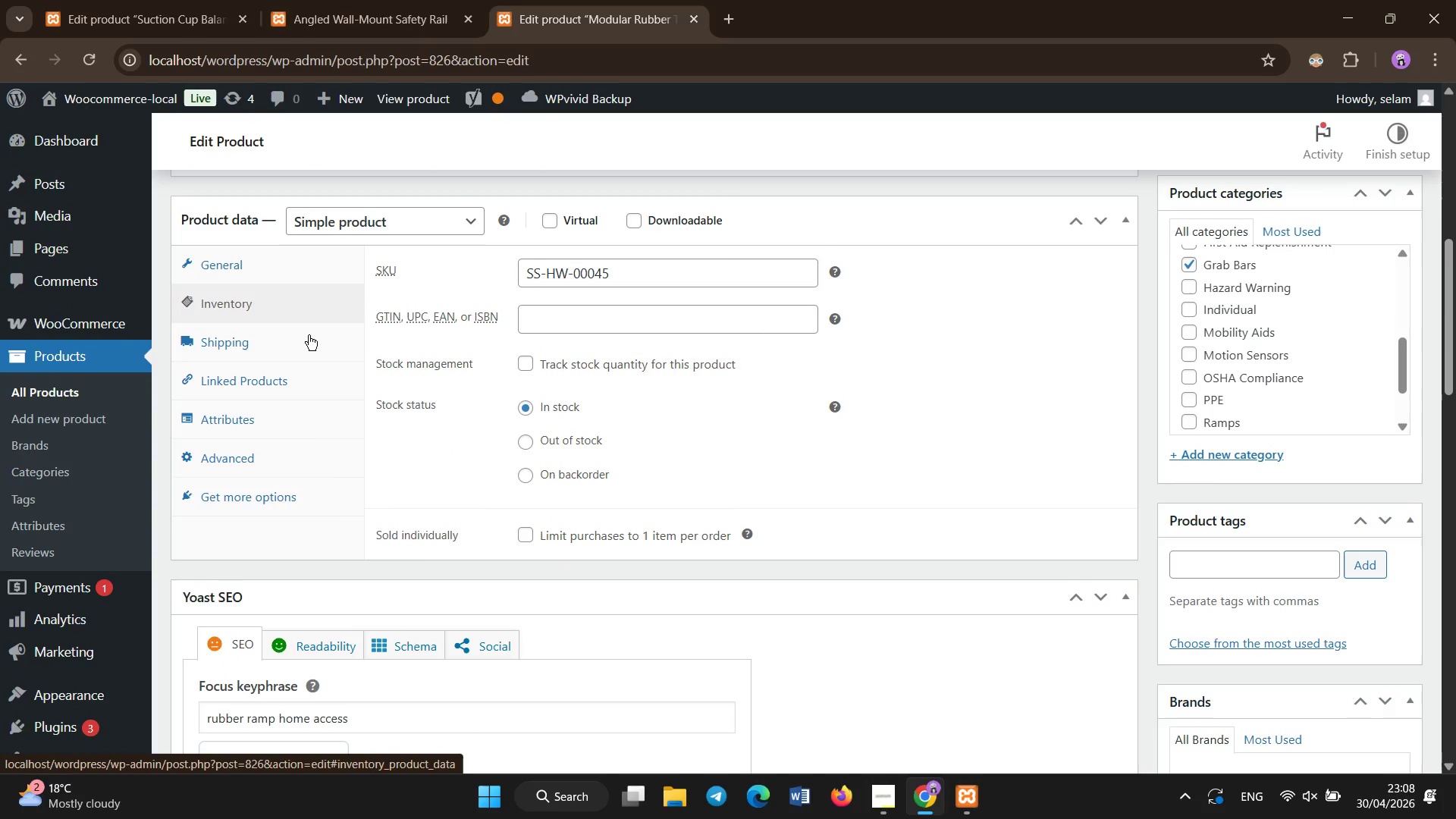 
left_click([309, 335])
 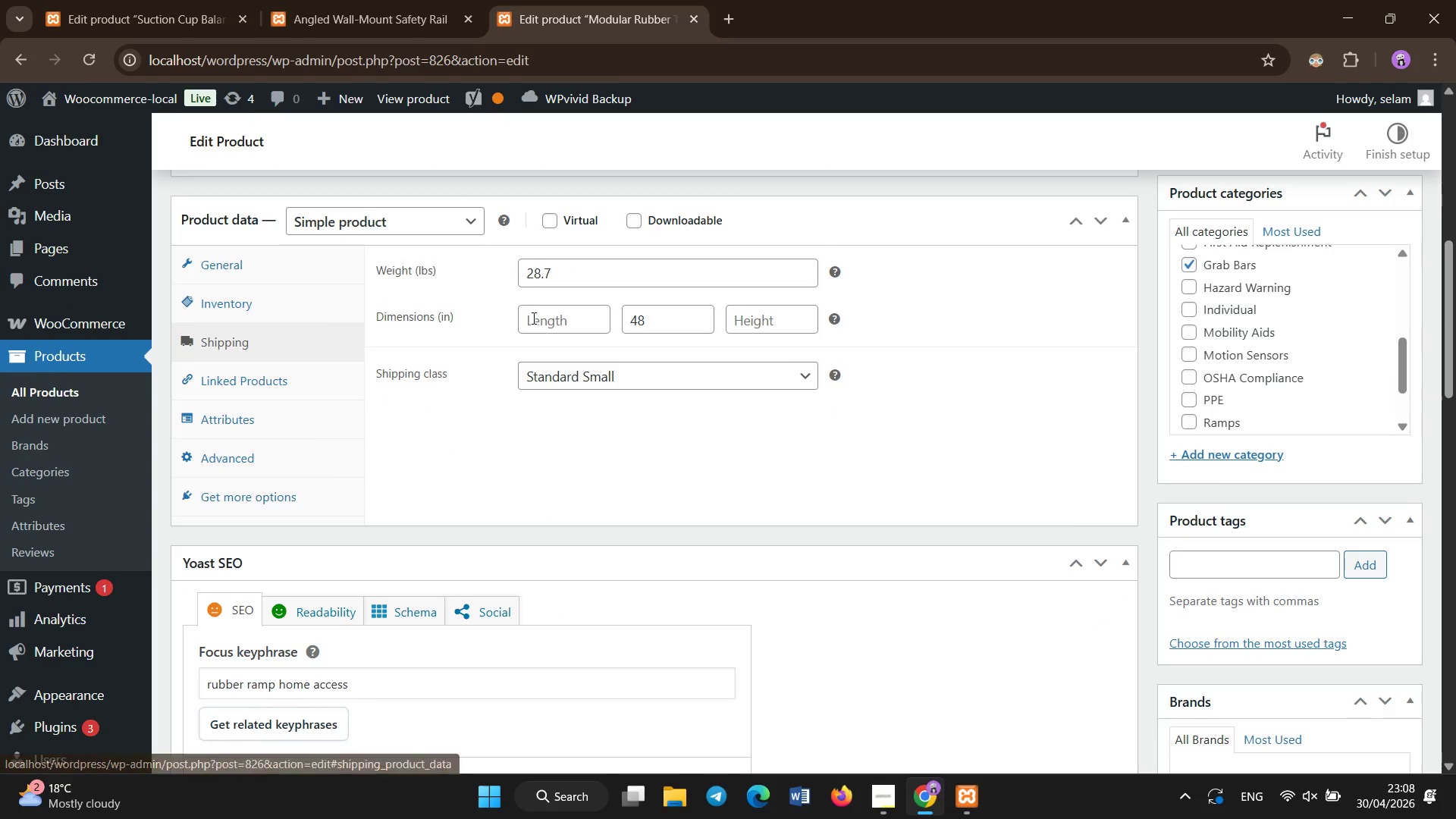 
left_click([546, 331])
 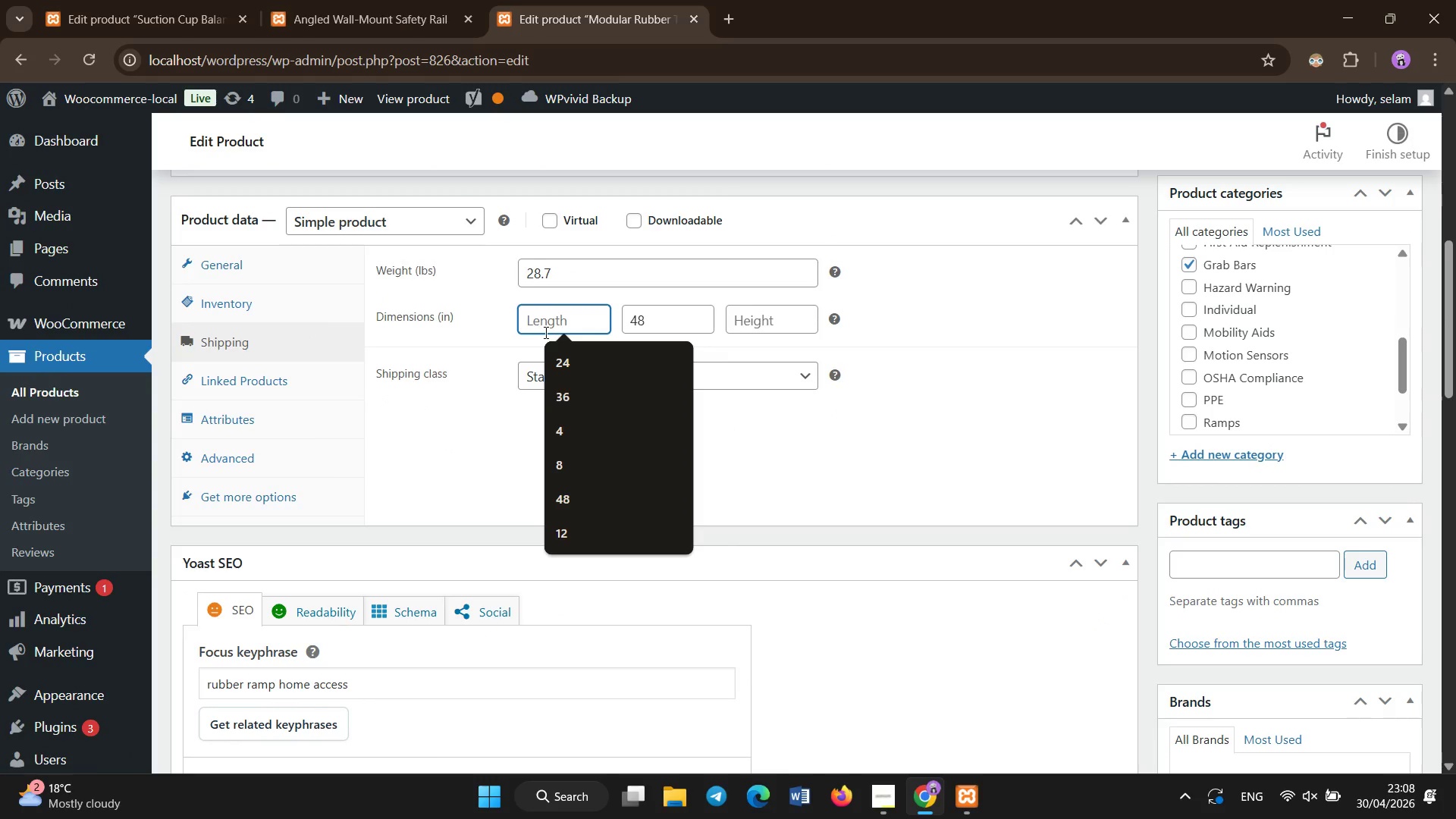 
key(Numpad4)
 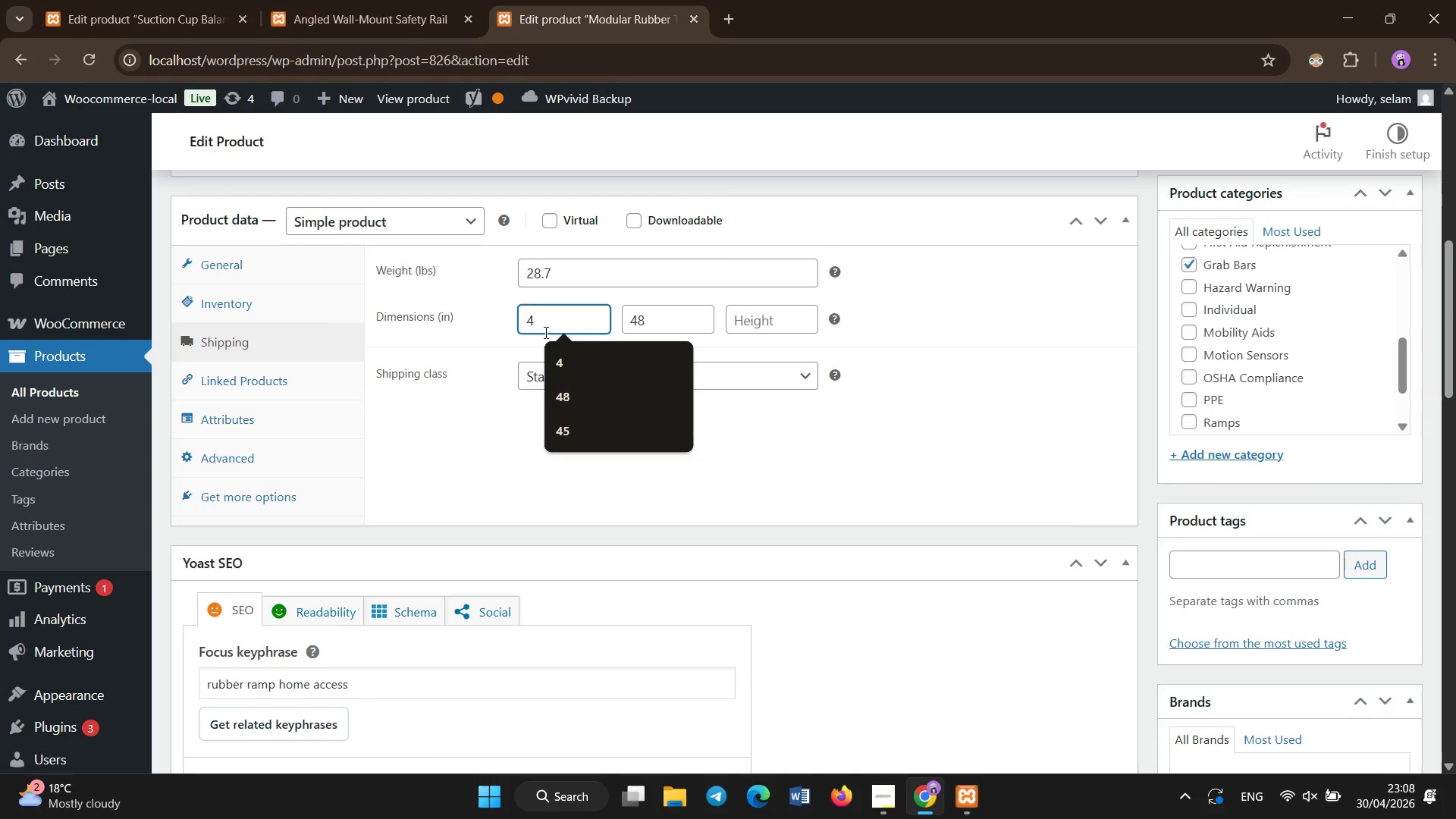 
key(Numpad8)
 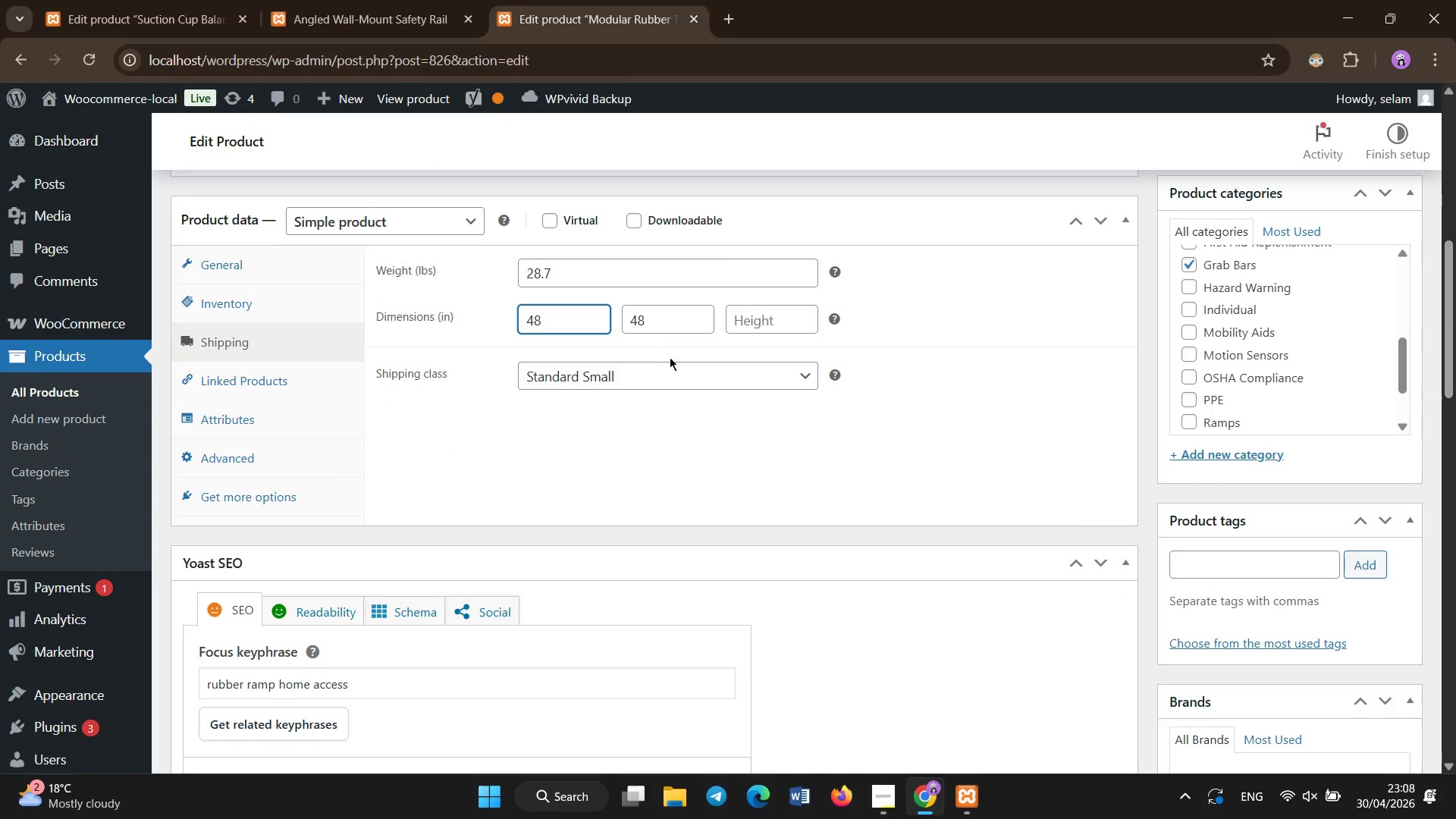 
left_click([661, 322])
 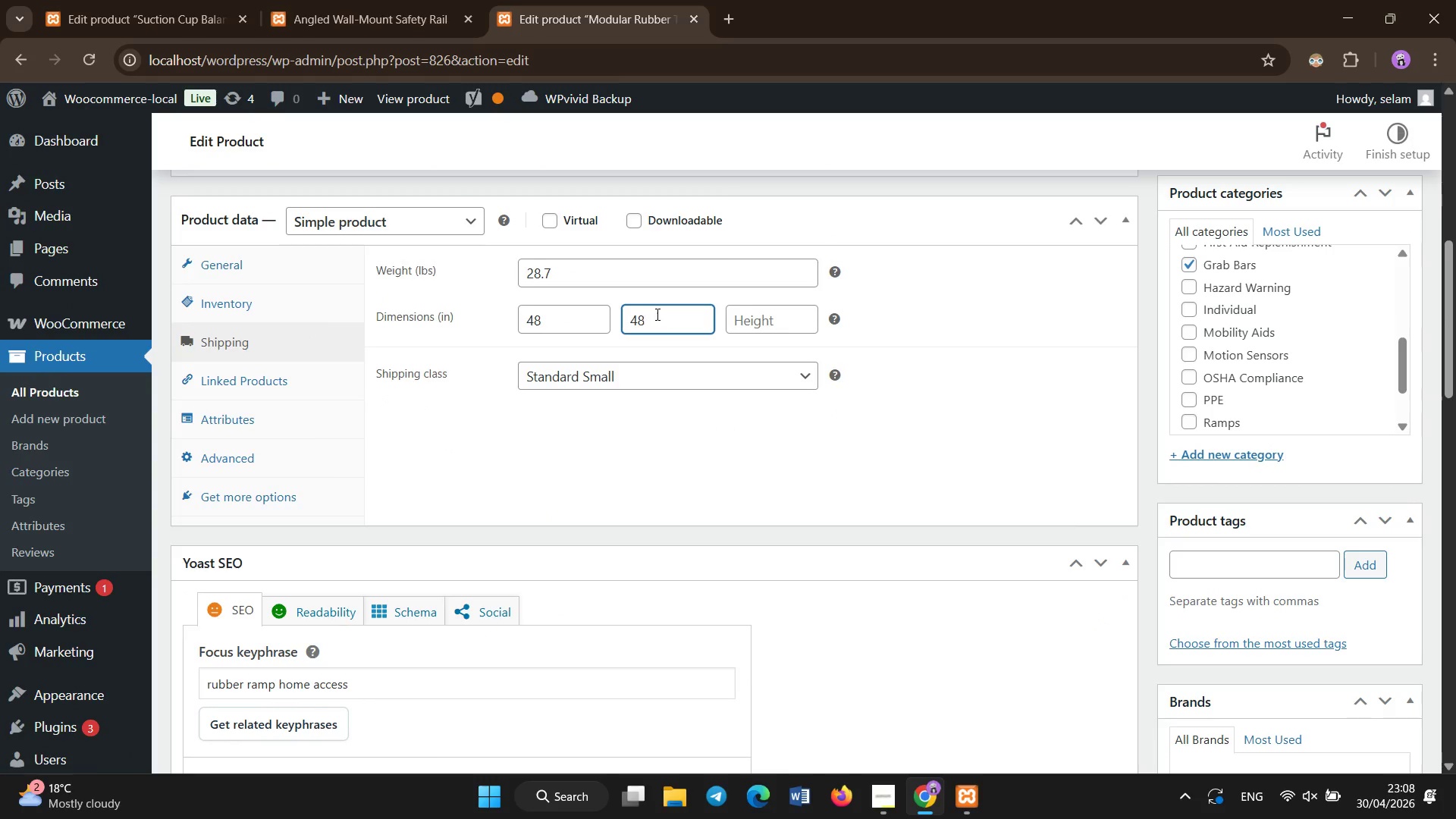 
key(Backspace)
 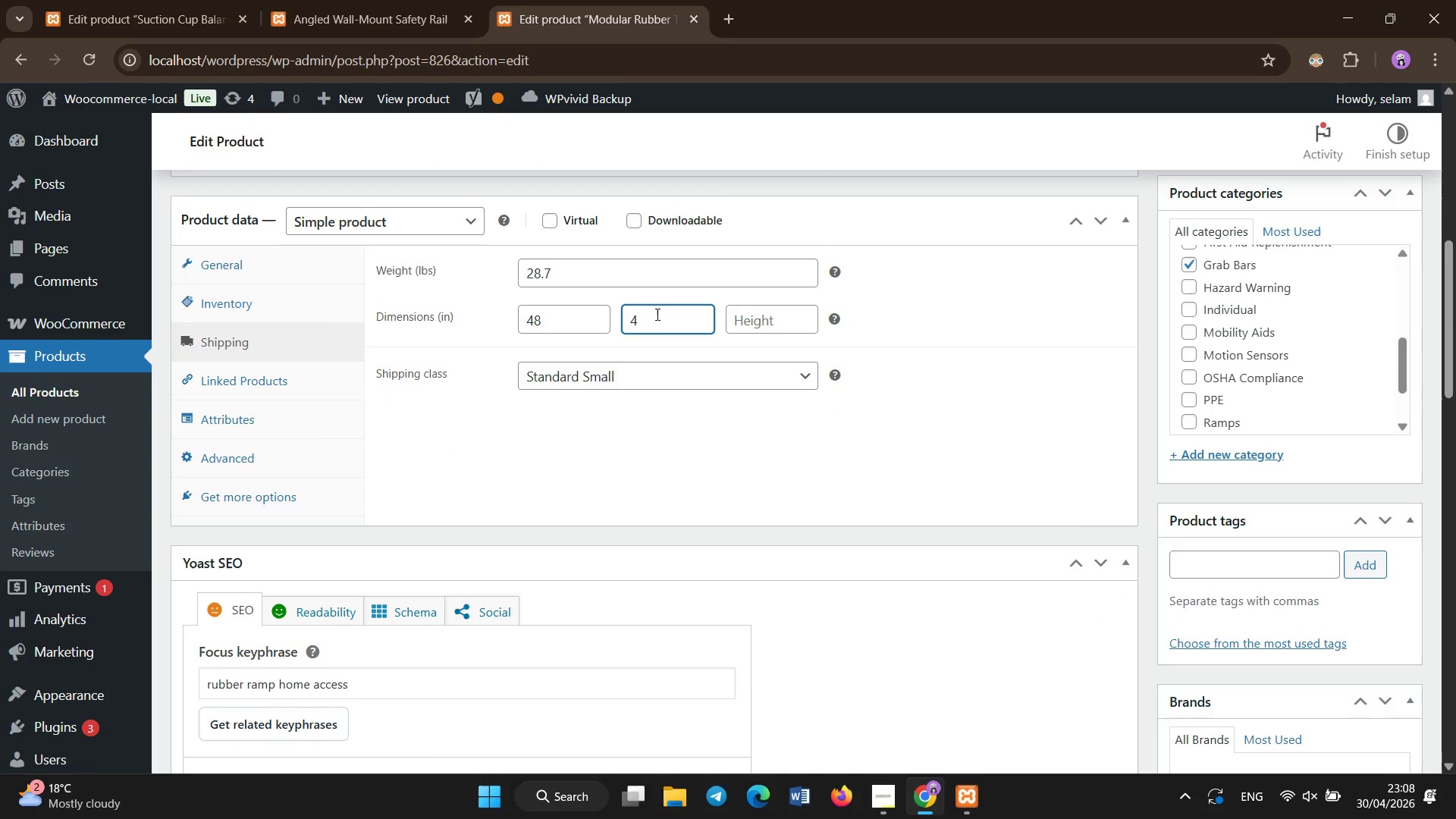 
key(Backspace)
 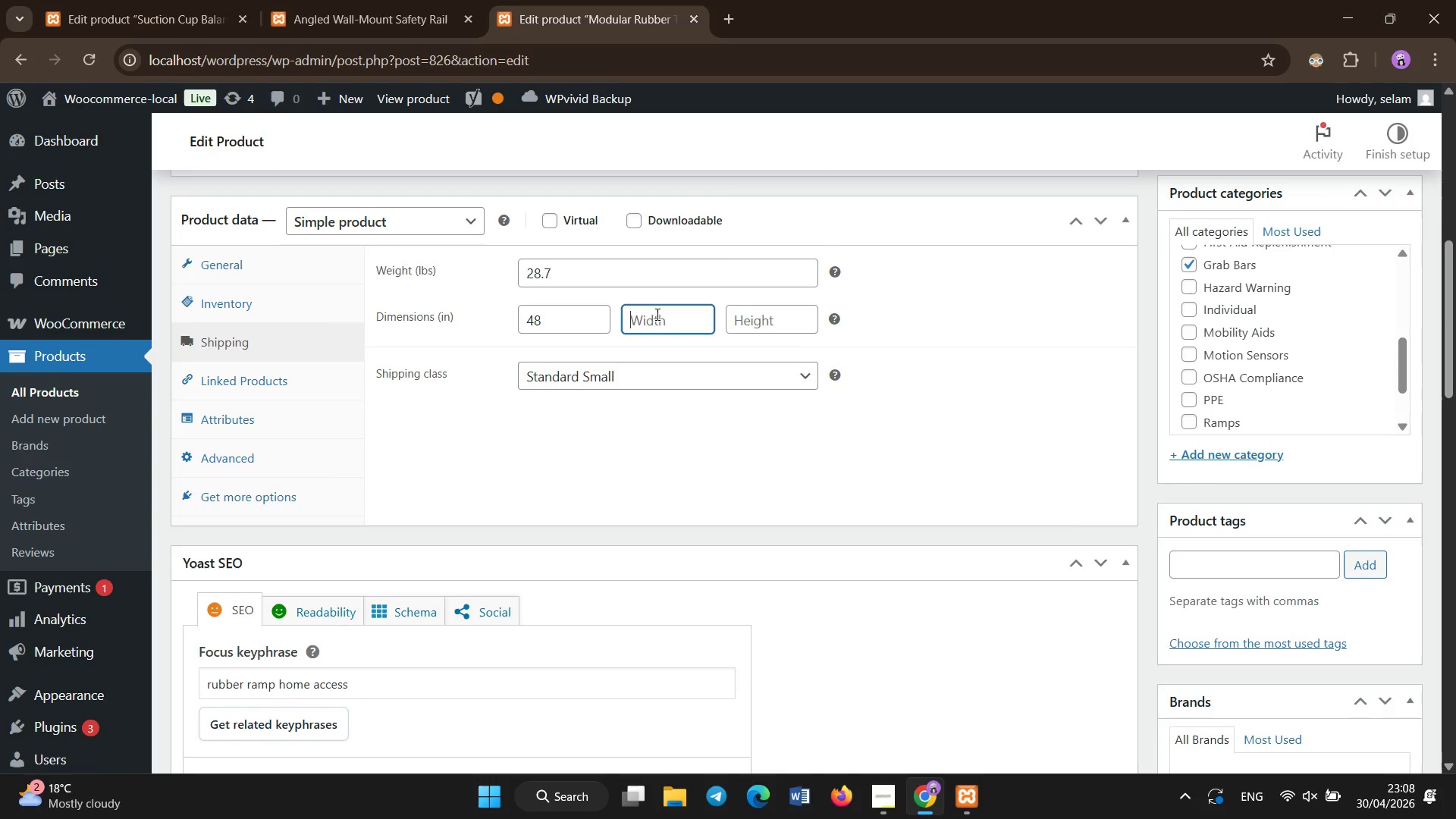 
key(Numpad1)
 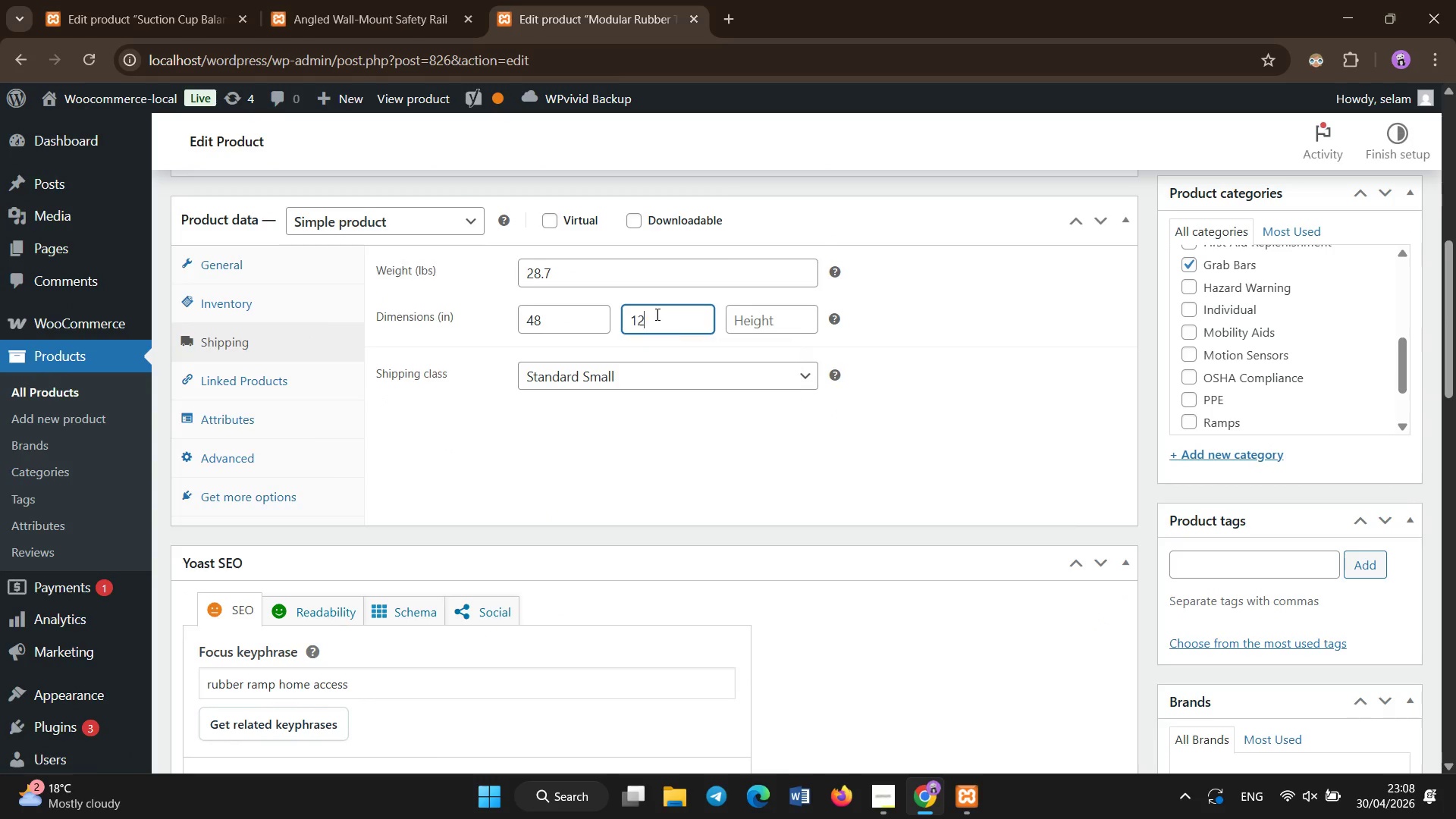 
key(Numpad2)
 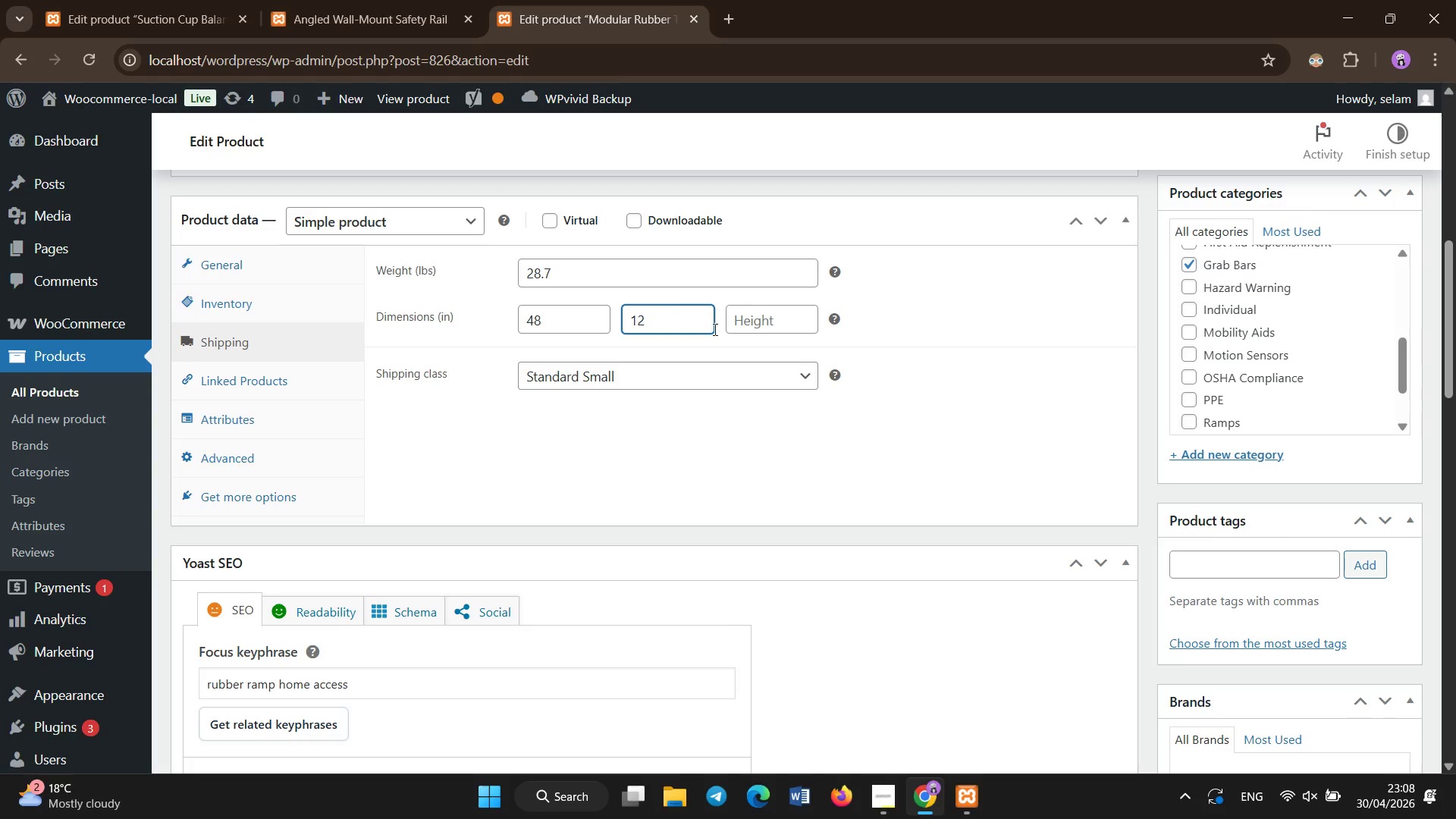 
left_click([758, 306])
 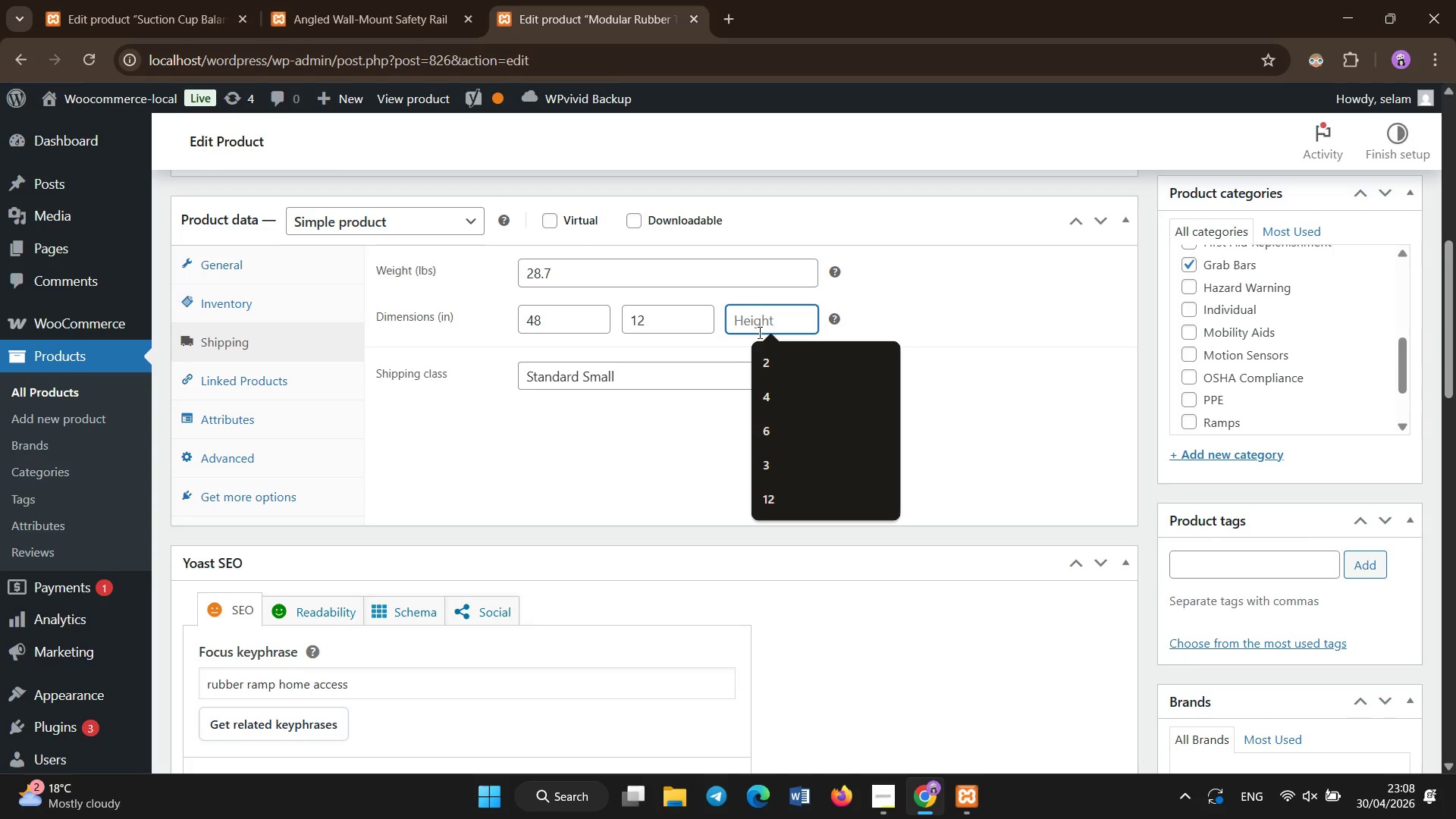 
key(Numpad2)
 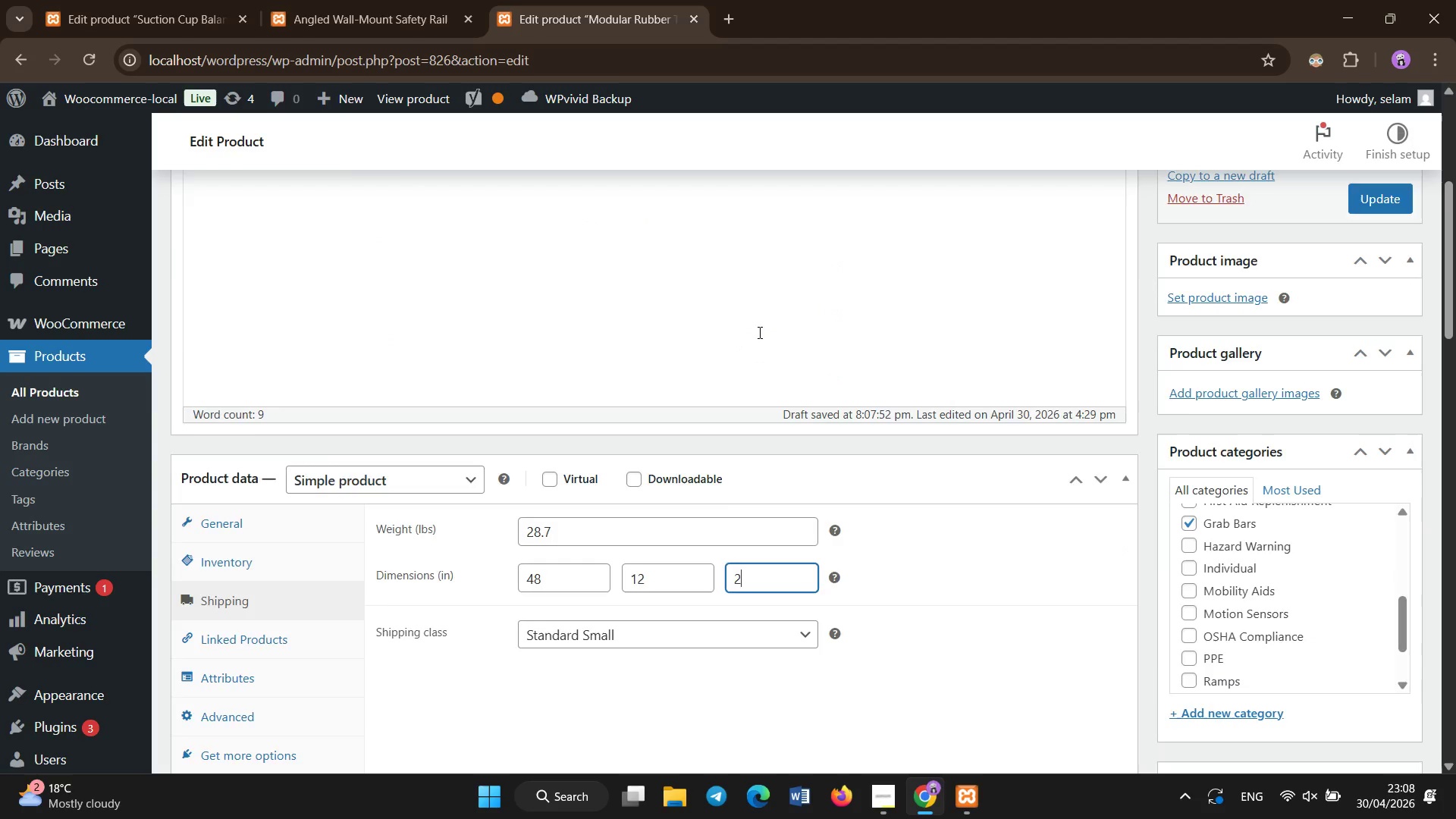 
scroll: coordinate [761, 335], scroll_direction: up, amount: 8.0
 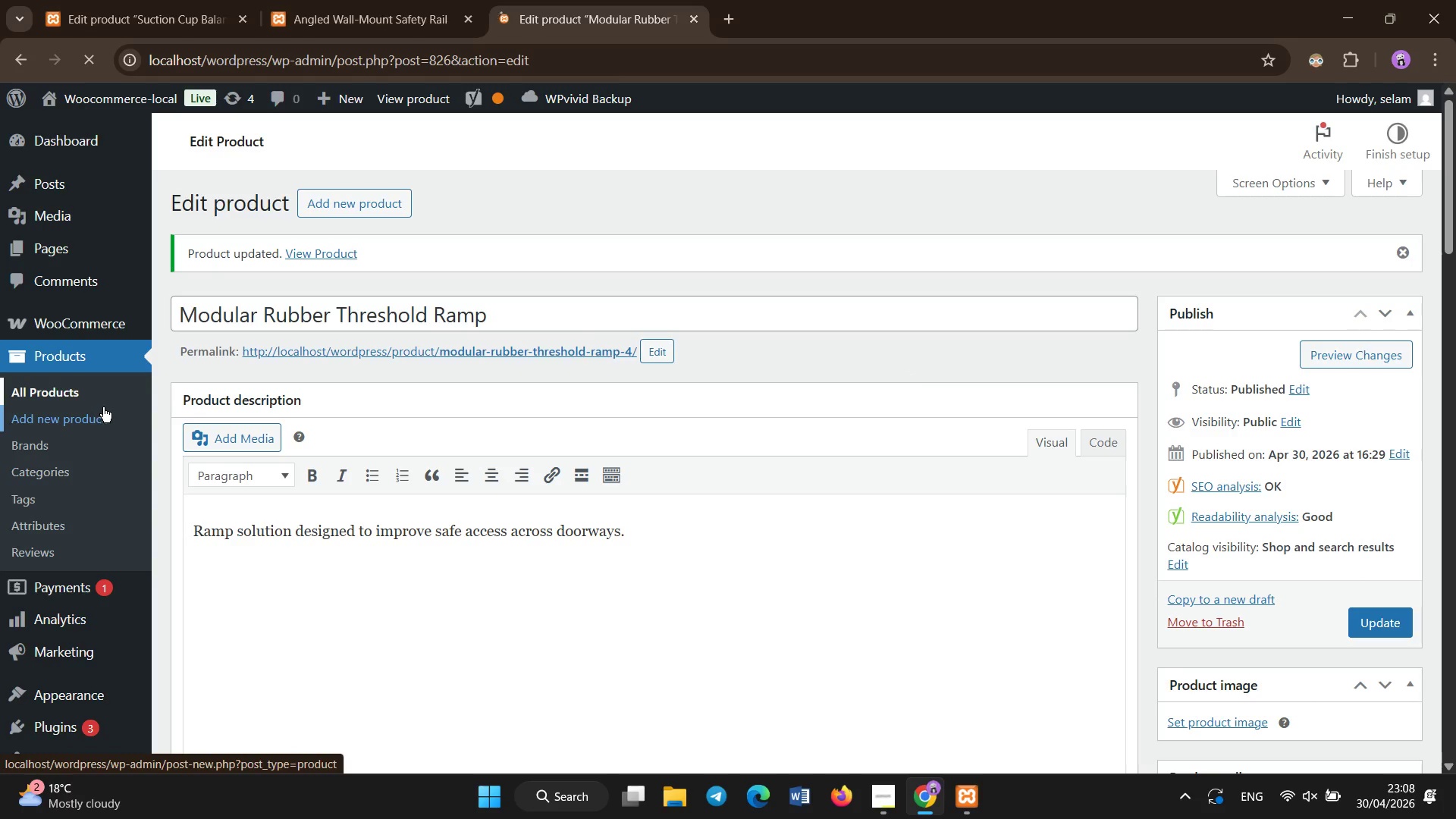 
wait(39.12)
 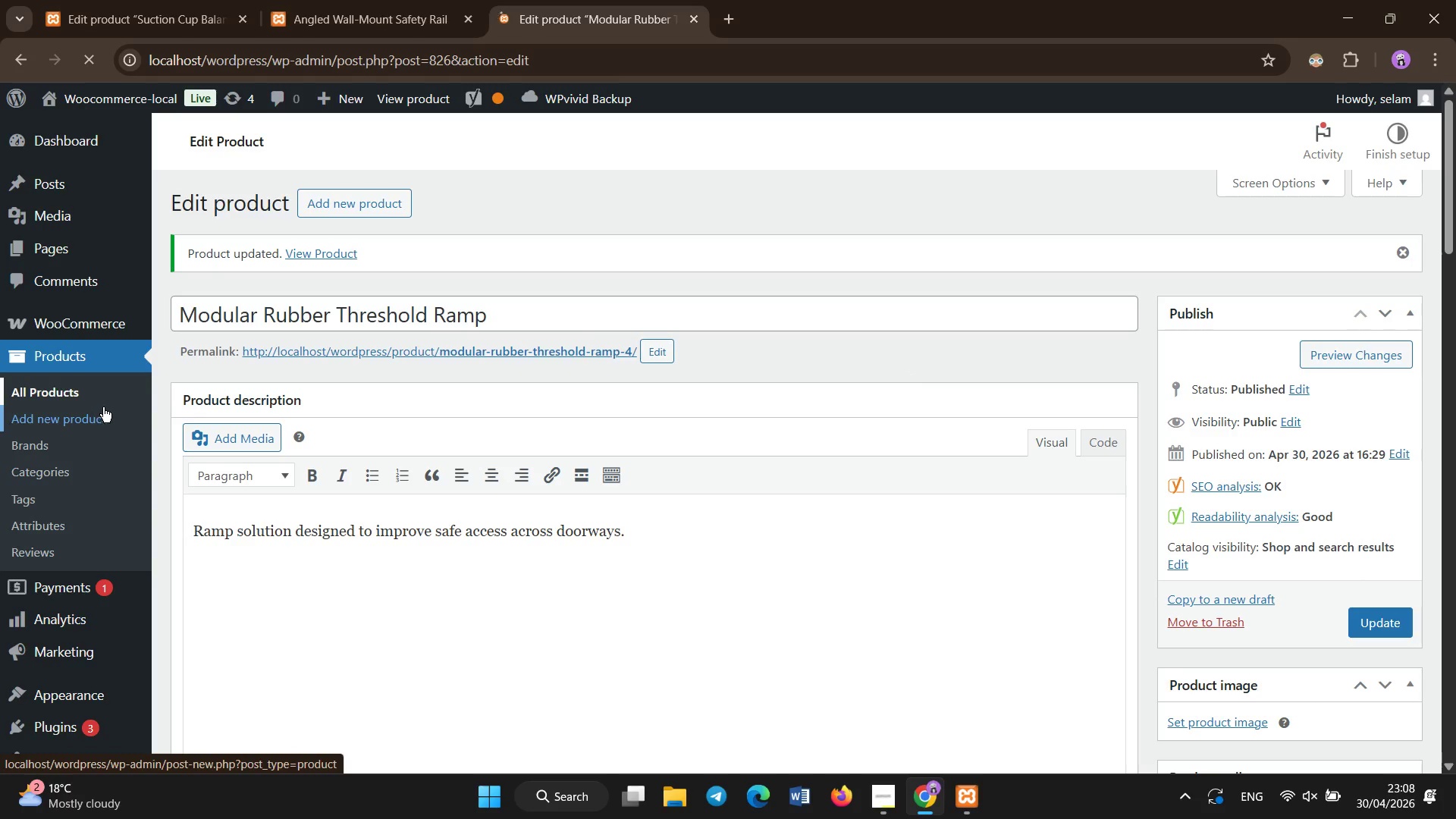 
scroll: coordinate [331, 423], scroll_direction: down, amount: 2.0
 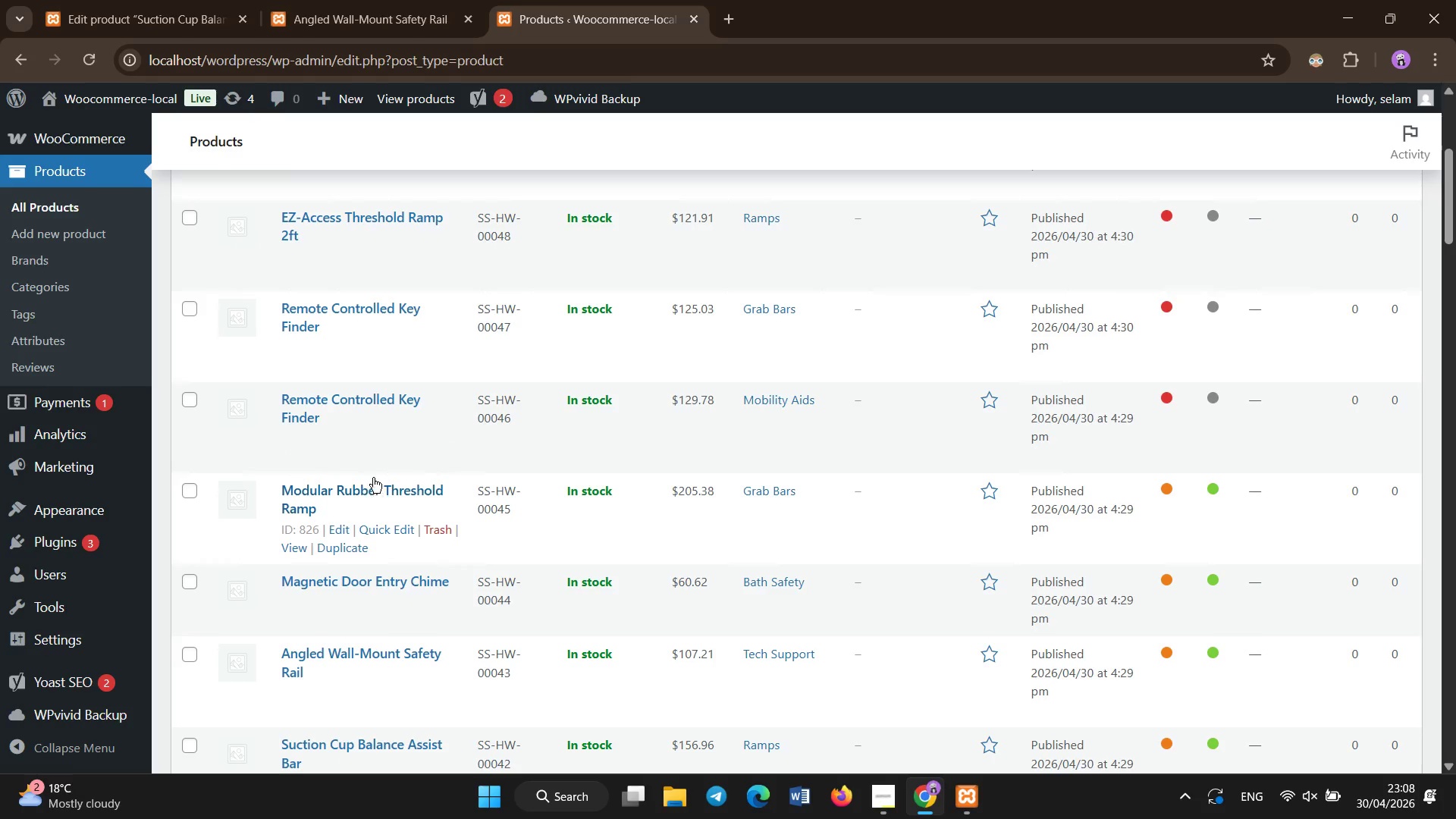 
left_click([371, 398])
 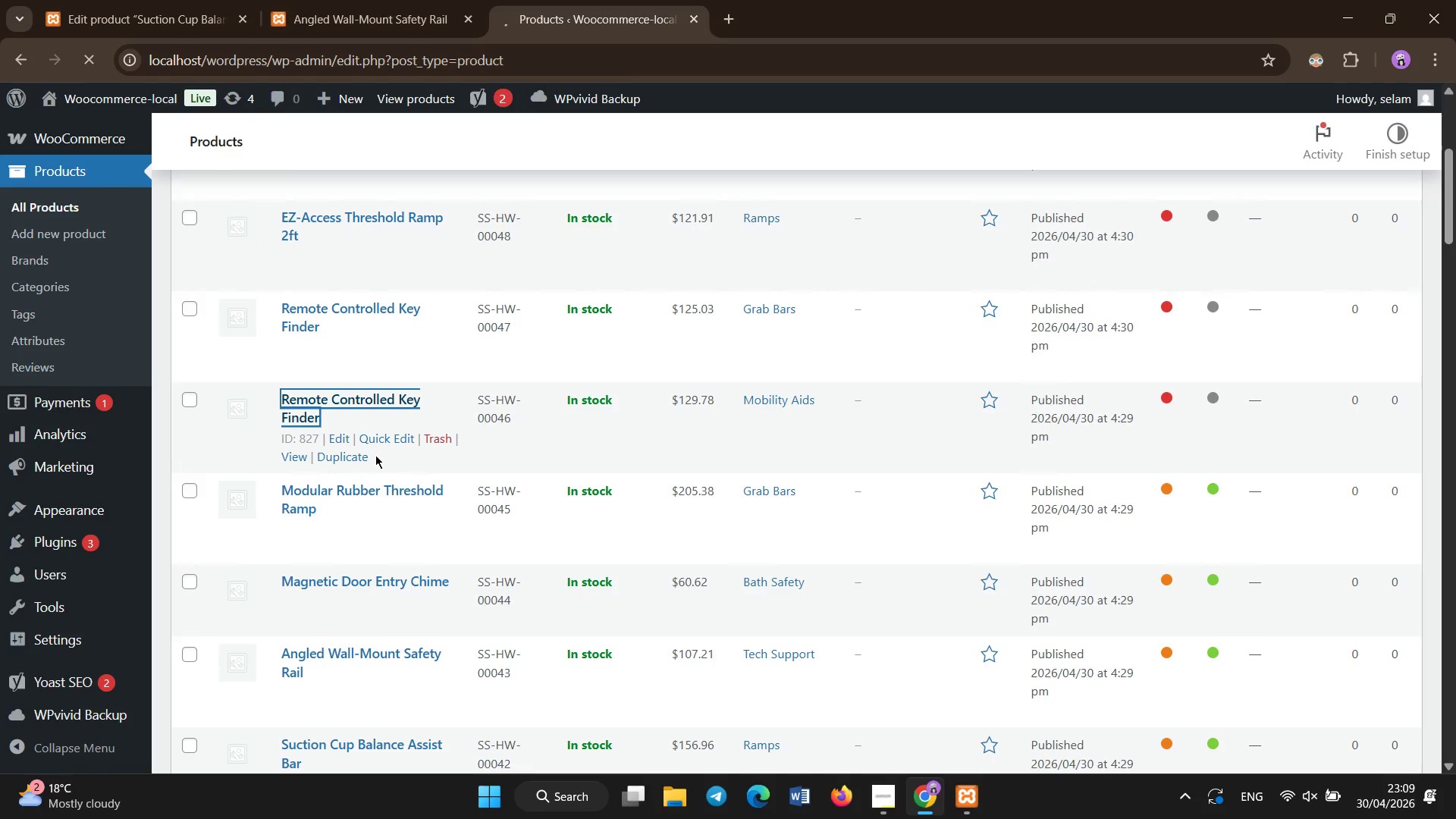 
wait(10.53)
 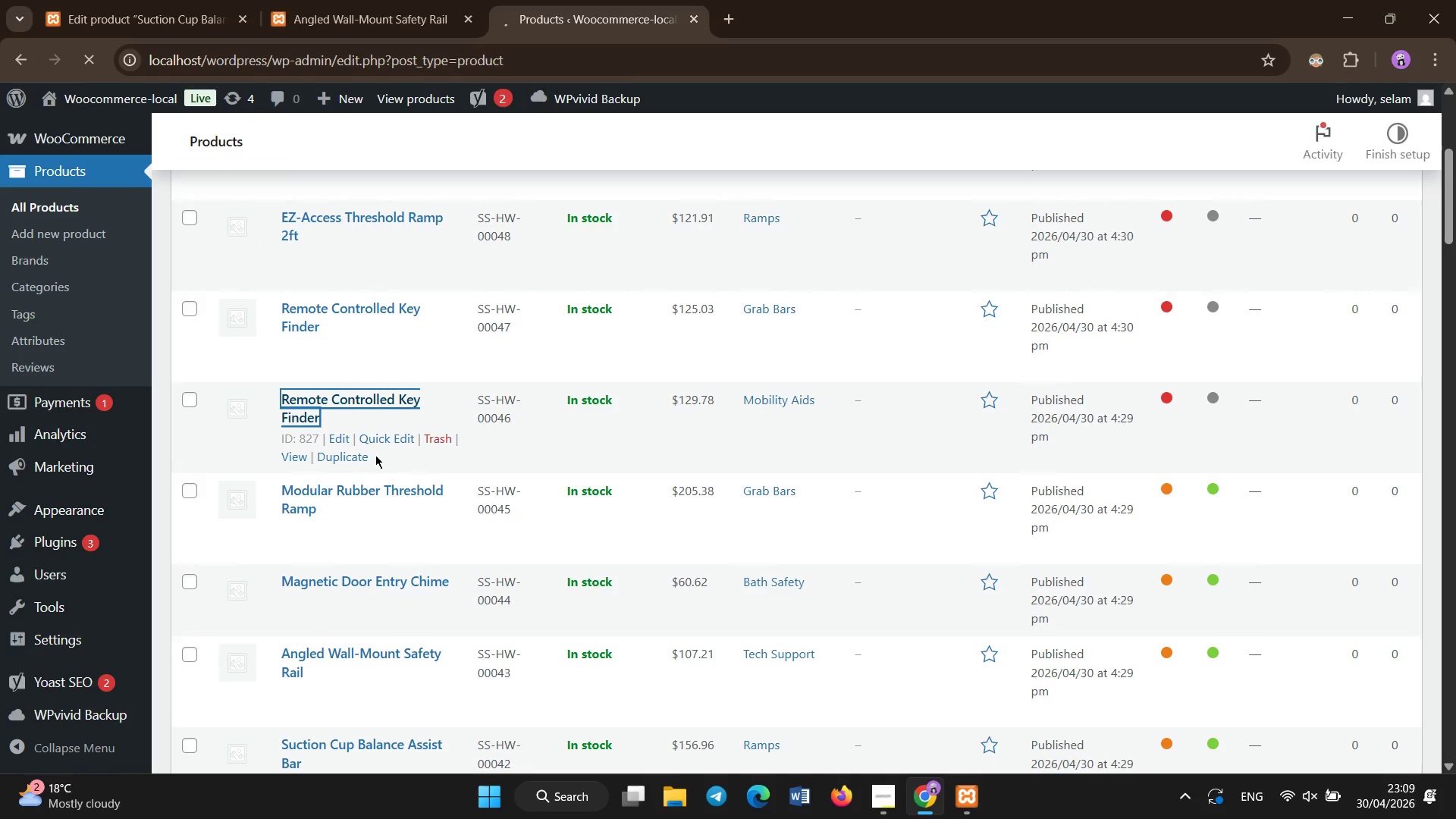 
left_click([385, 516])
 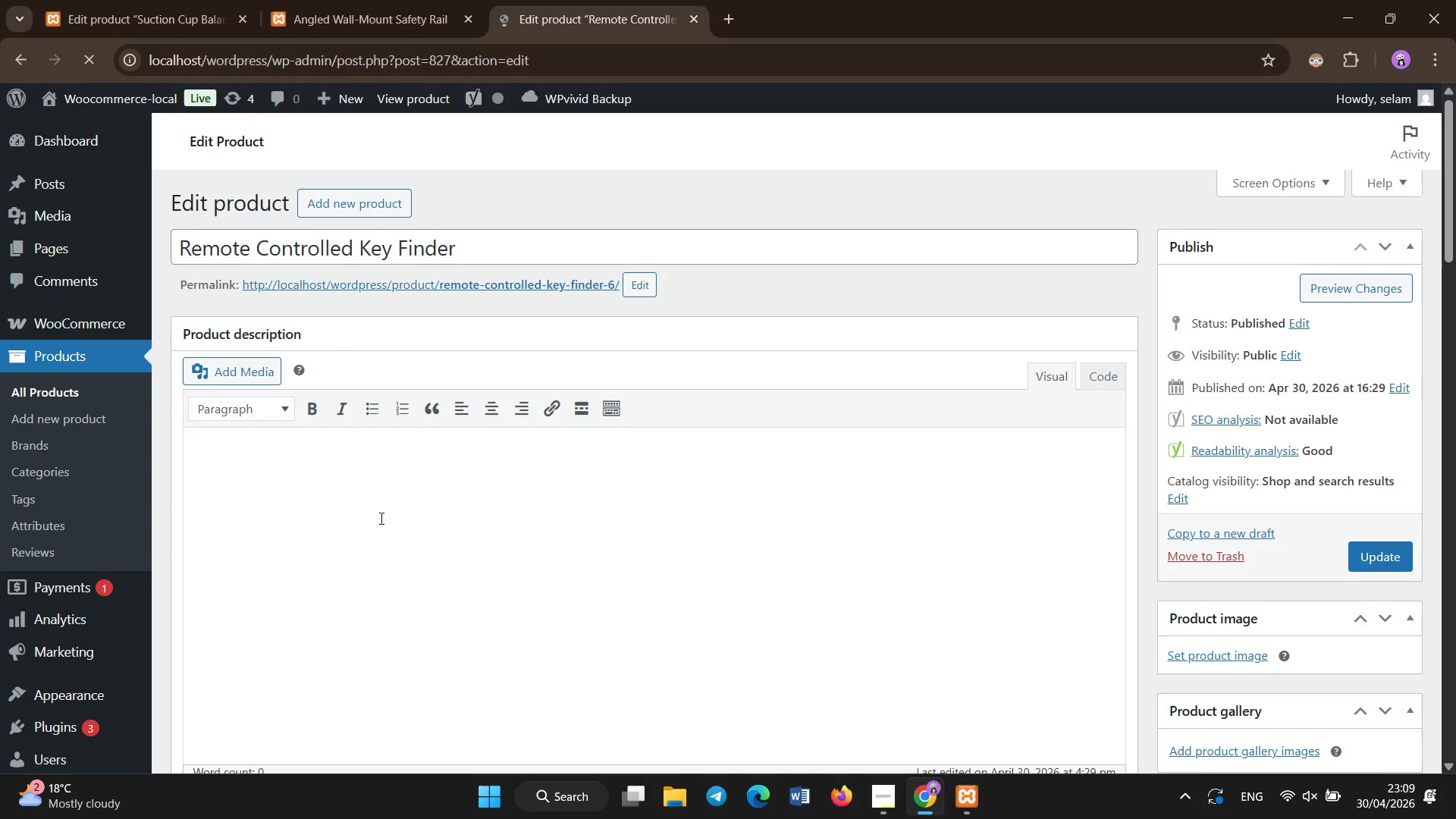 
type(A)
key(Backspace)
type(Item locator designed to reduc )
key(Backspace)
type(e stress and improve dialy orga)
key(Backspace)
key(Backspace)
key(Backspace)
key(Backspace)
key(Backspace)
key(Backspace)
key(Backspace)
key(Backspace)
key(Backspace)
type(aily organization.)
 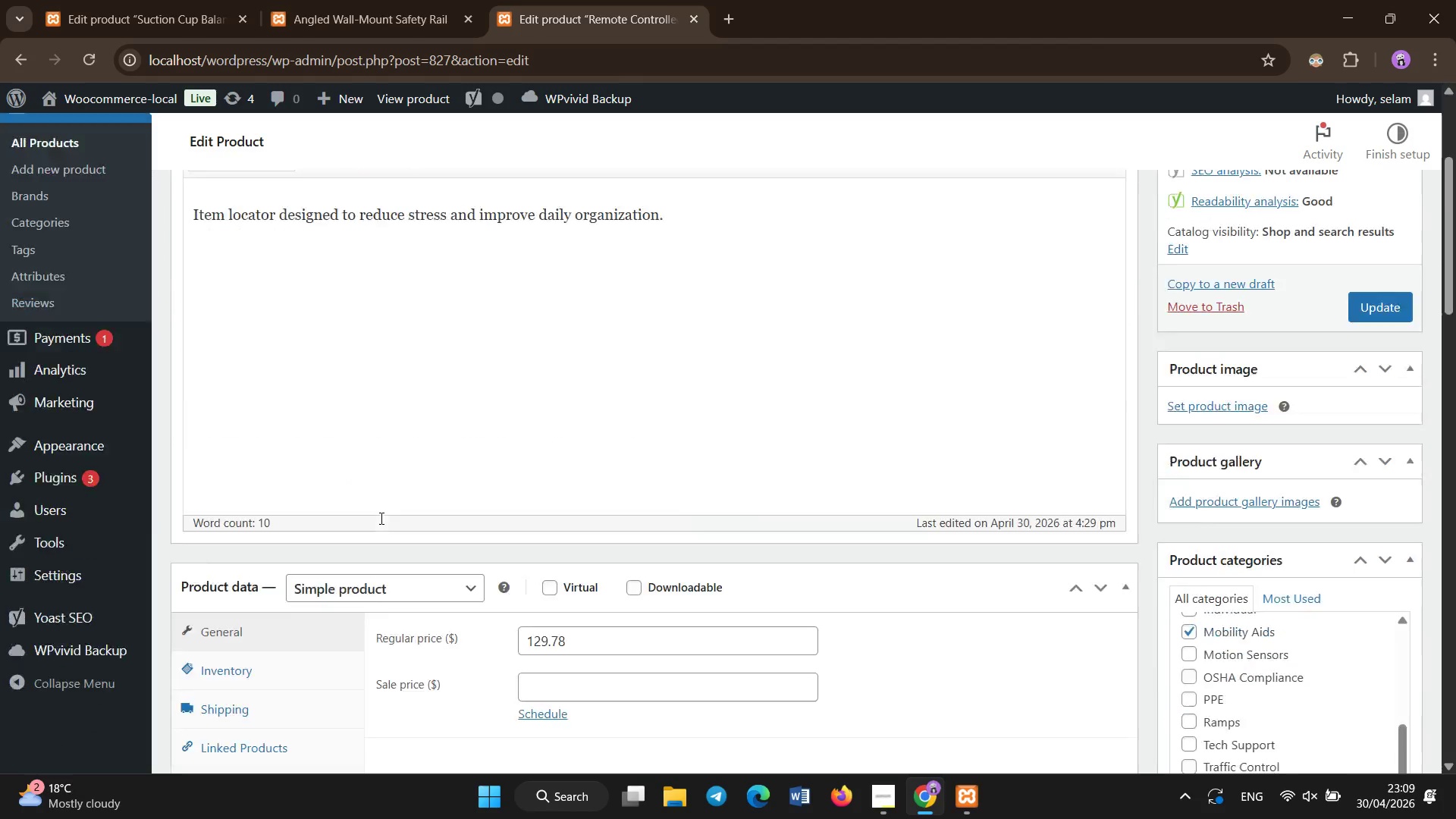 
scroll: coordinate [388, 528], scroll_direction: down, amount: 8.0
 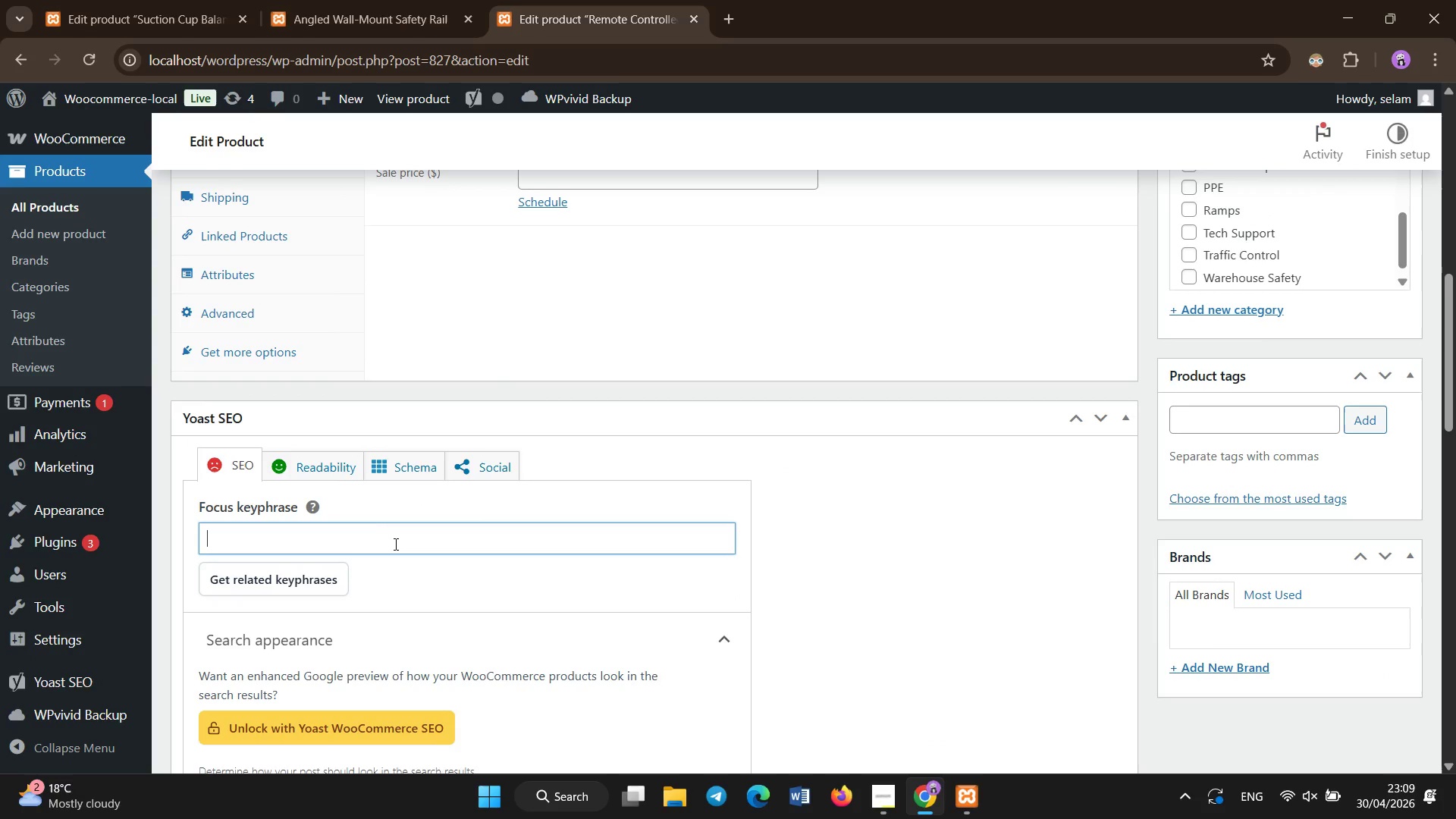 
left_click([396, 544])
 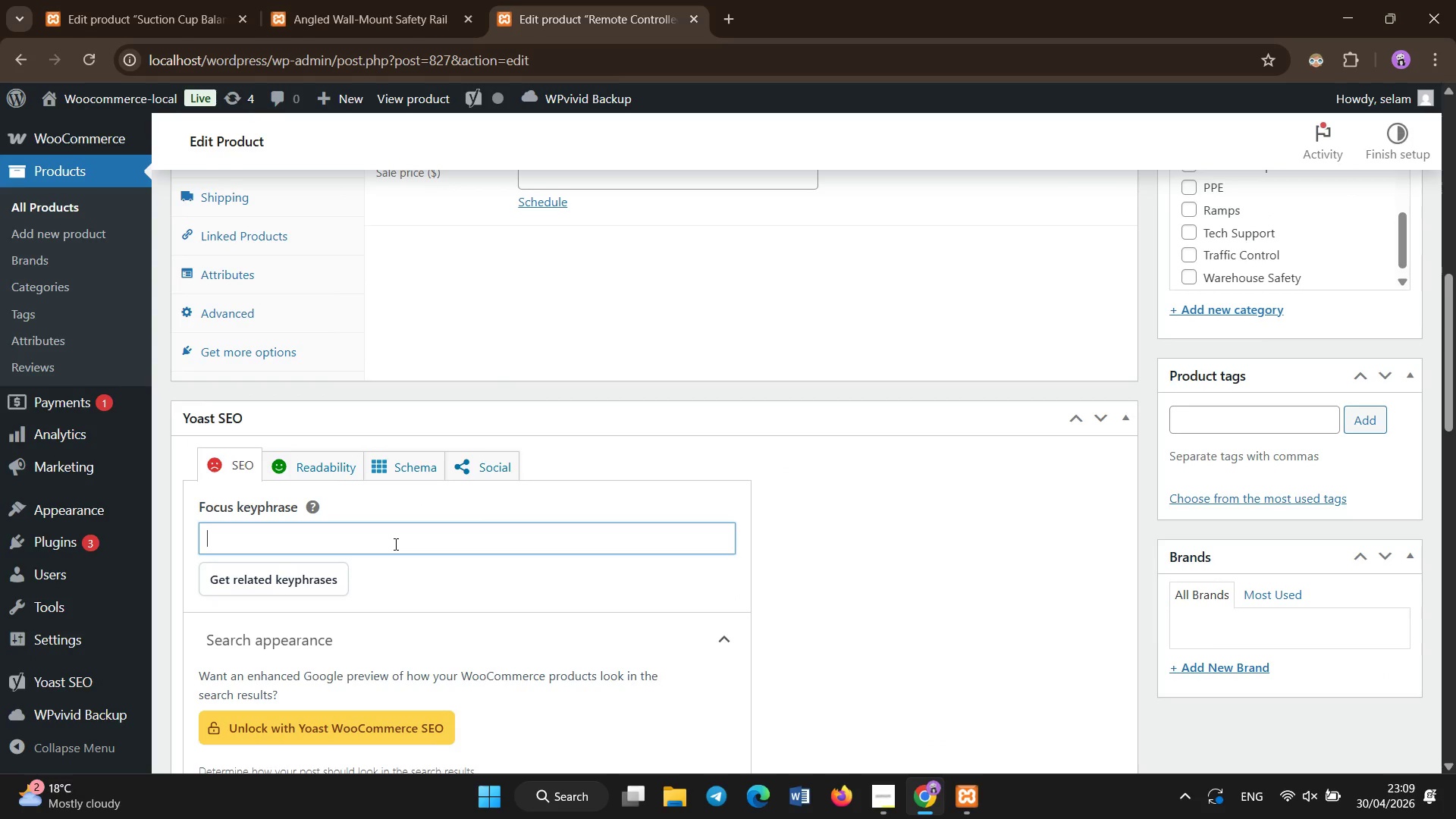 
type(item locator seniors)
 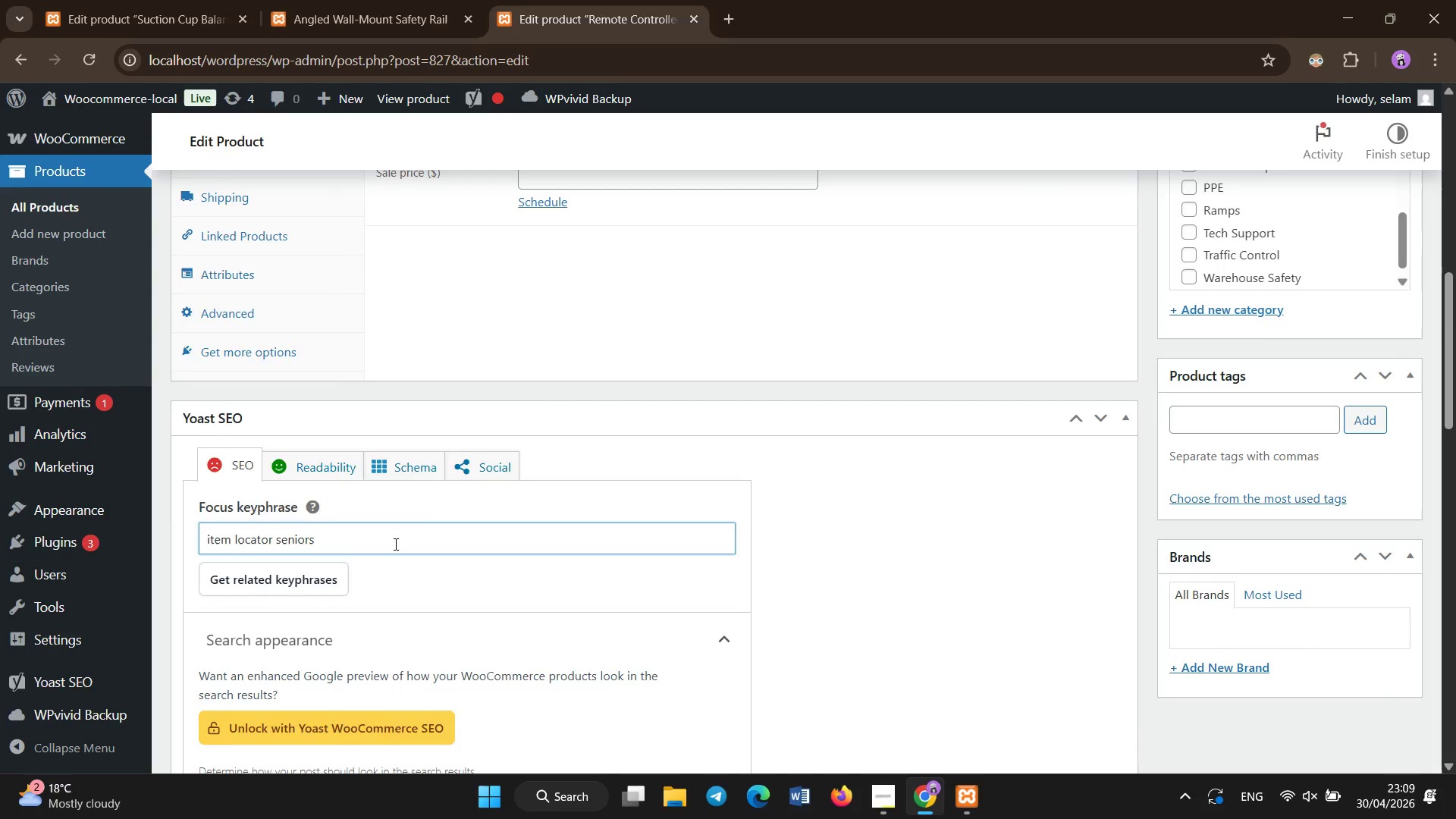 
scroll: coordinate [443, 633], scroll_direction: down, amount: 7.0
 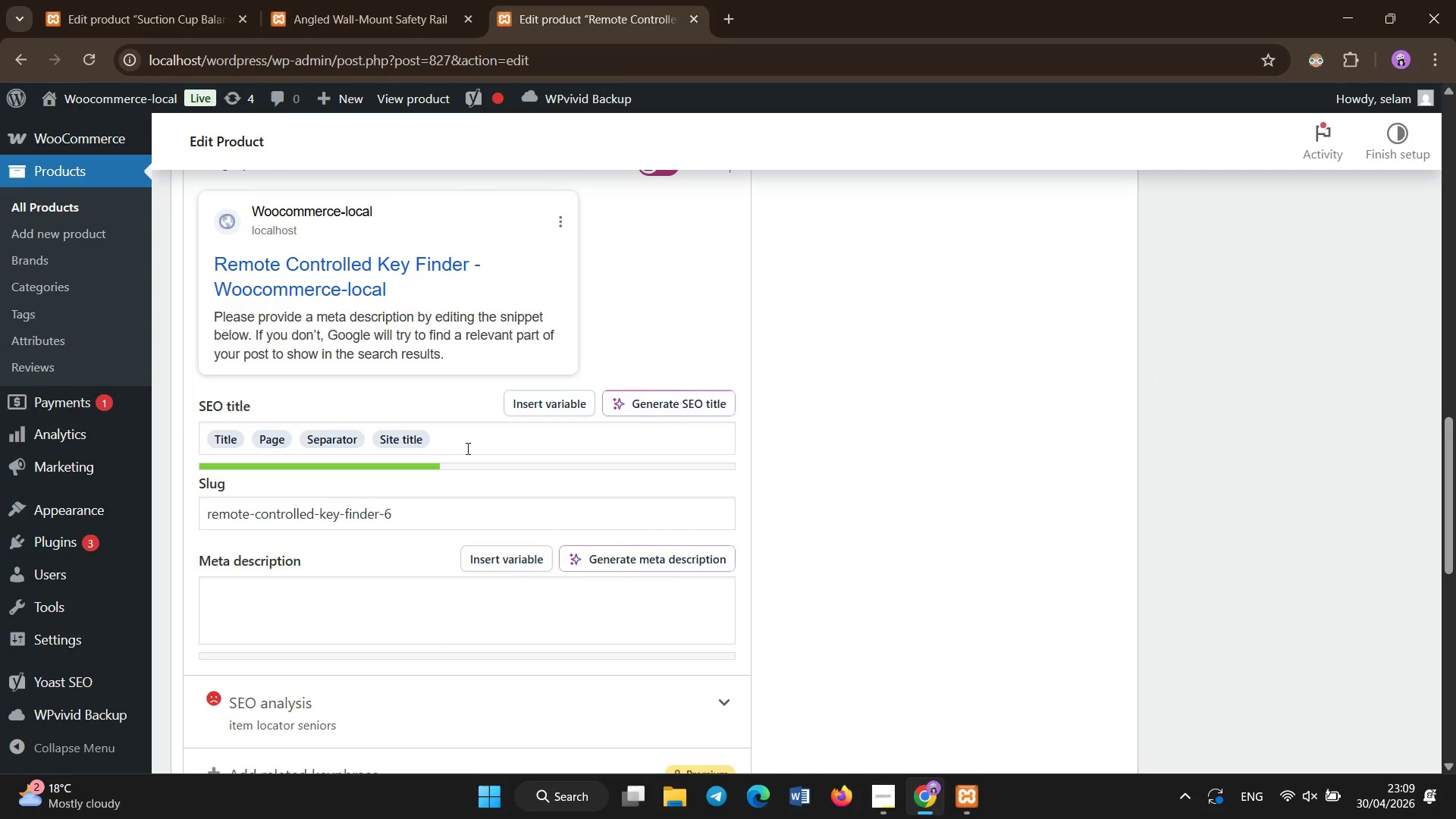 
left_click([465, 441])
 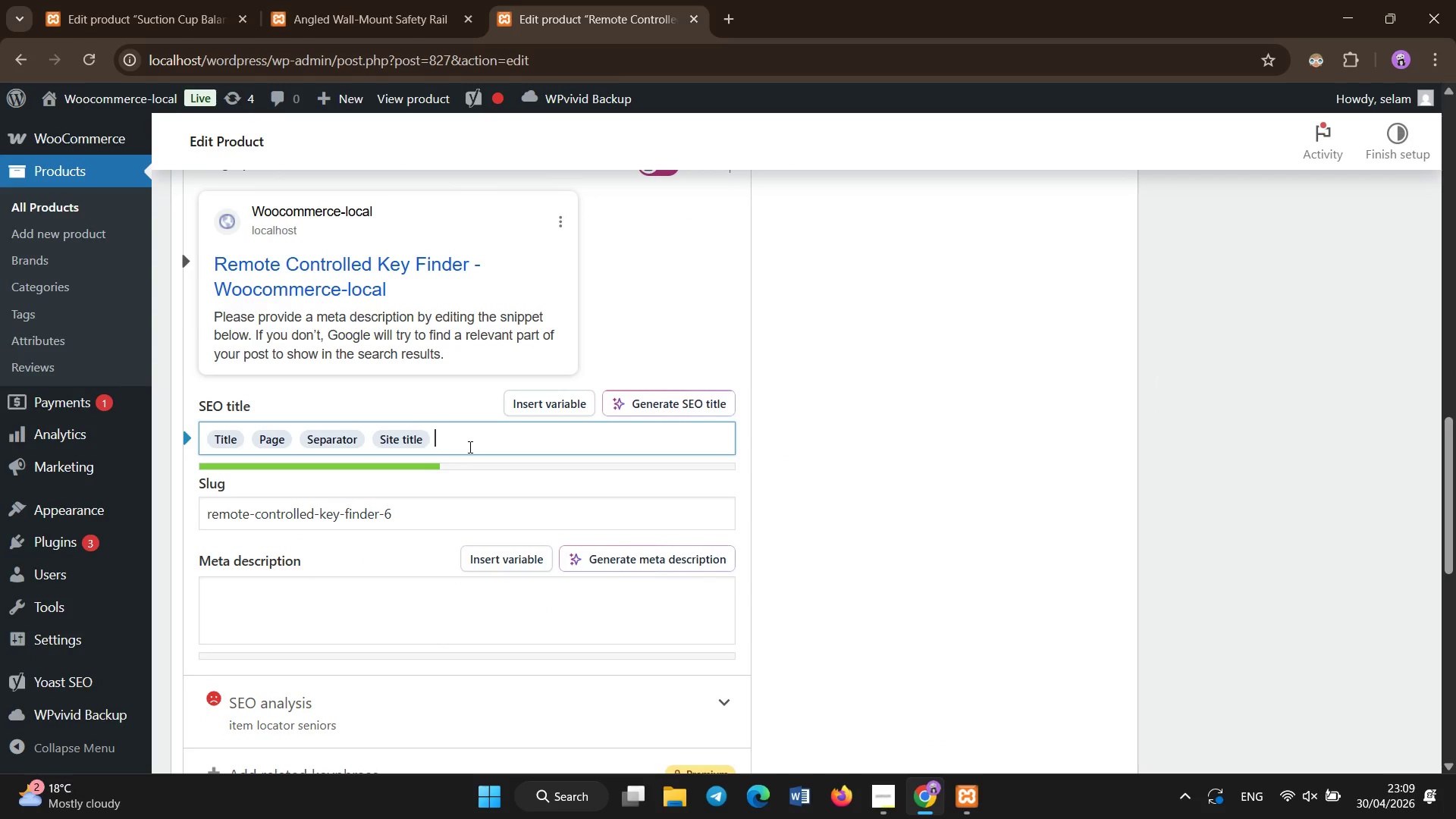 
key(Backspace)
 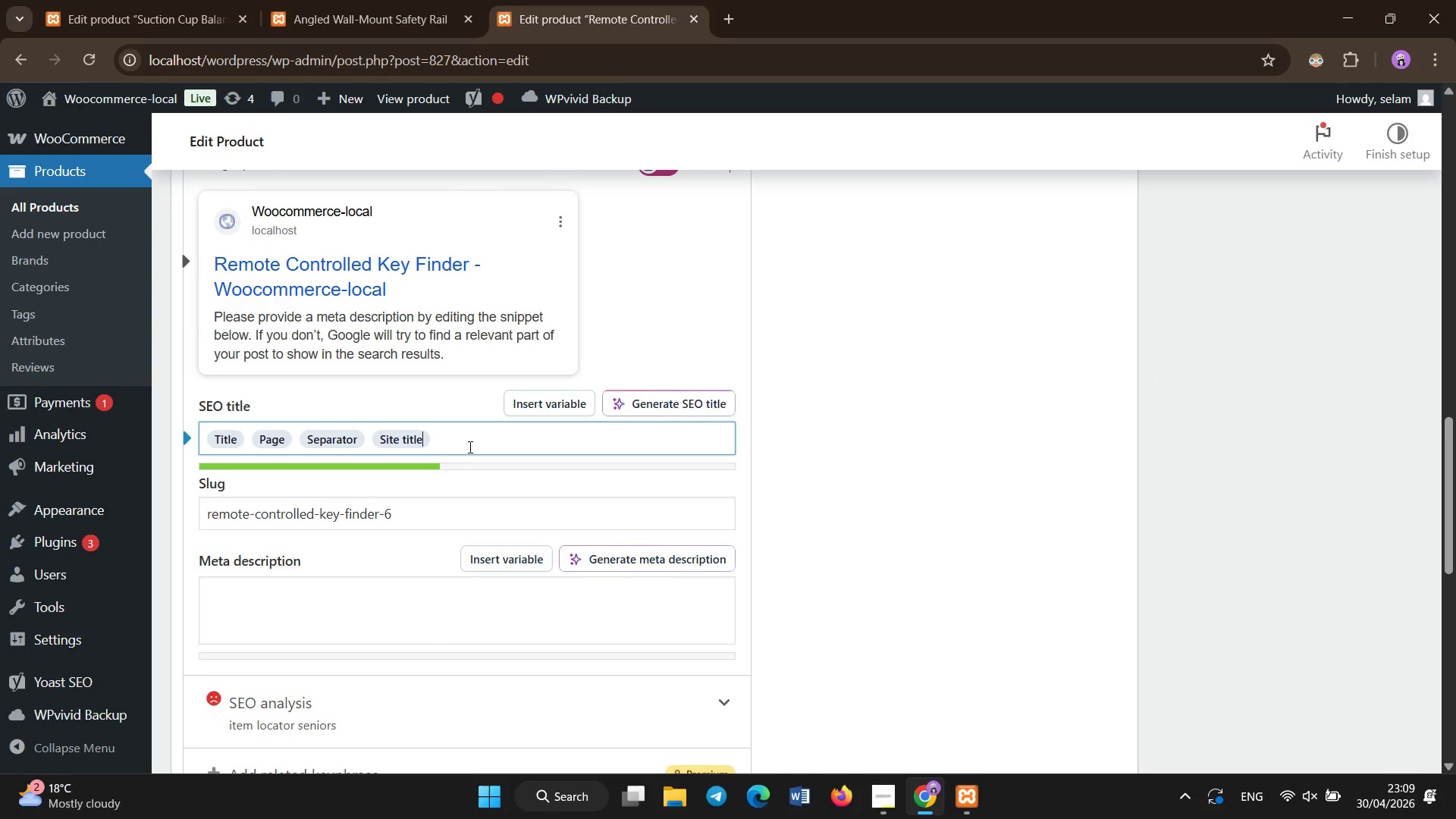 
key(Backspace)
 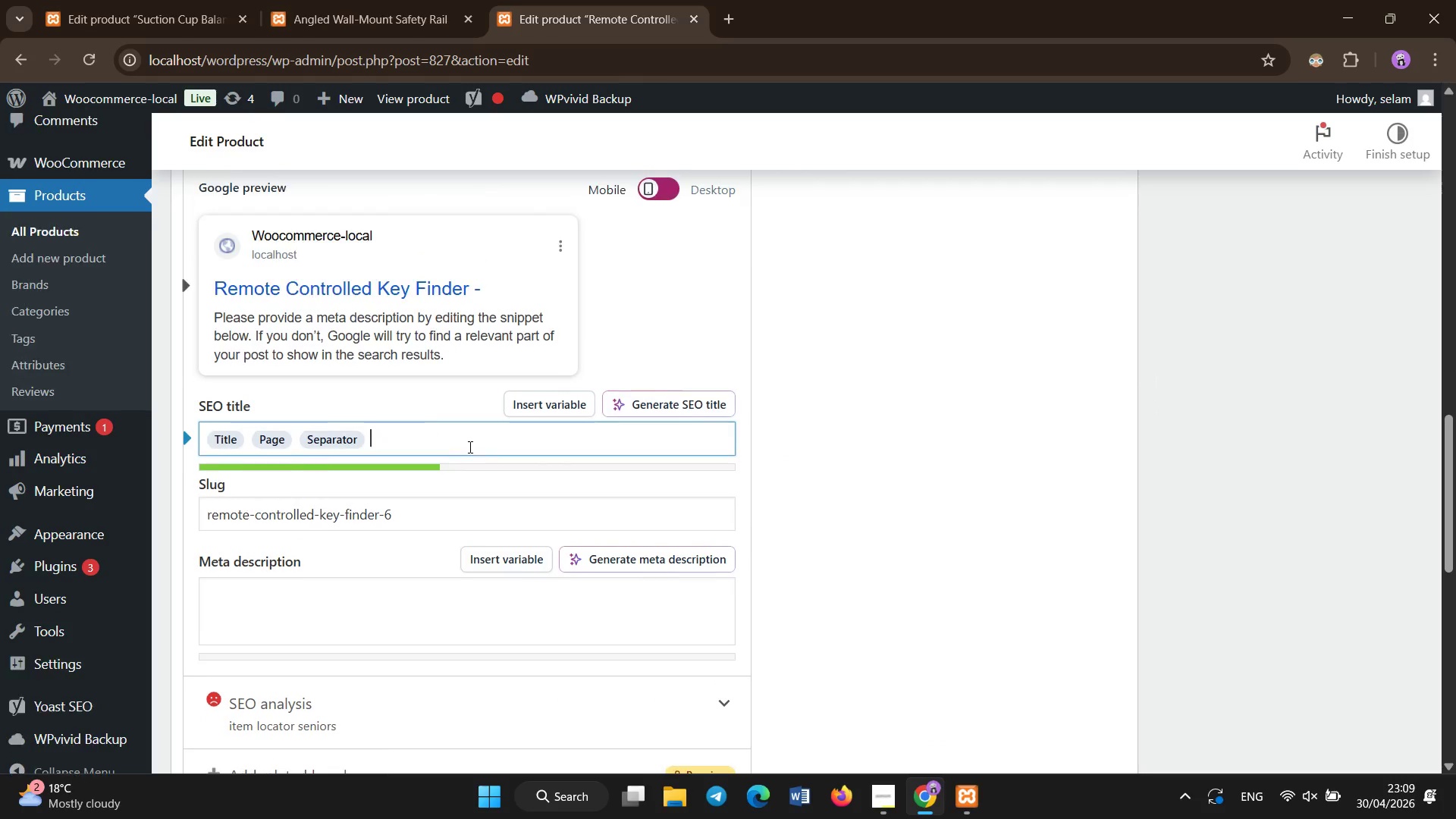 
key(Backspace)
 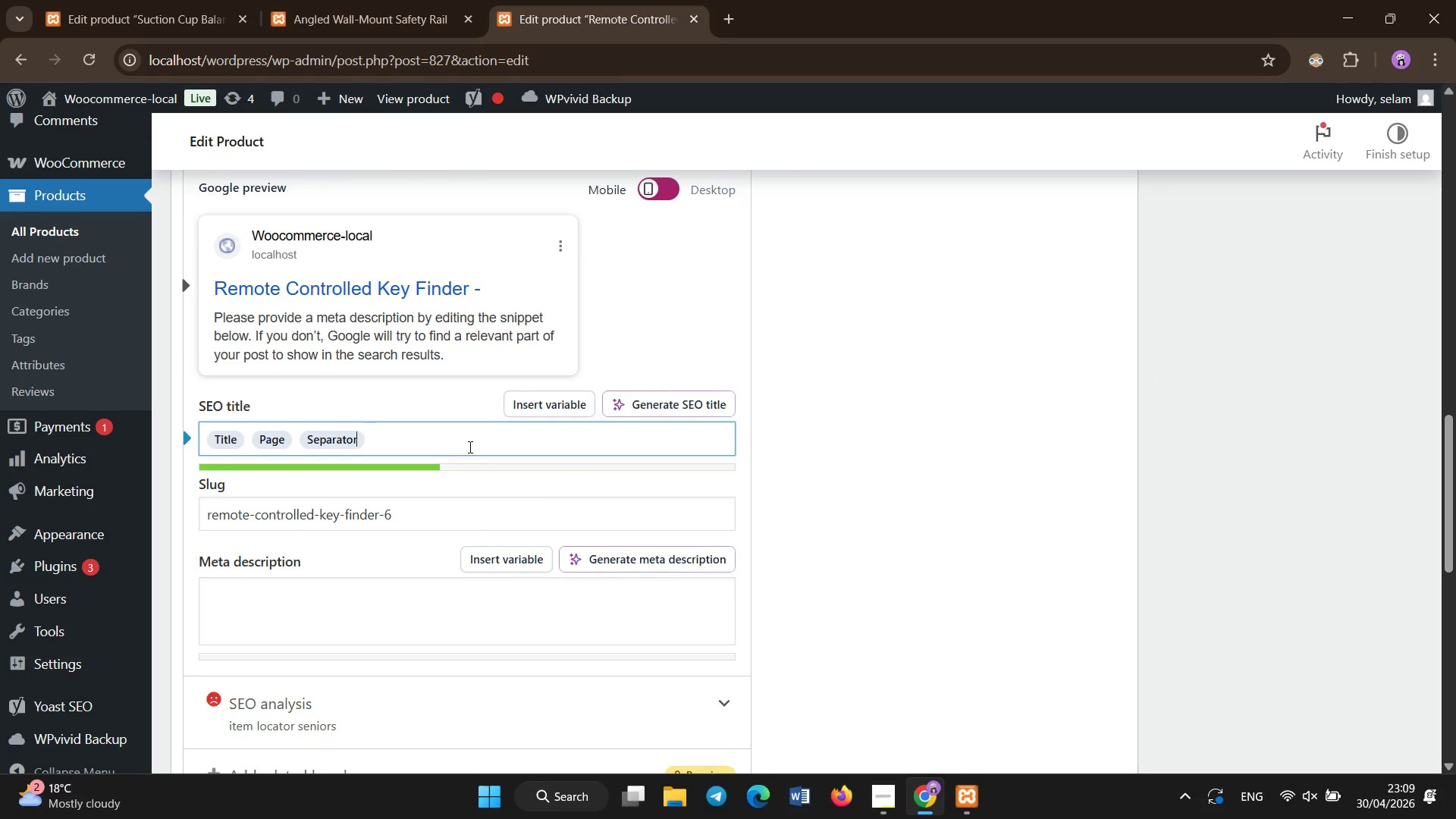 
key(Backspace)
 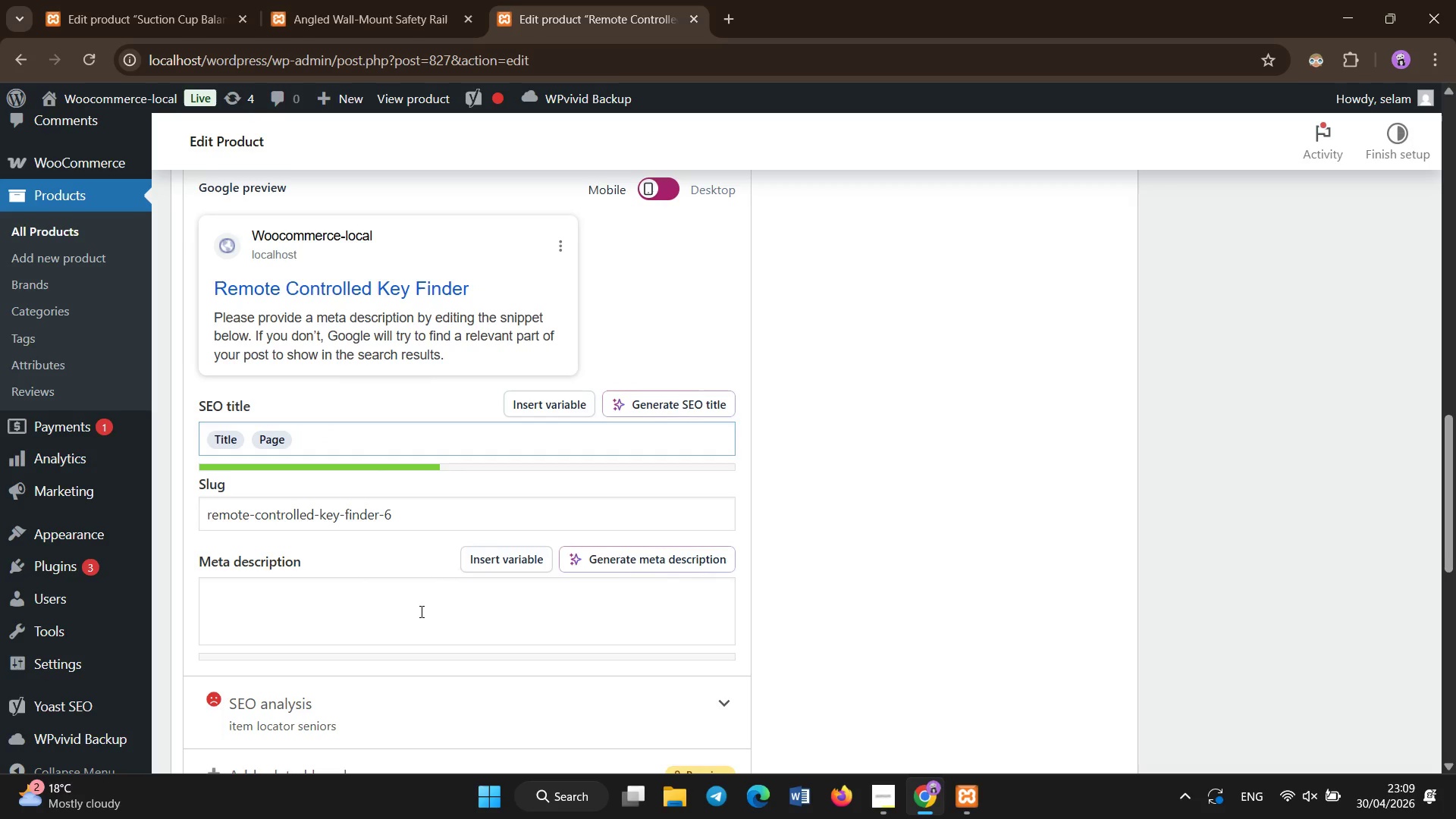 
type(Accessibility-focused key finder designed for aging-in-place e)
key(Backspace)
type(conveni)
 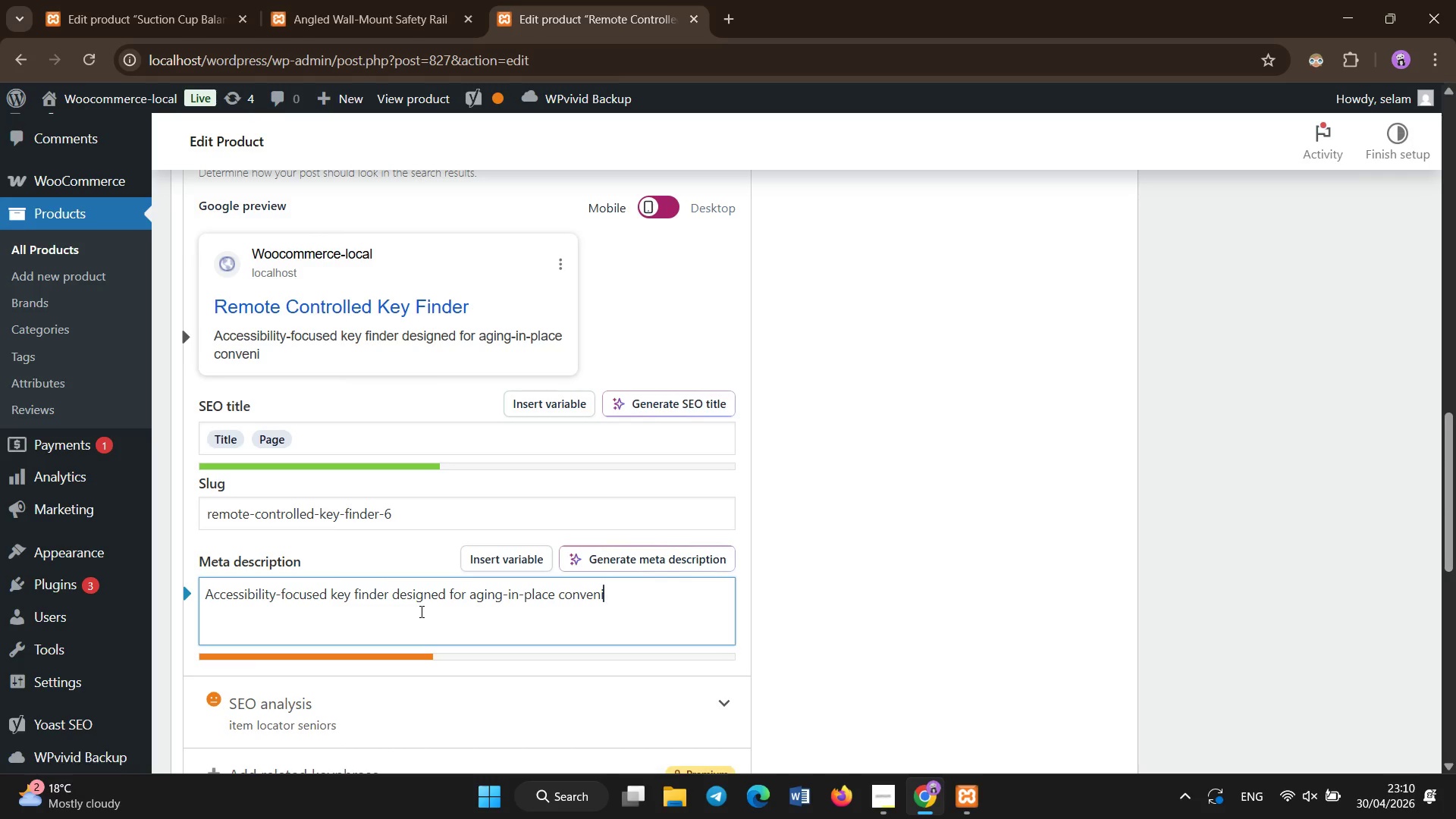 
type(ence, supporitnd )
key(Backspace)
key(Backspace)
type(g )
key(Backspace)
key(Backspace)
key(Backspace)
key(Backspace)
key(Backspace)
key(Backspace)
type(rting independ)
key(Backspace)
type(dence and organization.)
 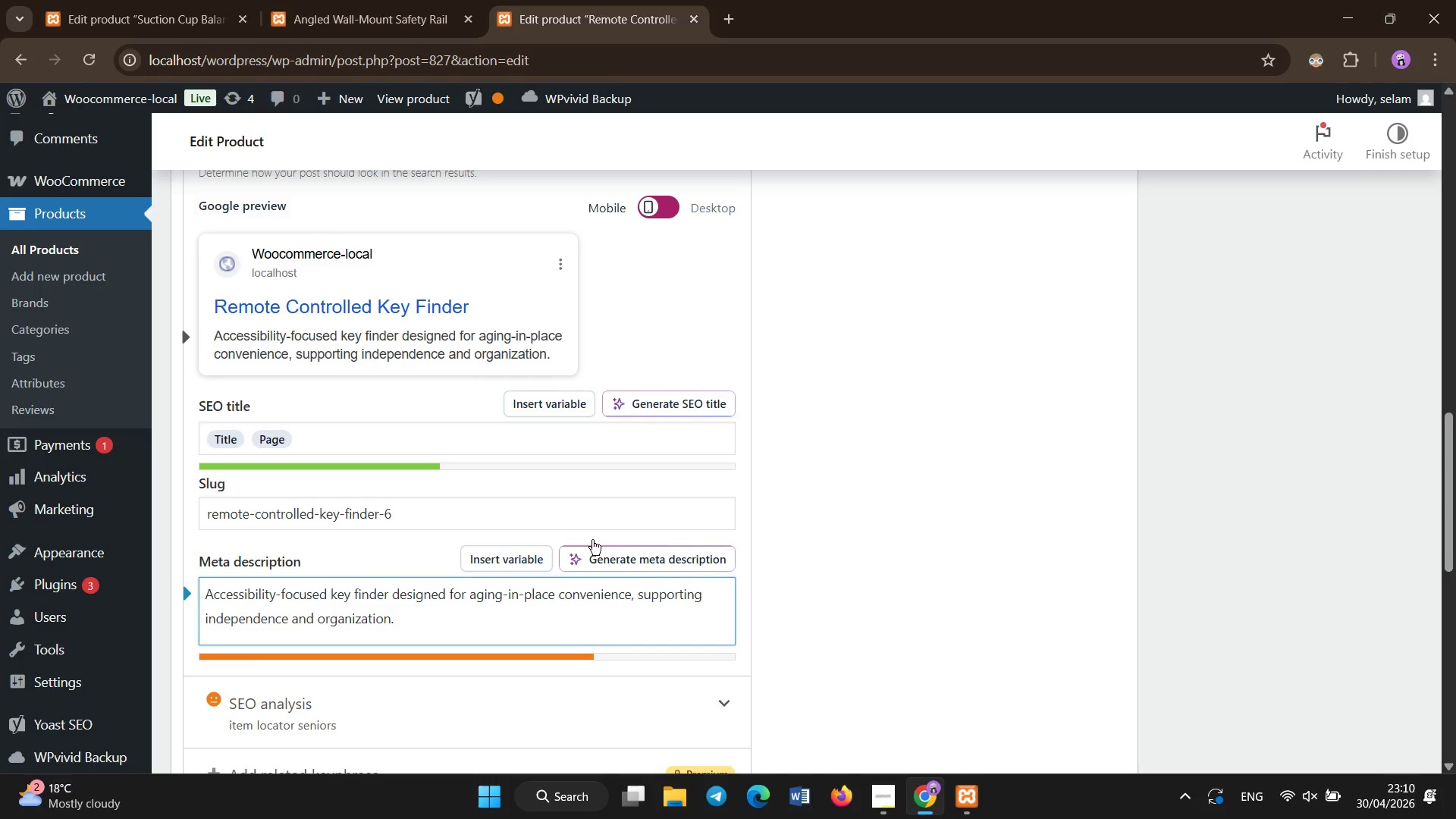 
scroll: coordinate [531, 450], scroll_direction: up, amount: 7.0
 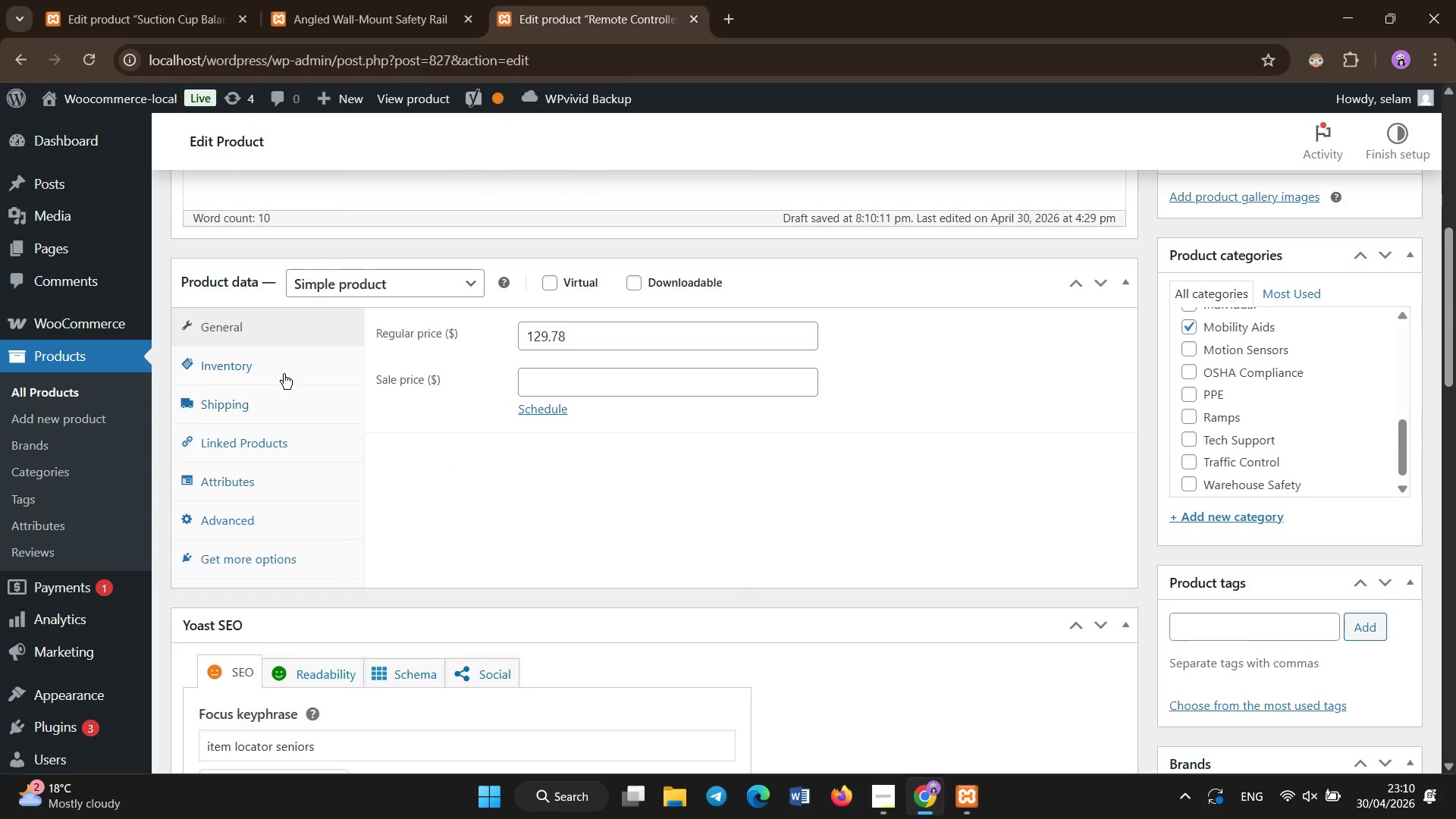 
left_click([281, 369])
 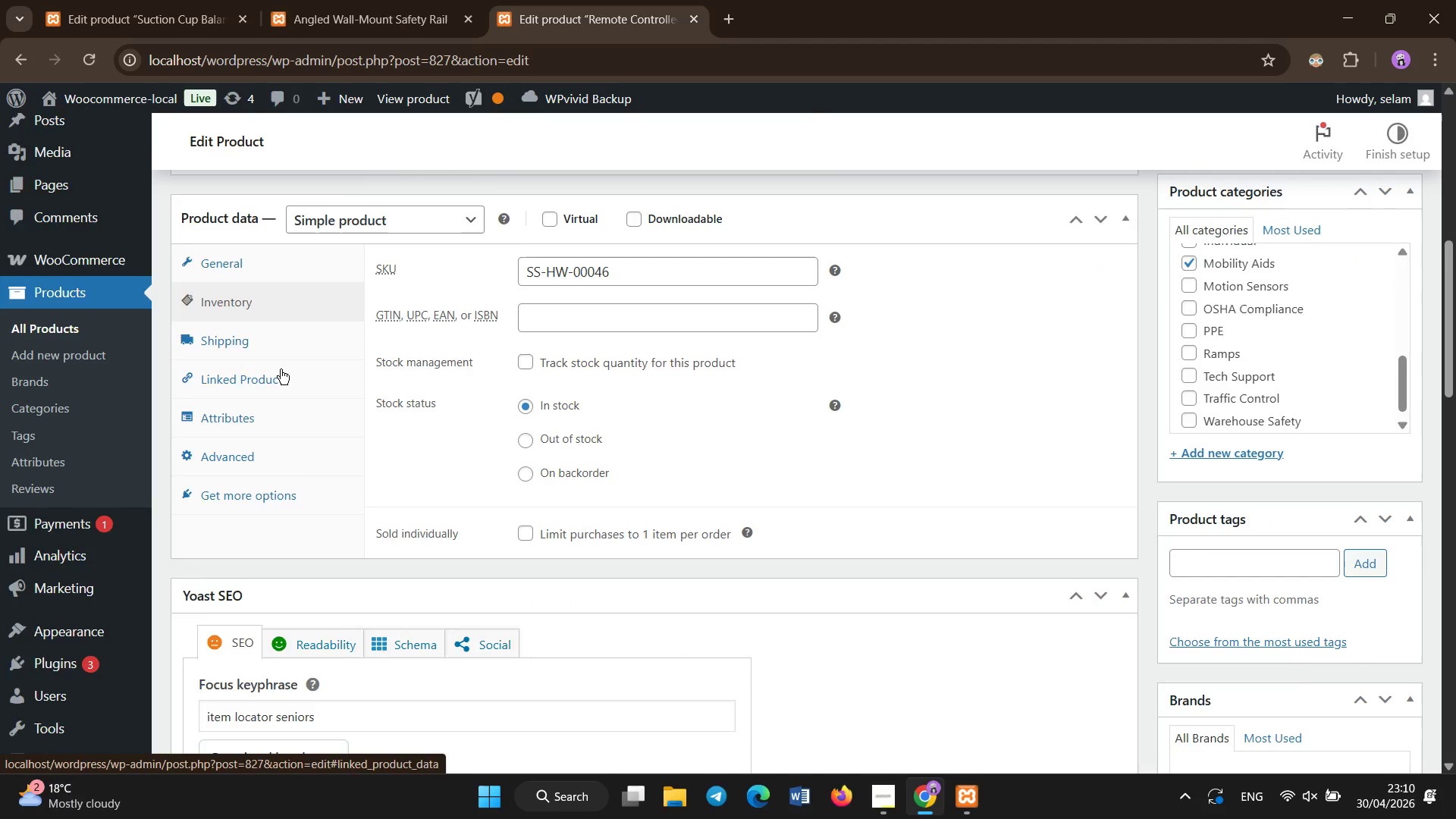 
scroll: coordinate [281, 369], scroll_direction: none, amount: 0.0
 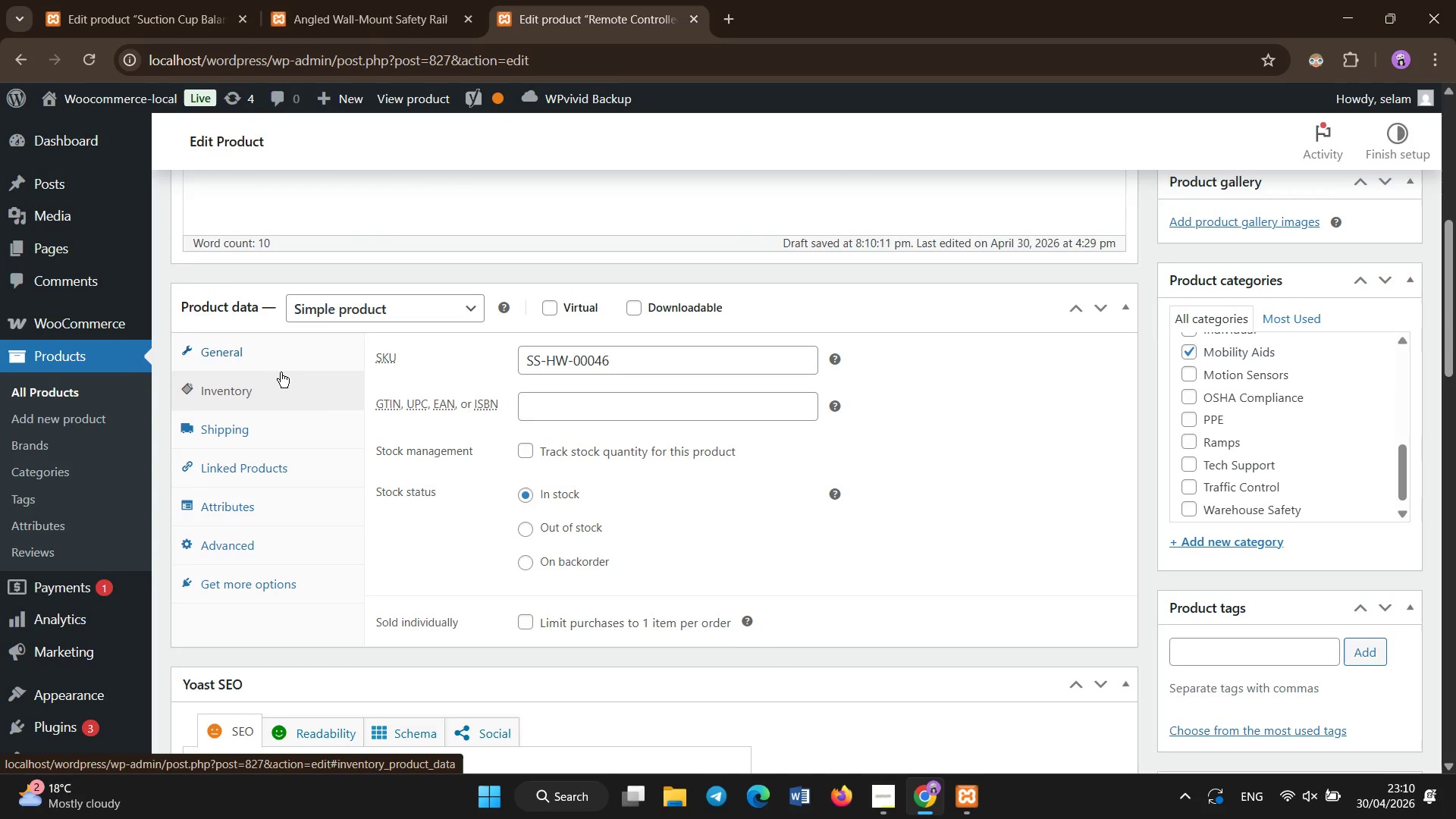 
left_click([284, 432])
 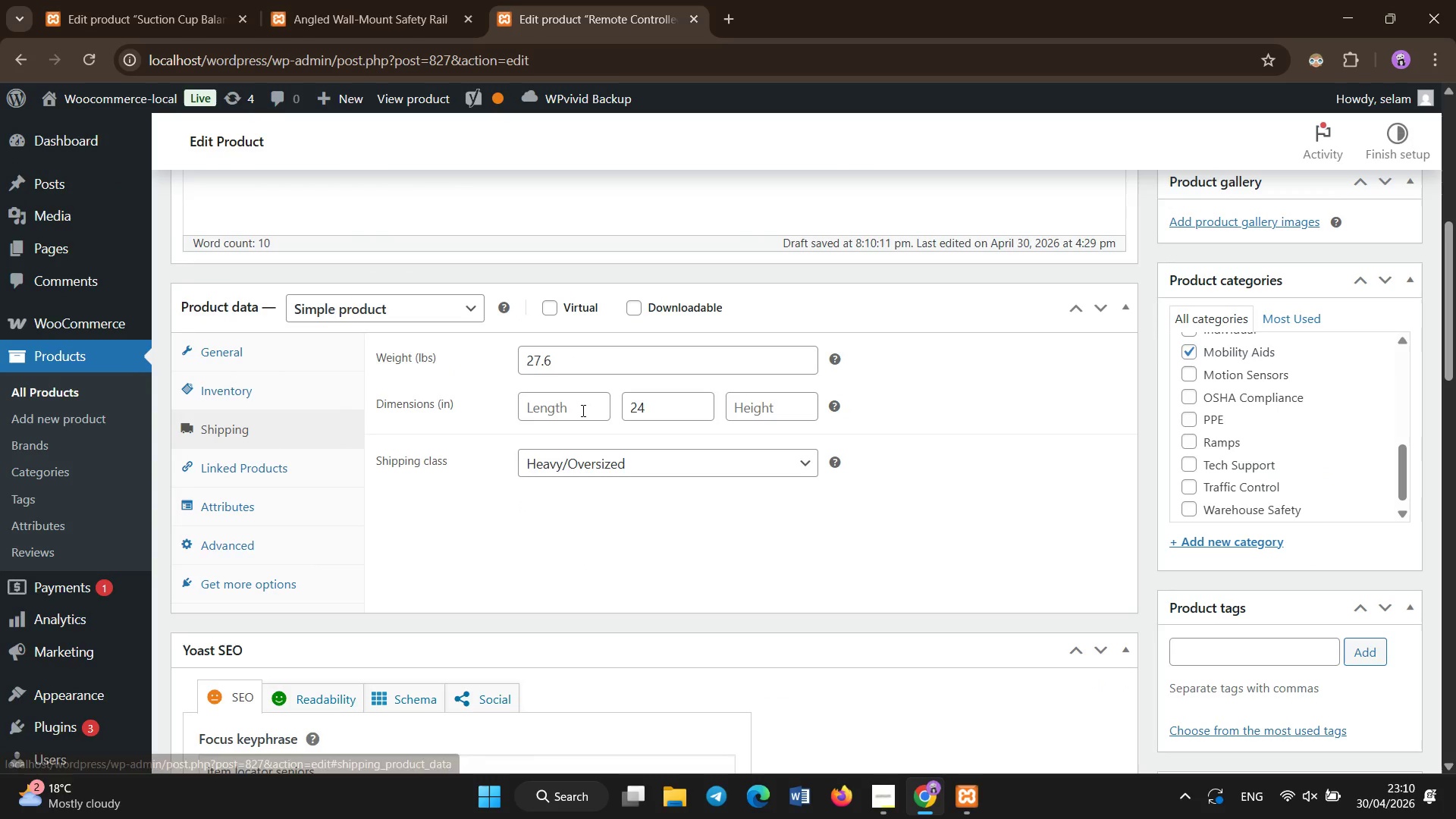 
left_click([583, 410])
 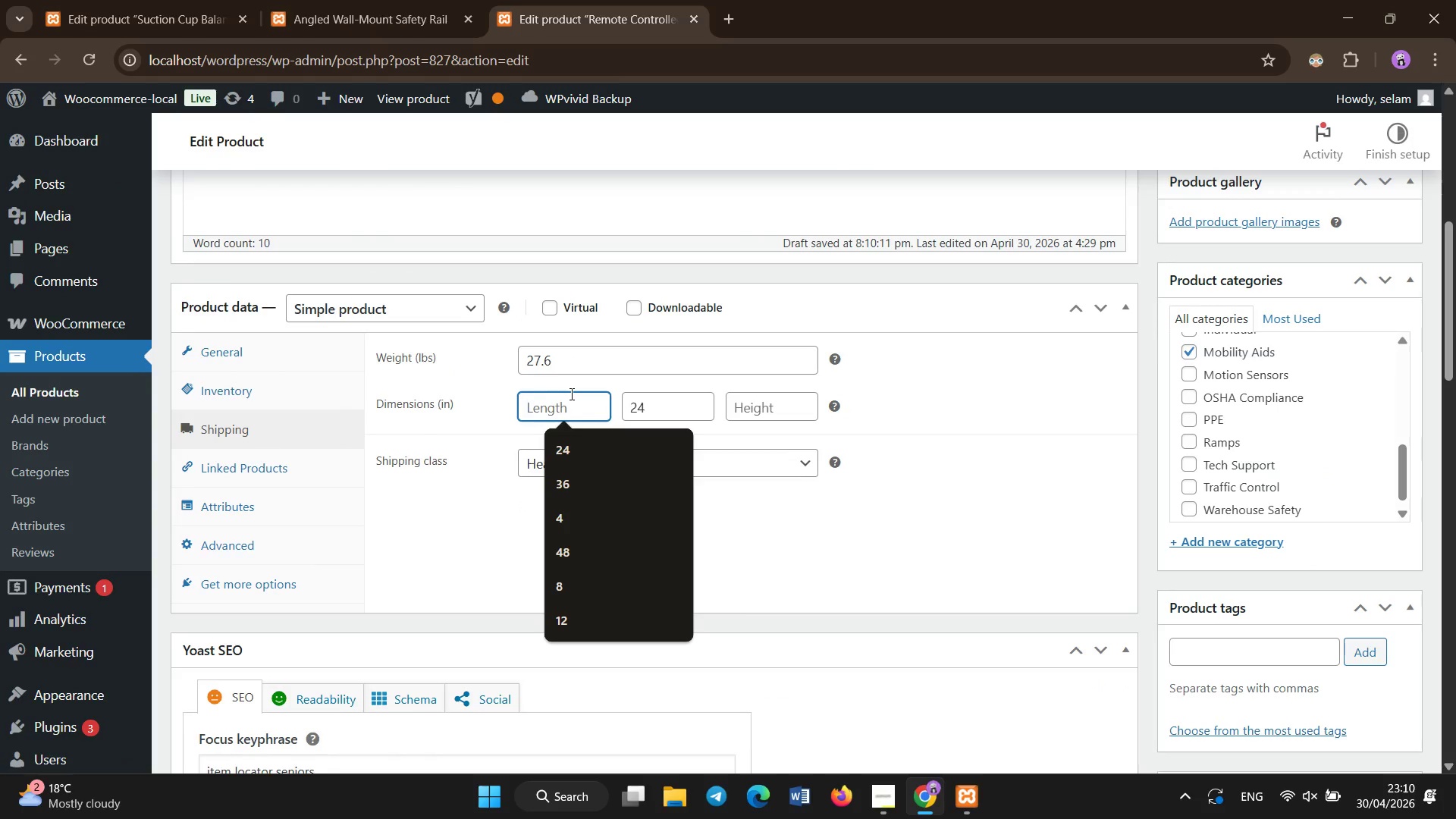 
key(Numpad2)
 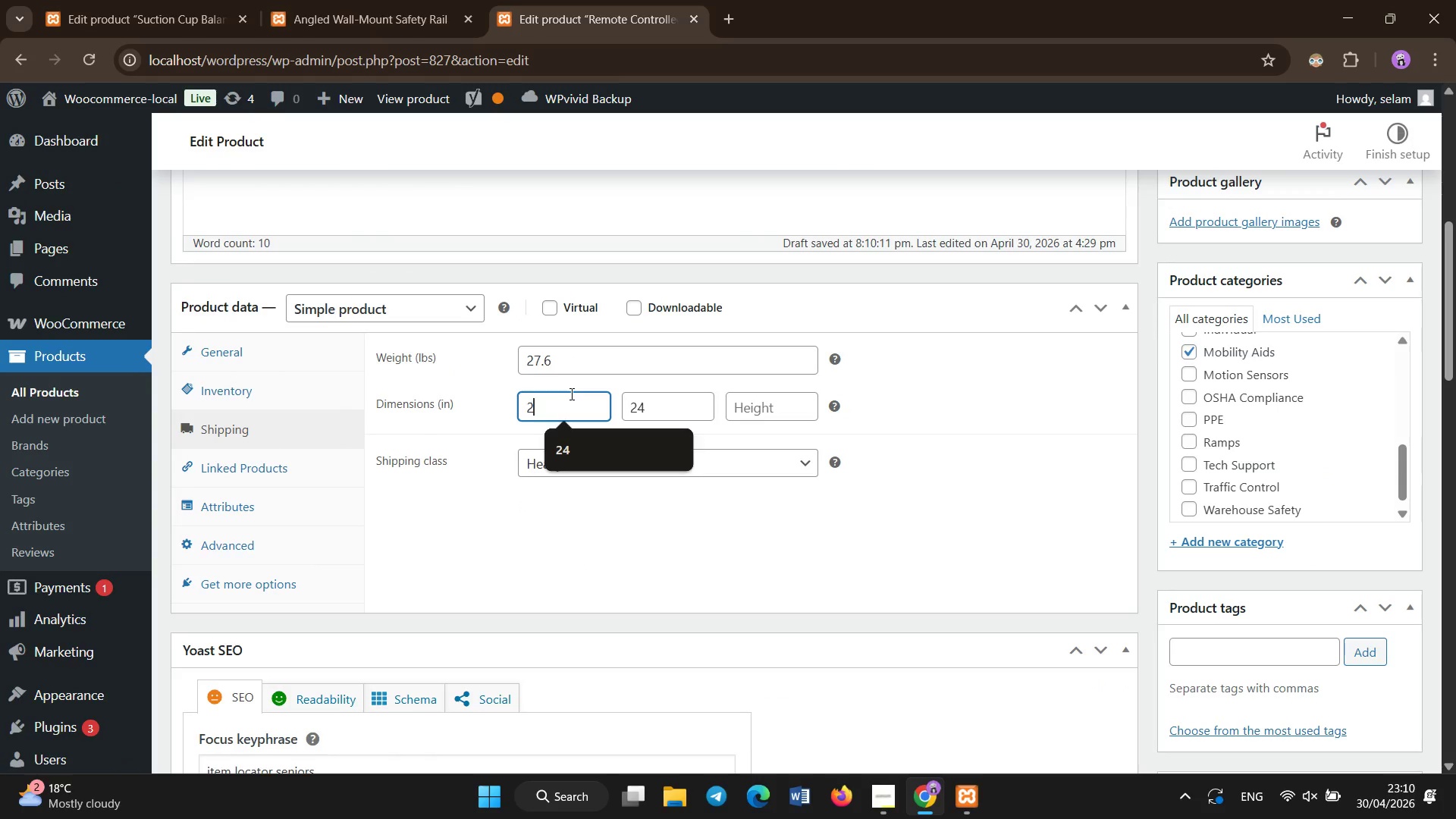 
key(Numpad4)
 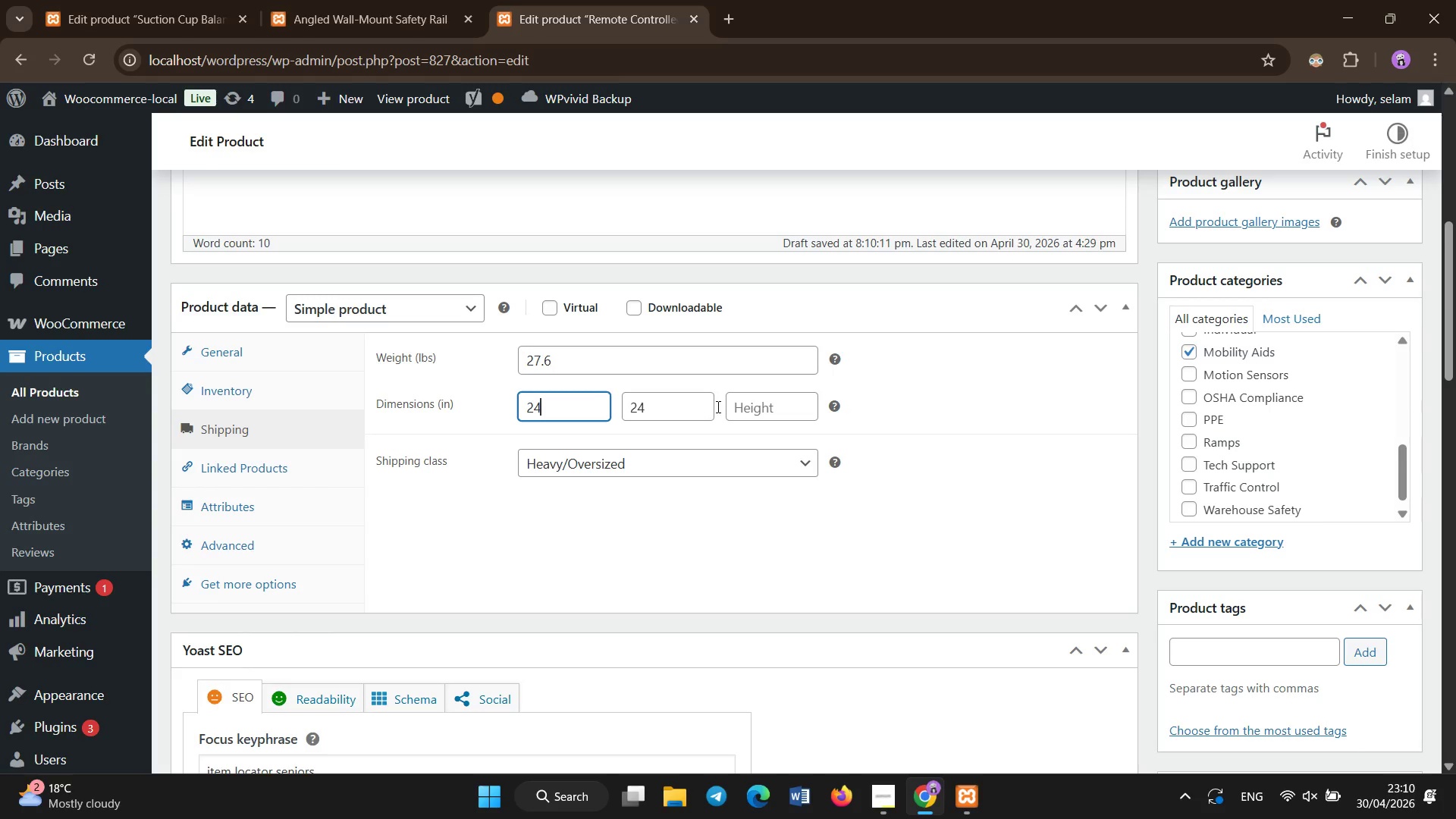 
left_click([765, 402])
 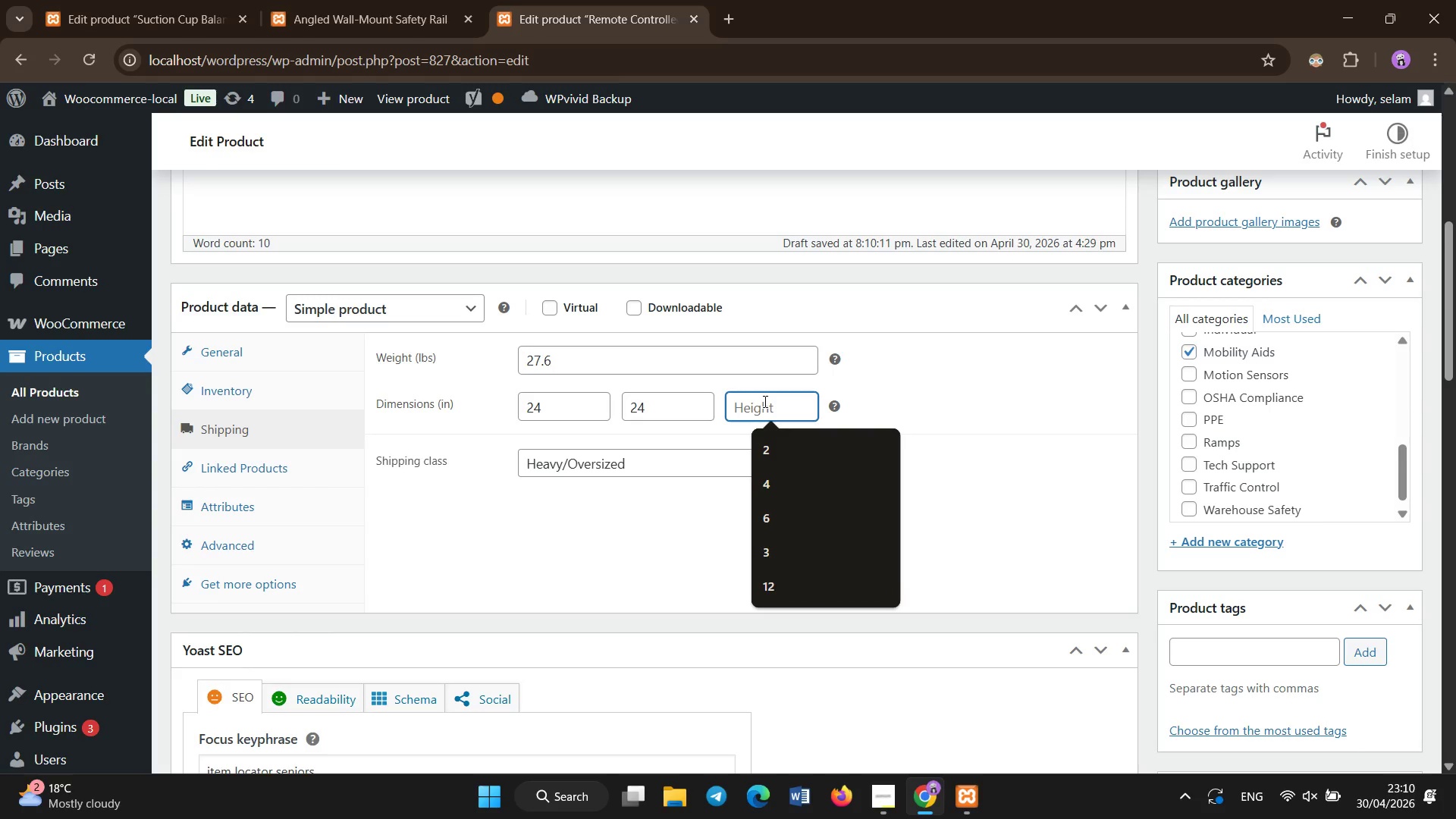 
key(Numpad4)
 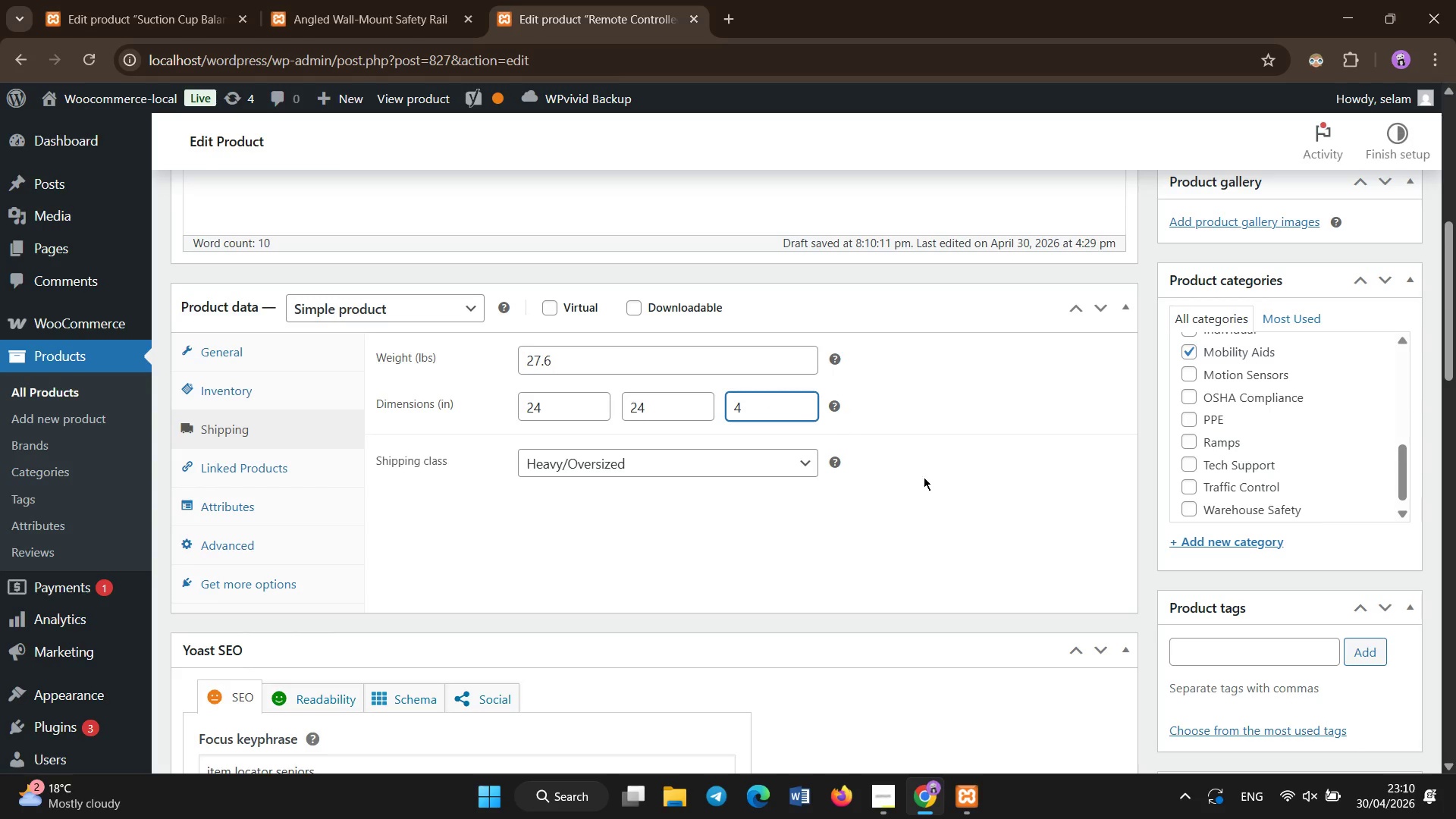 
scroll: coordinate [924, 477], scroll_direction: up, amount: 12.0
 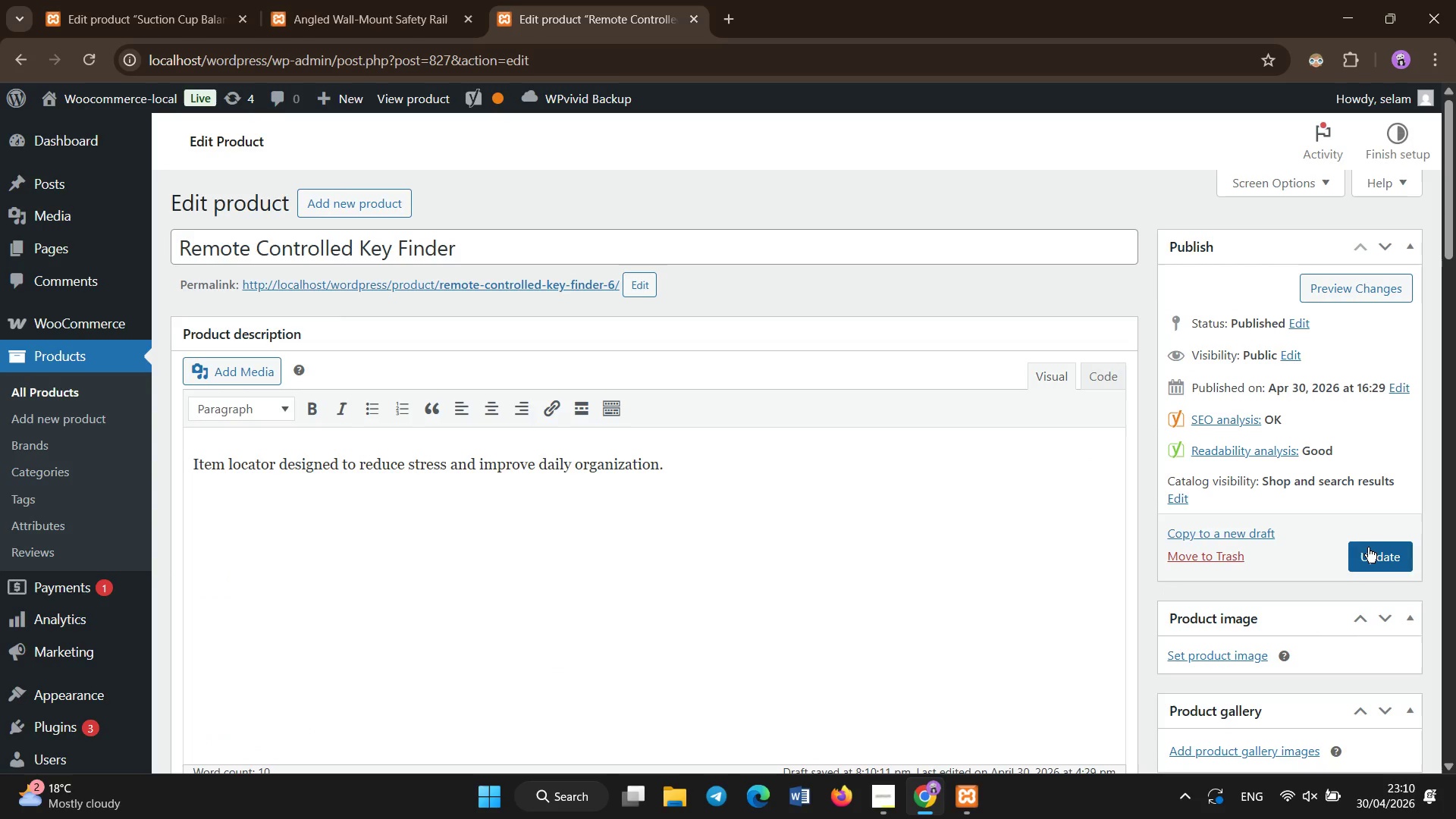 
left_click([1368, 549])
 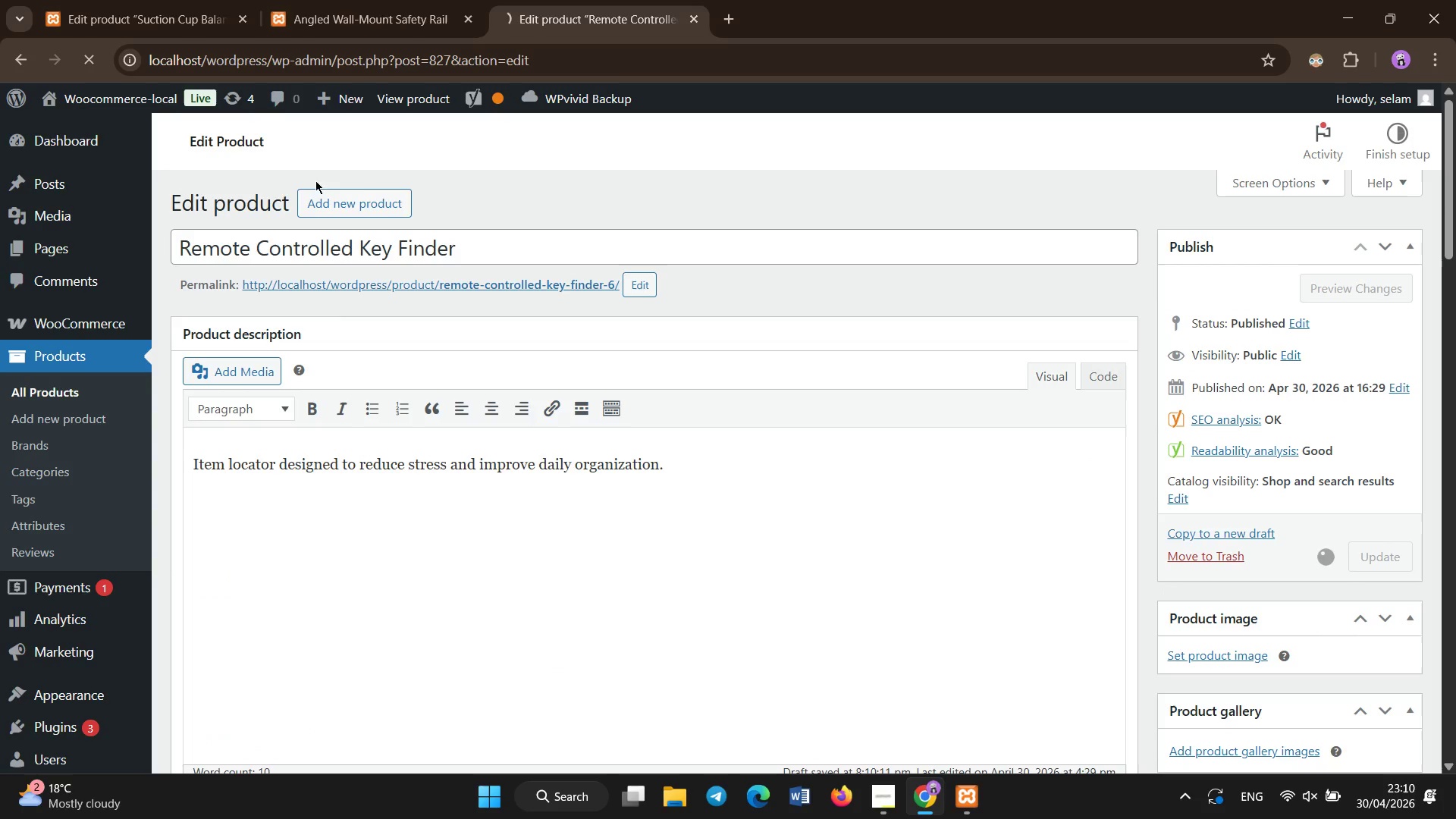 
left_click([426, 175])
 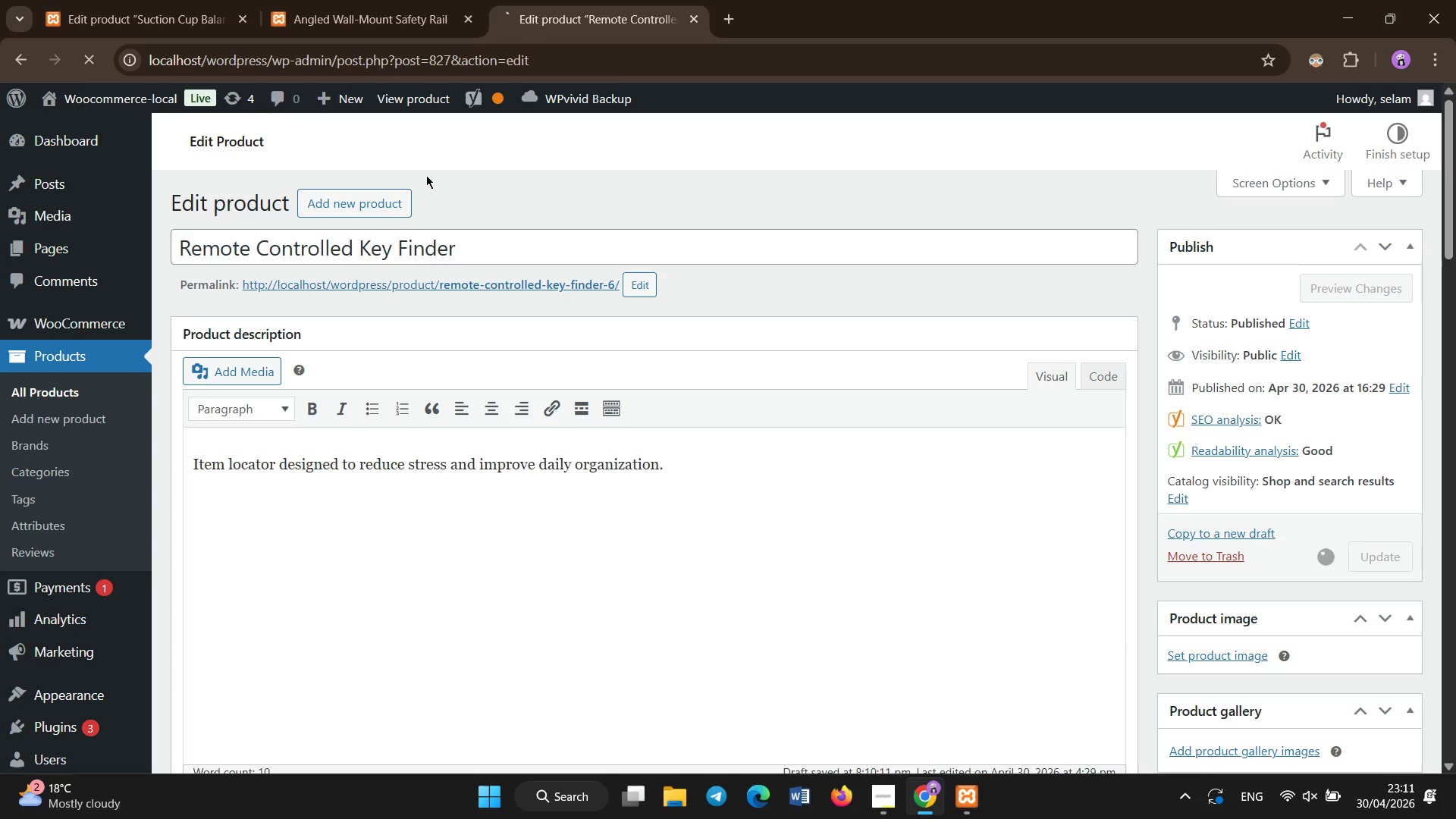 
wait(26.14)
 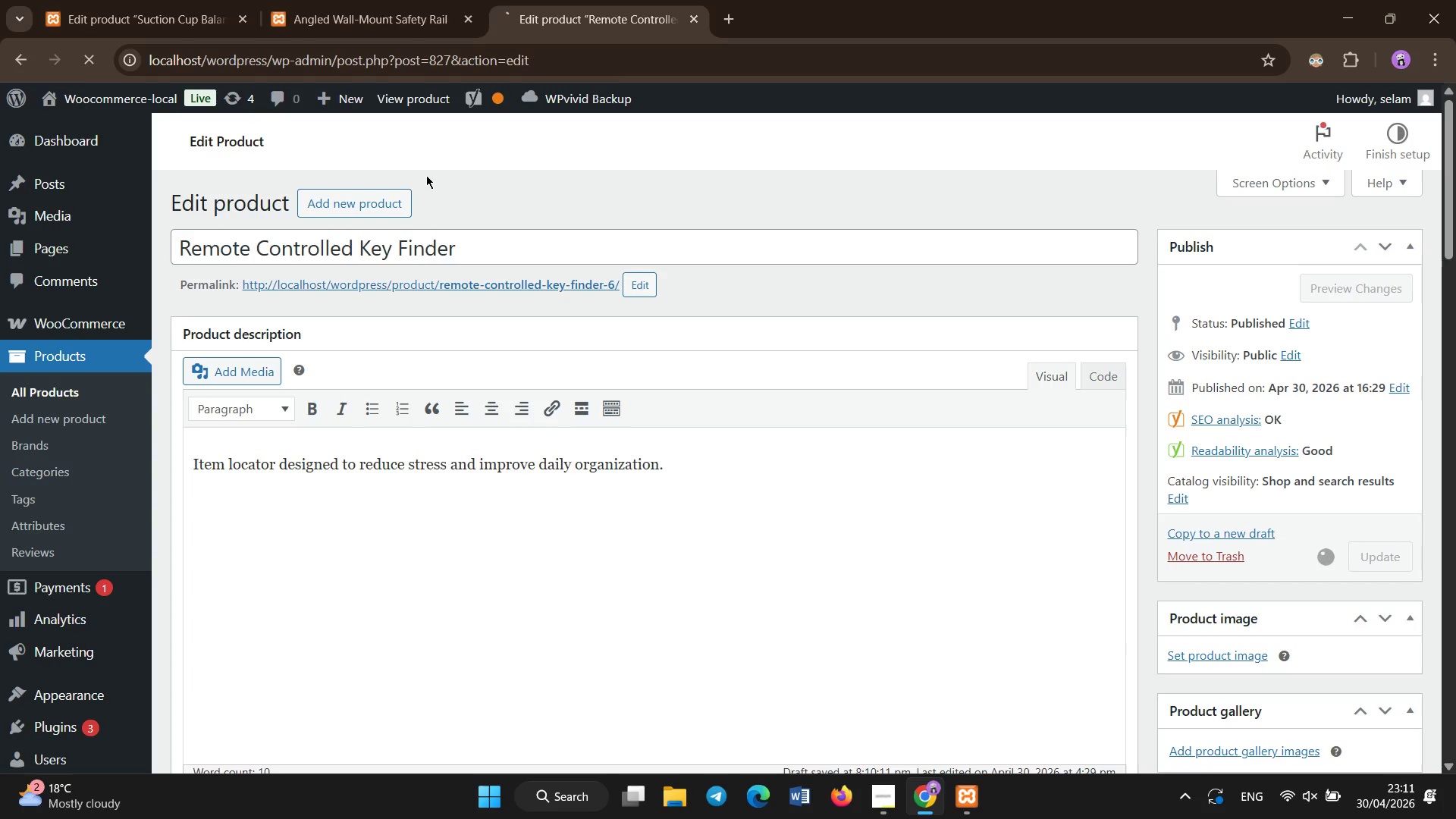 
left_click([70, 383])
 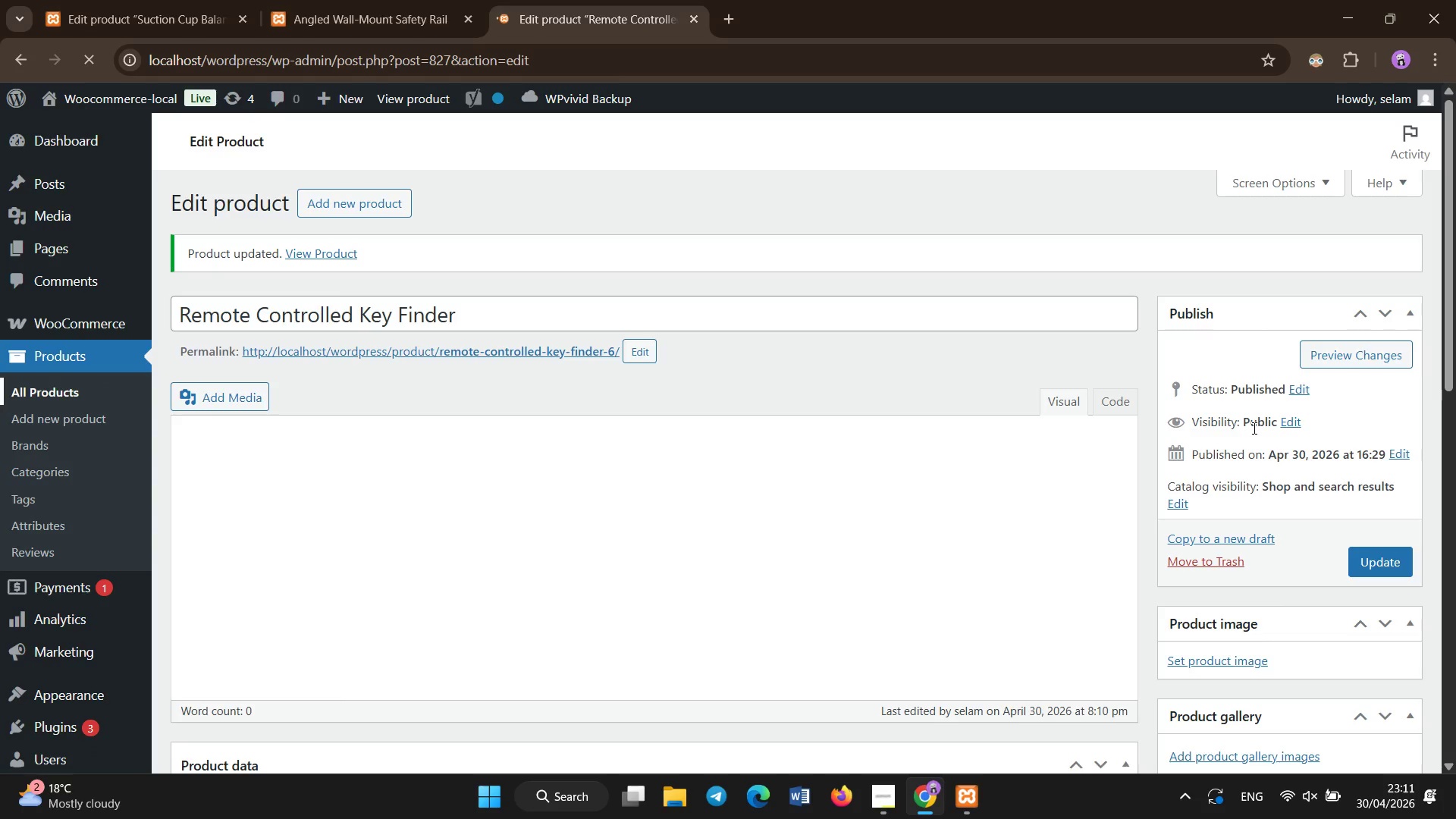 
wait(8.19)
 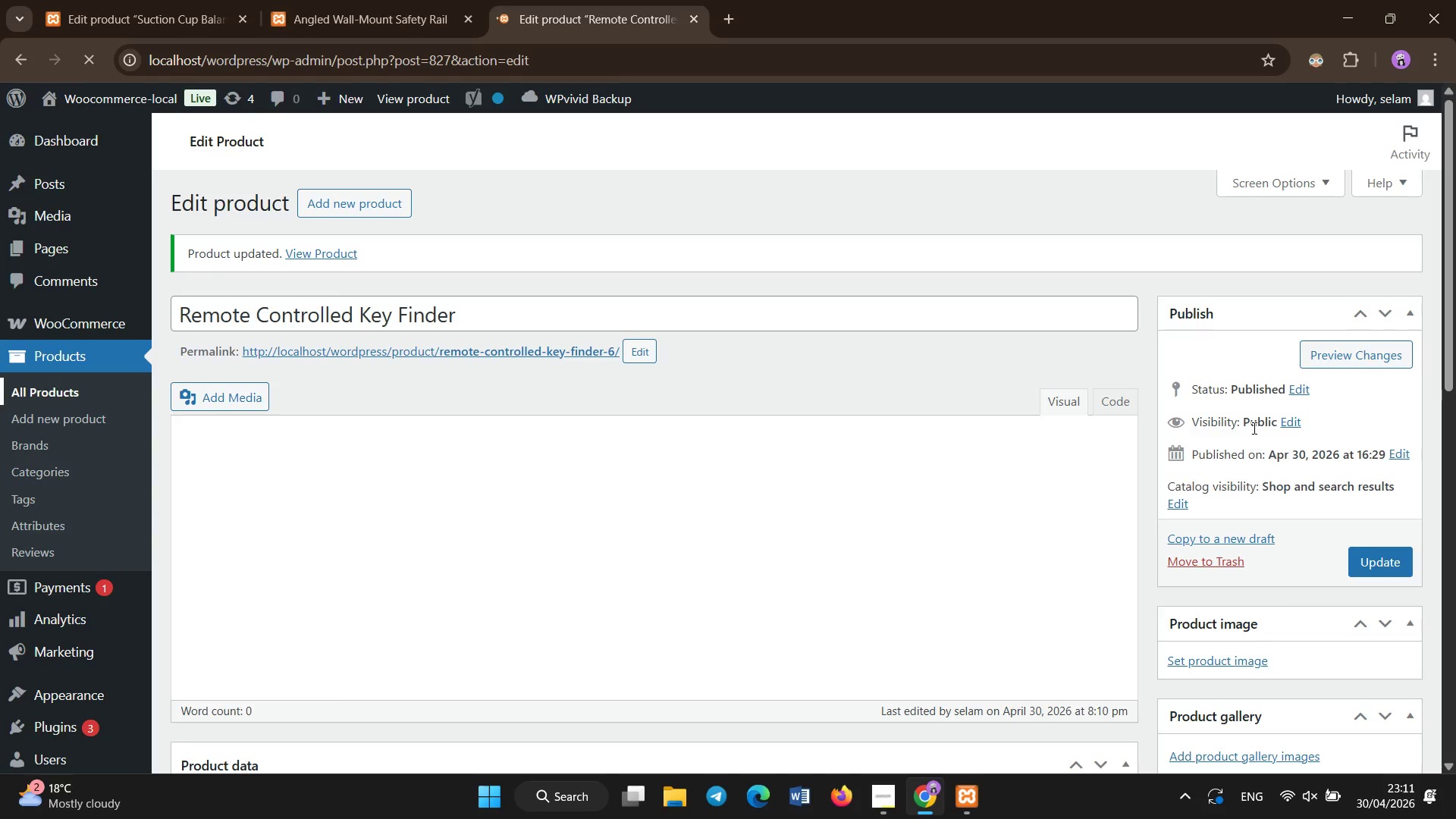 
scroll: coordinate [530, 605], scroll_direction: down, amount: 12.0
 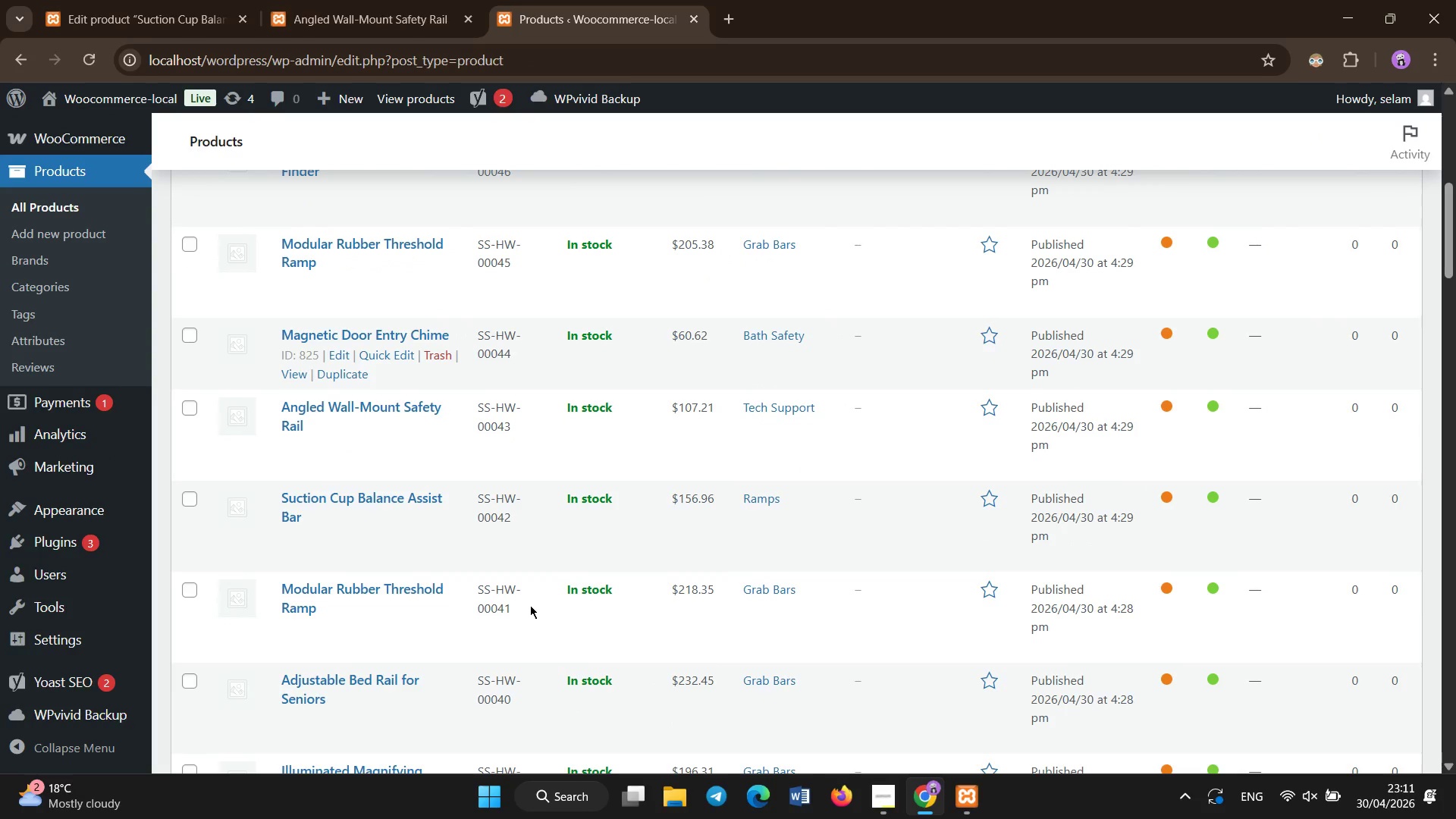 
scroll: coordinate [530, 605], scroll_direction: up, amount: 3.0
 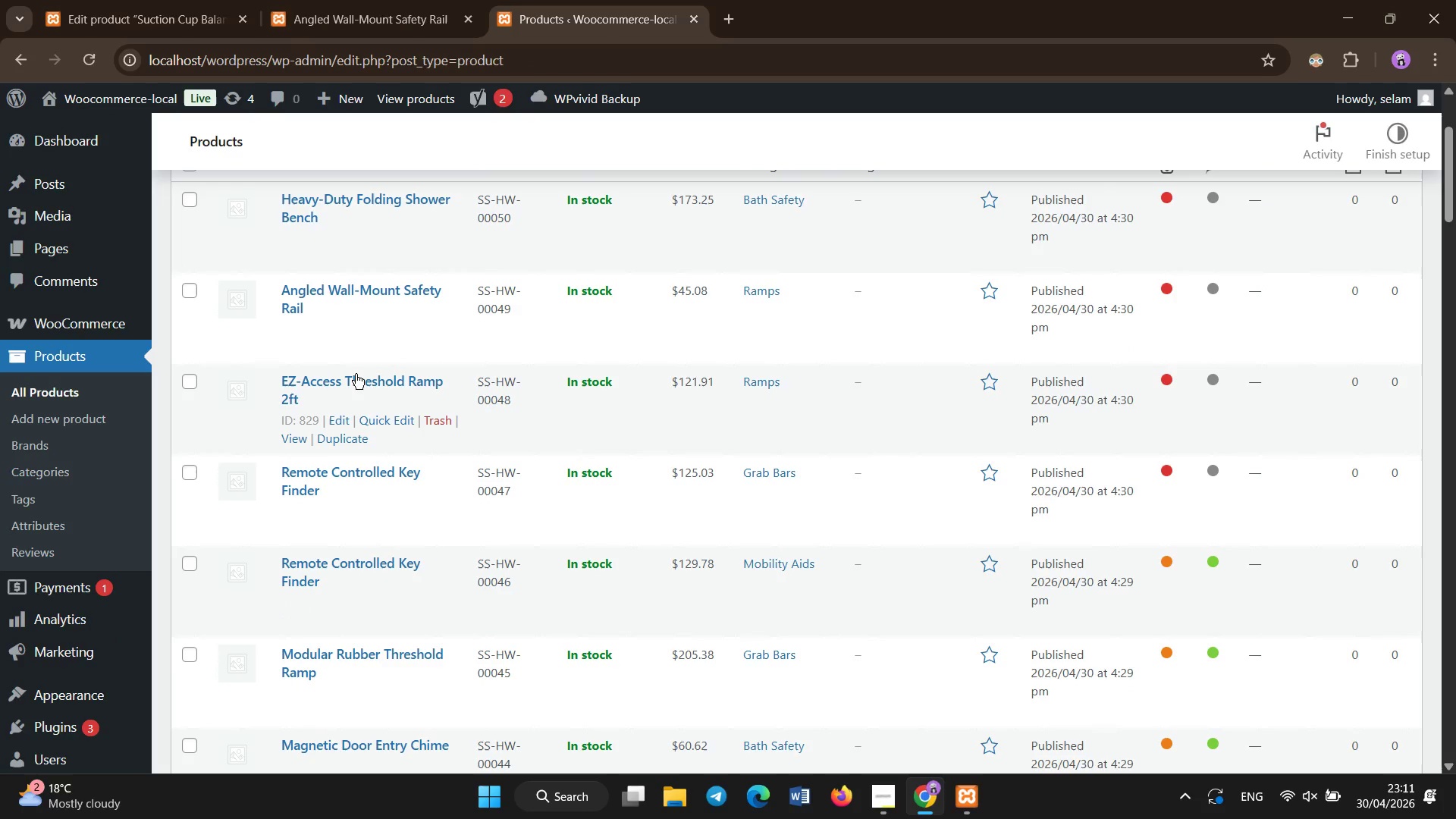 
left_click([353, 469])
 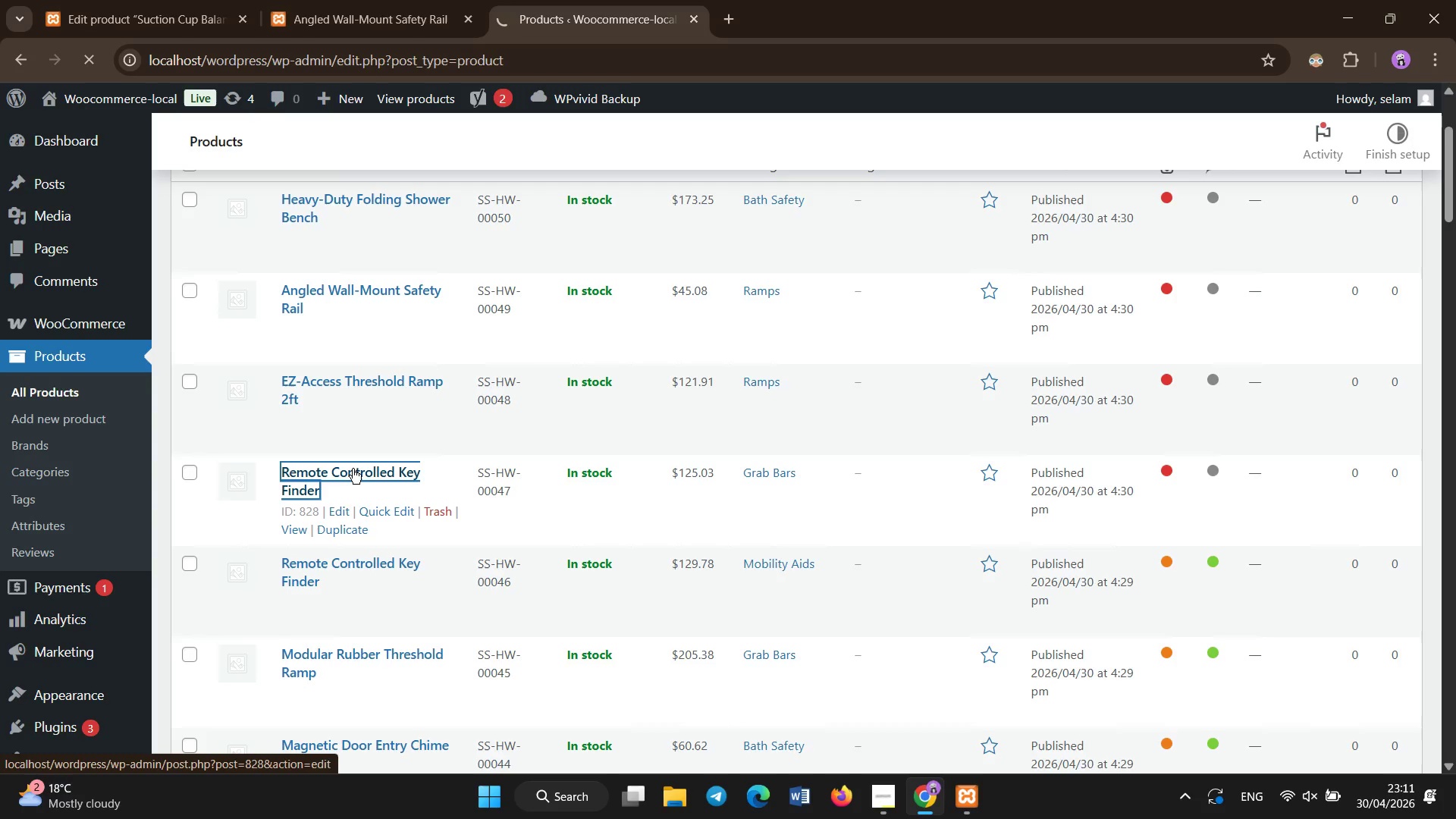 
wait(12.59)
 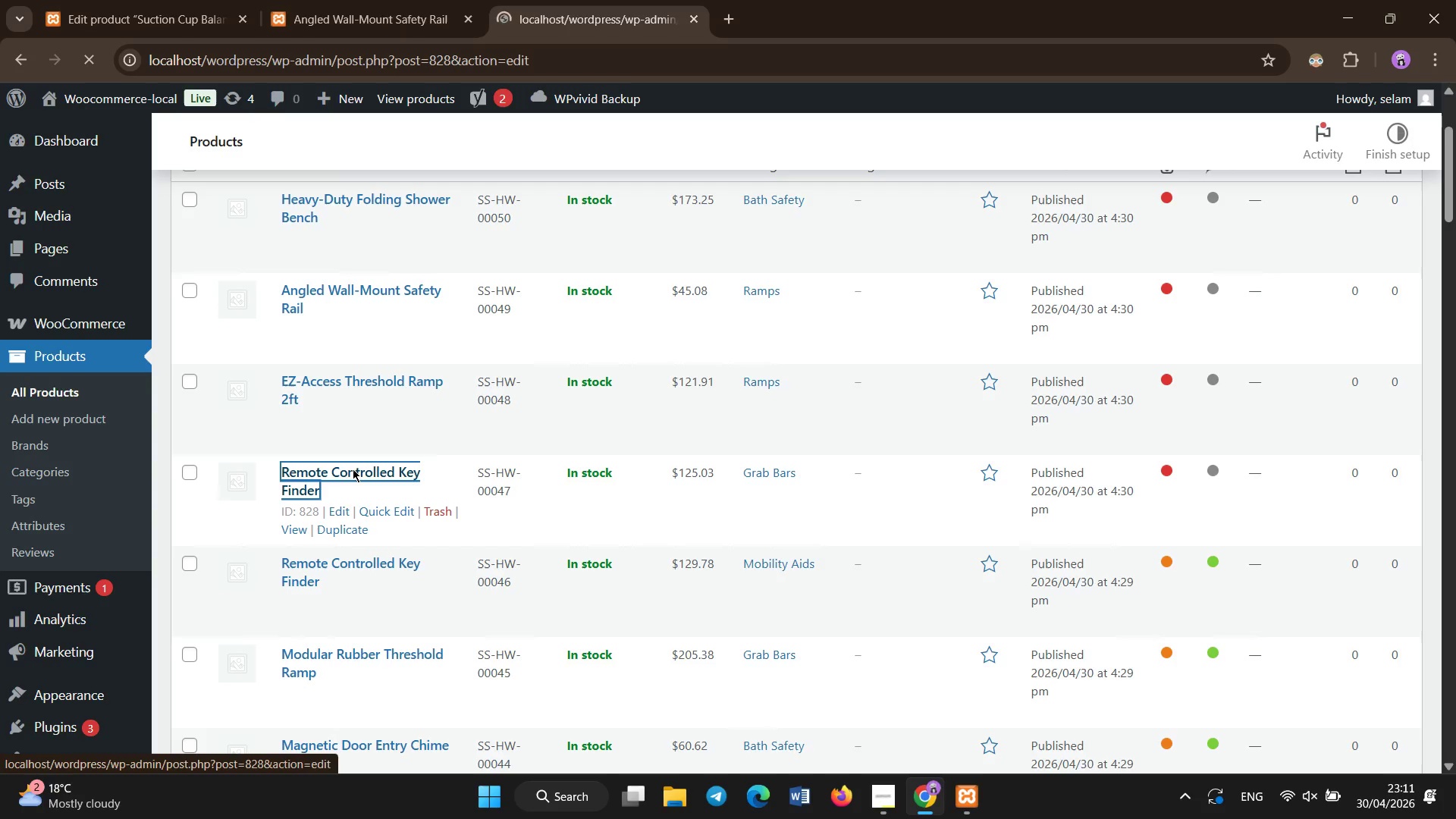 
type(Itrem )
key(Backspace)
key(Backspace)
key(Backspace)
key(Backspace)
type(em locator designed to reduce stress and improve daily organization.)
 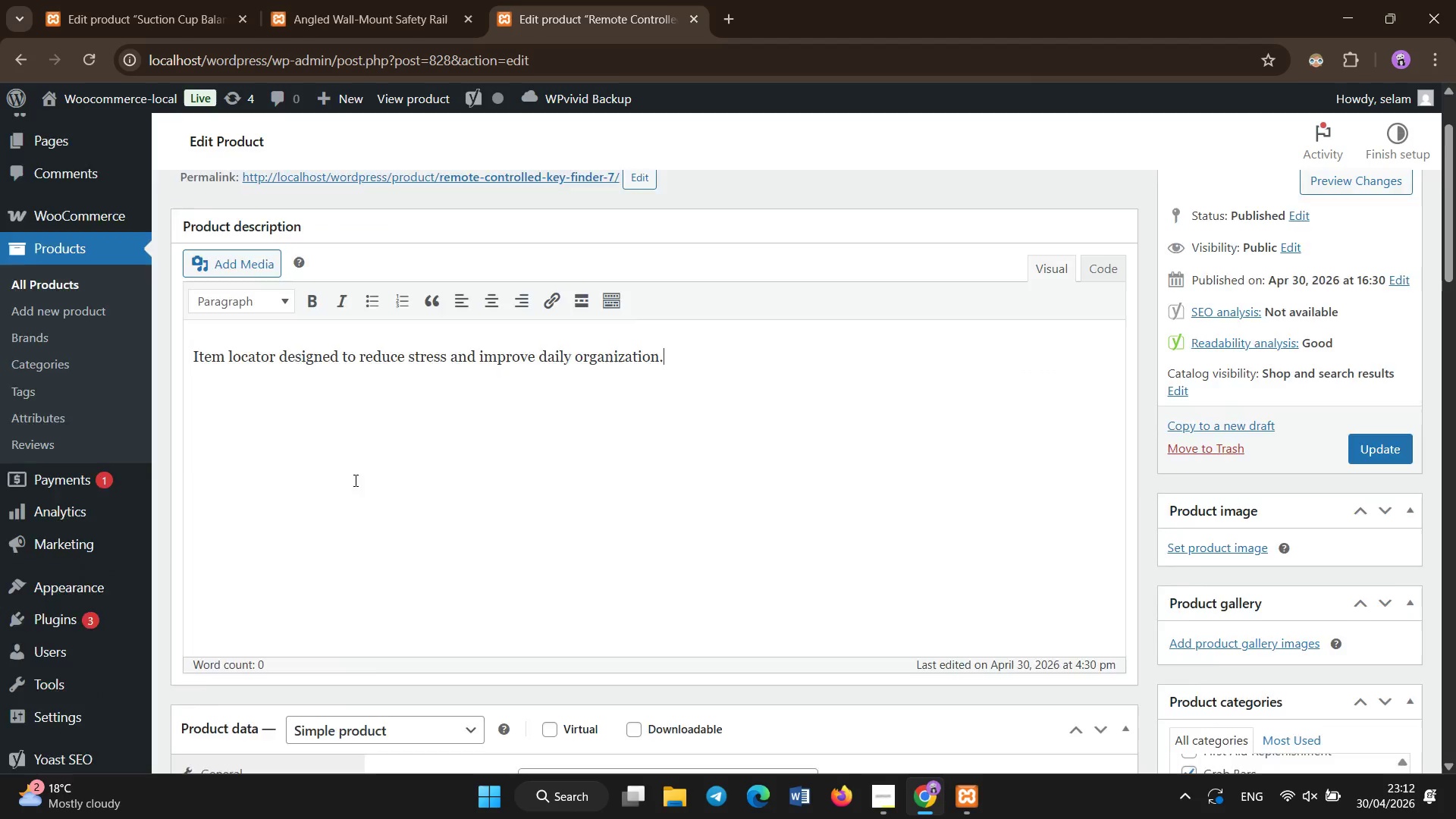 
scroll: coordinate [356, 481], scroll_direction: down, amount: 11.0
 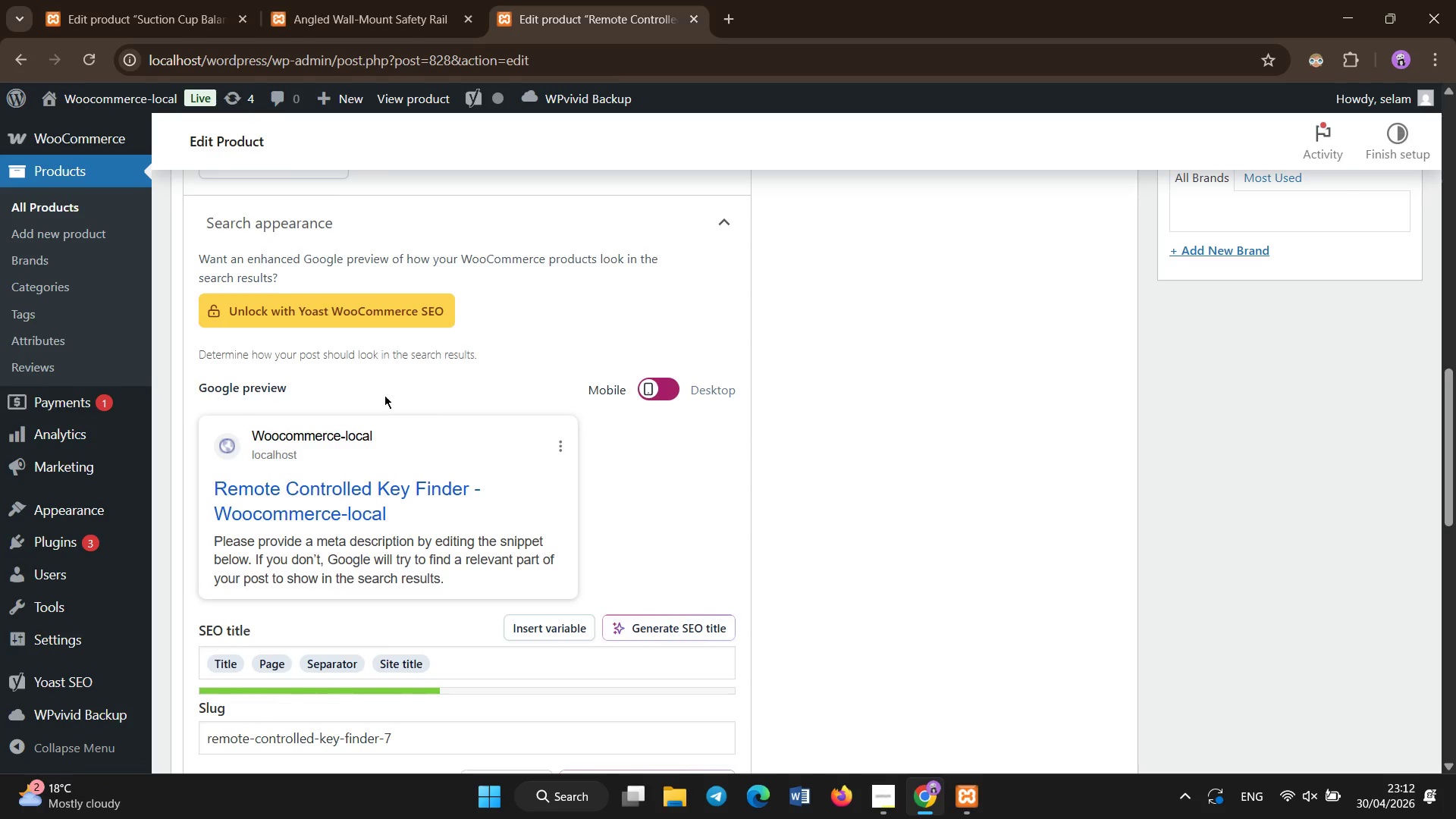 
scroll: coordinate [387, 398], scroll_direction: up, amount: 1.0
 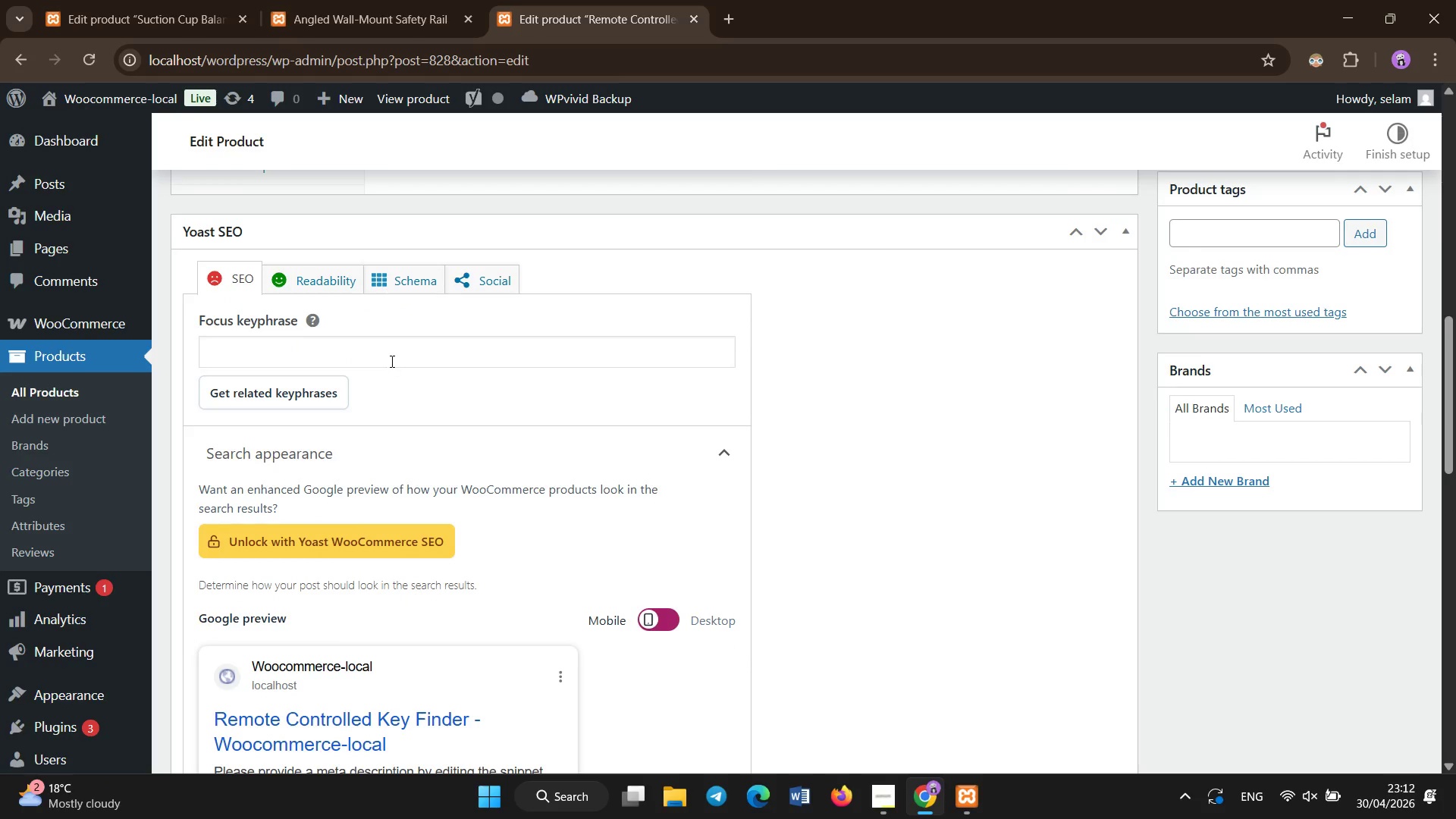 
left_click([392, 362])
 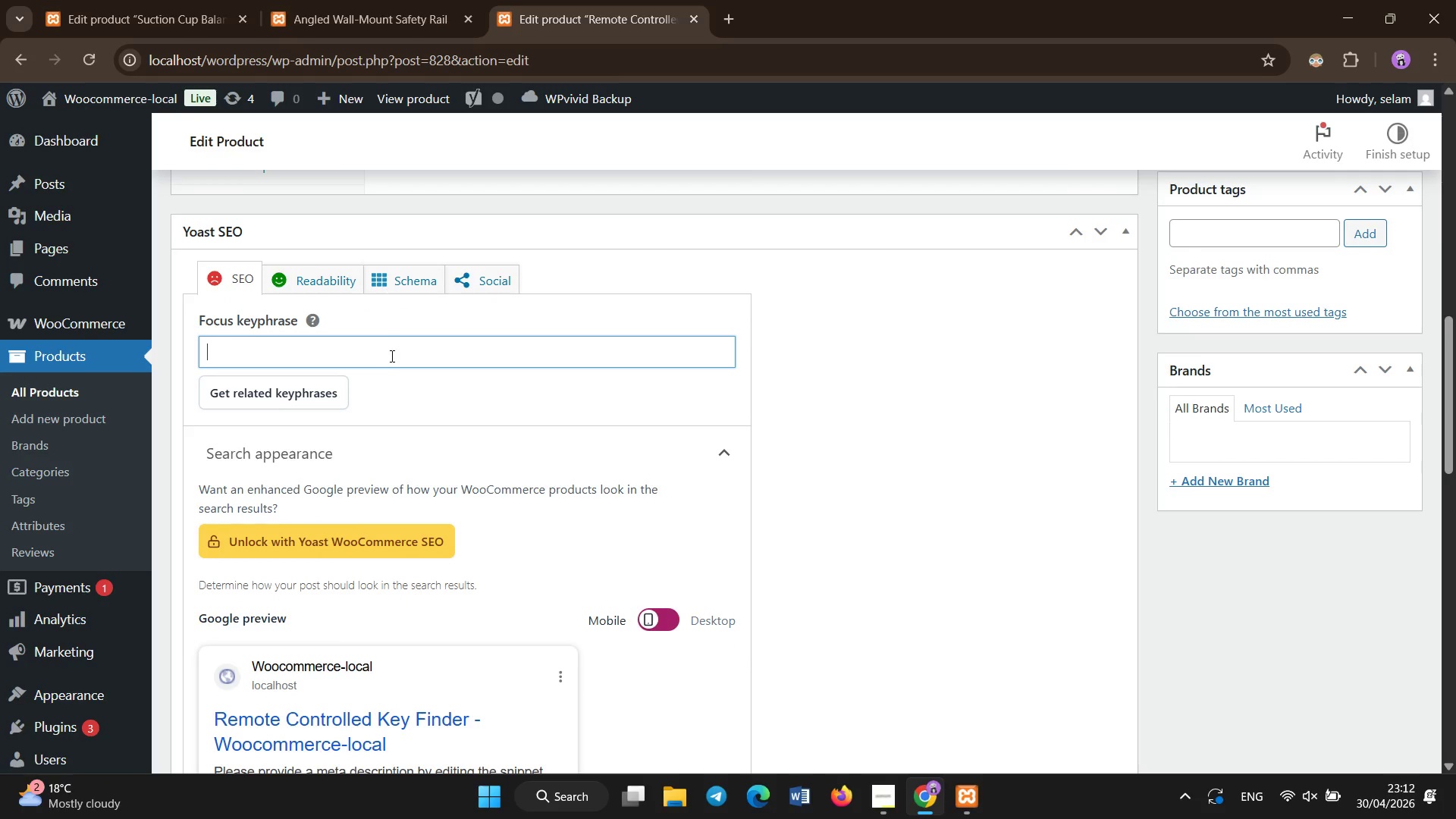 
type(item locatr)
key(Backspace)
type(or seniors)
 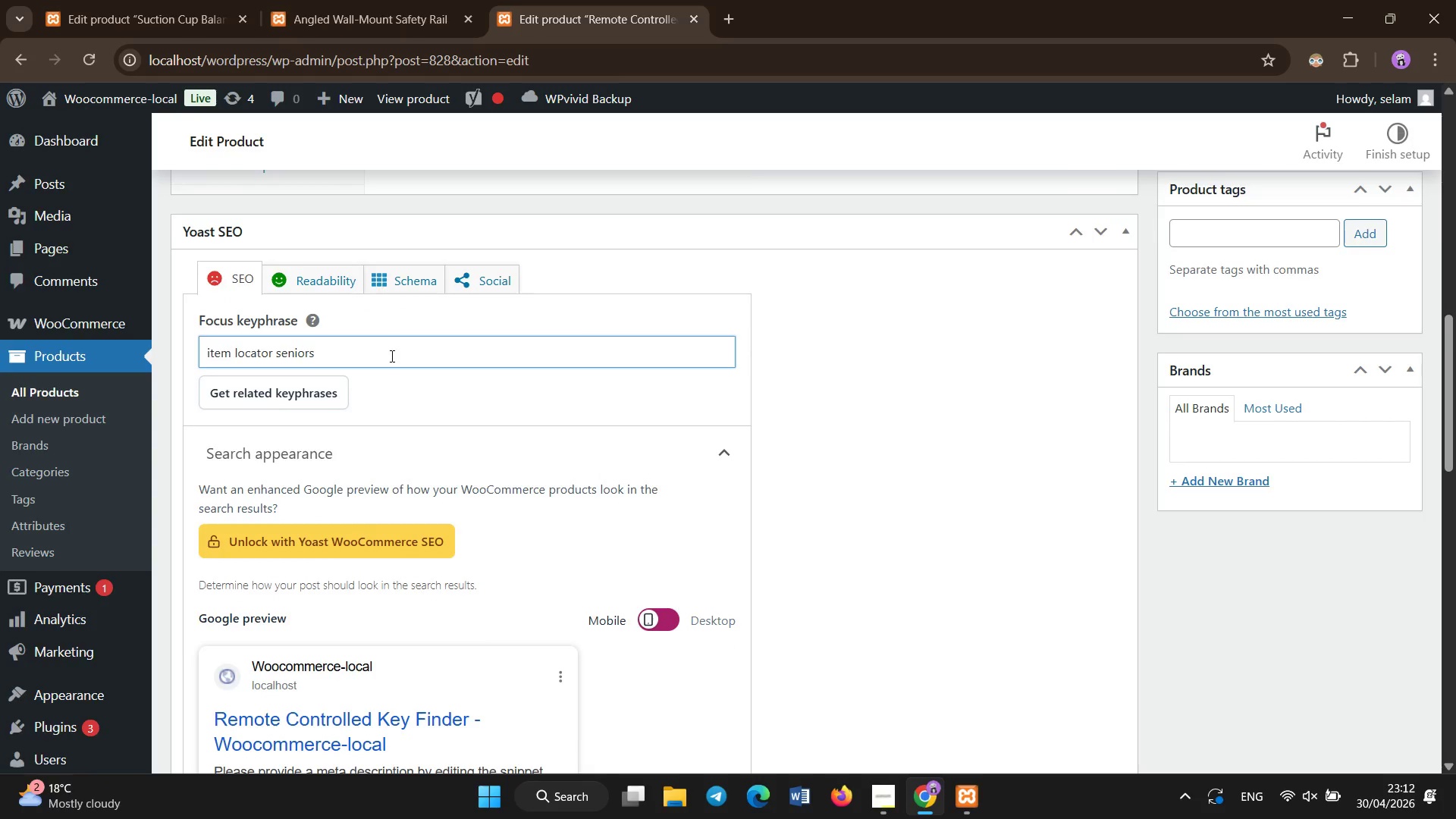 
scroll: coordinate [392, 356], scroll_direction: down, amount: 6.0
 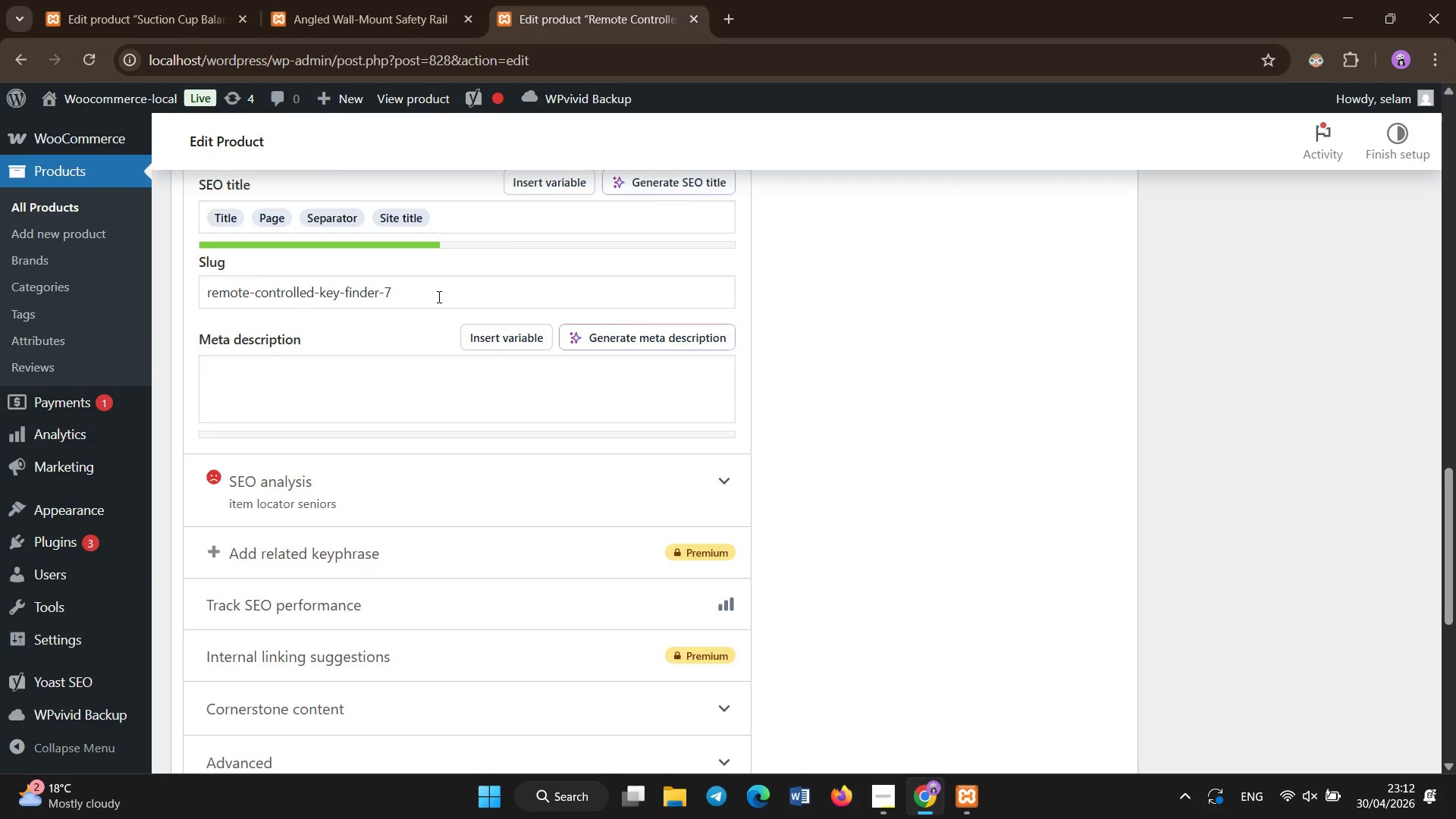 
left_click([453, 317])
 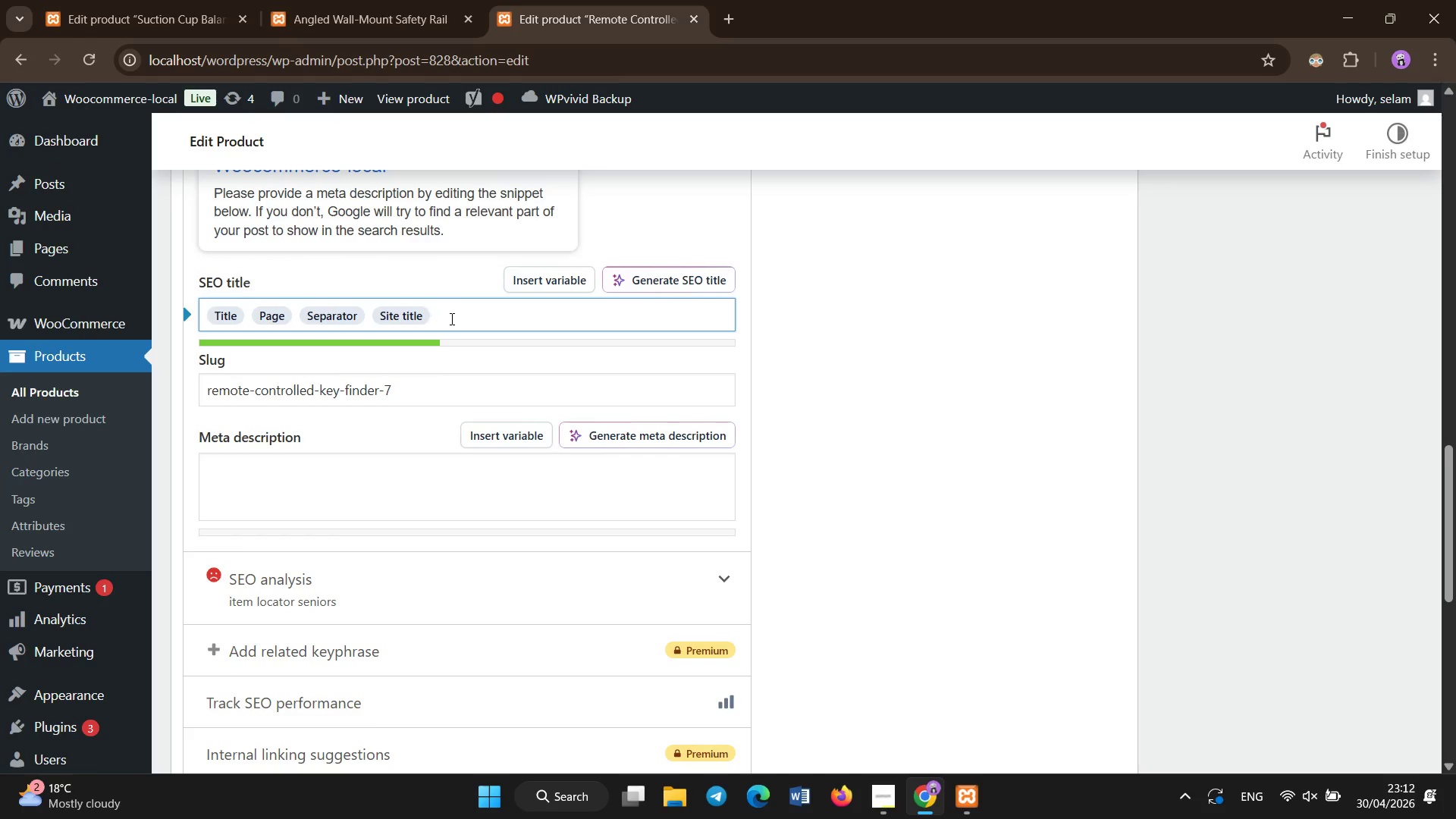 
scroll: coordinate [440, 299], scroll_direction: up, amount: 1.0
 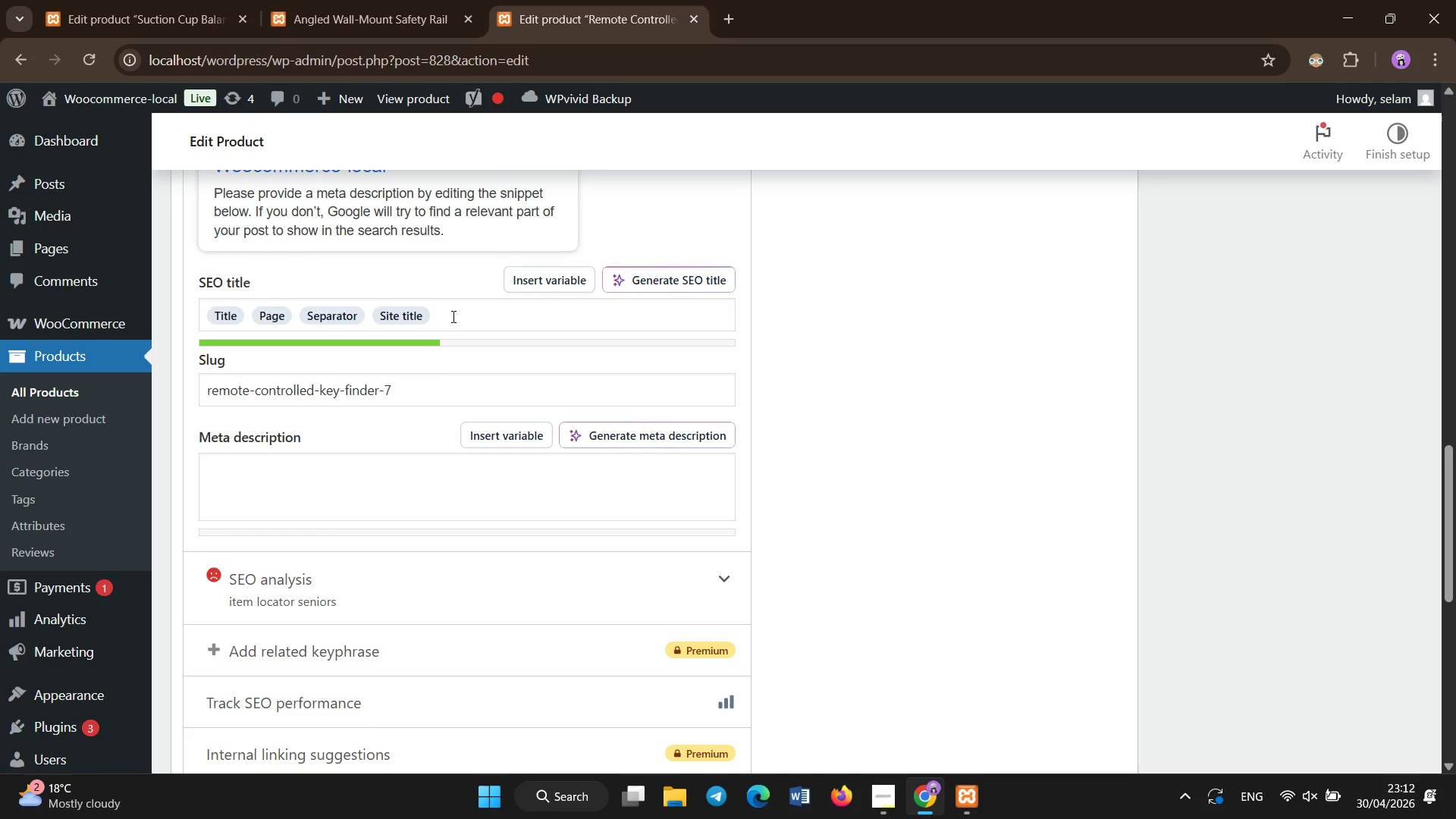 
key(Backspace)
 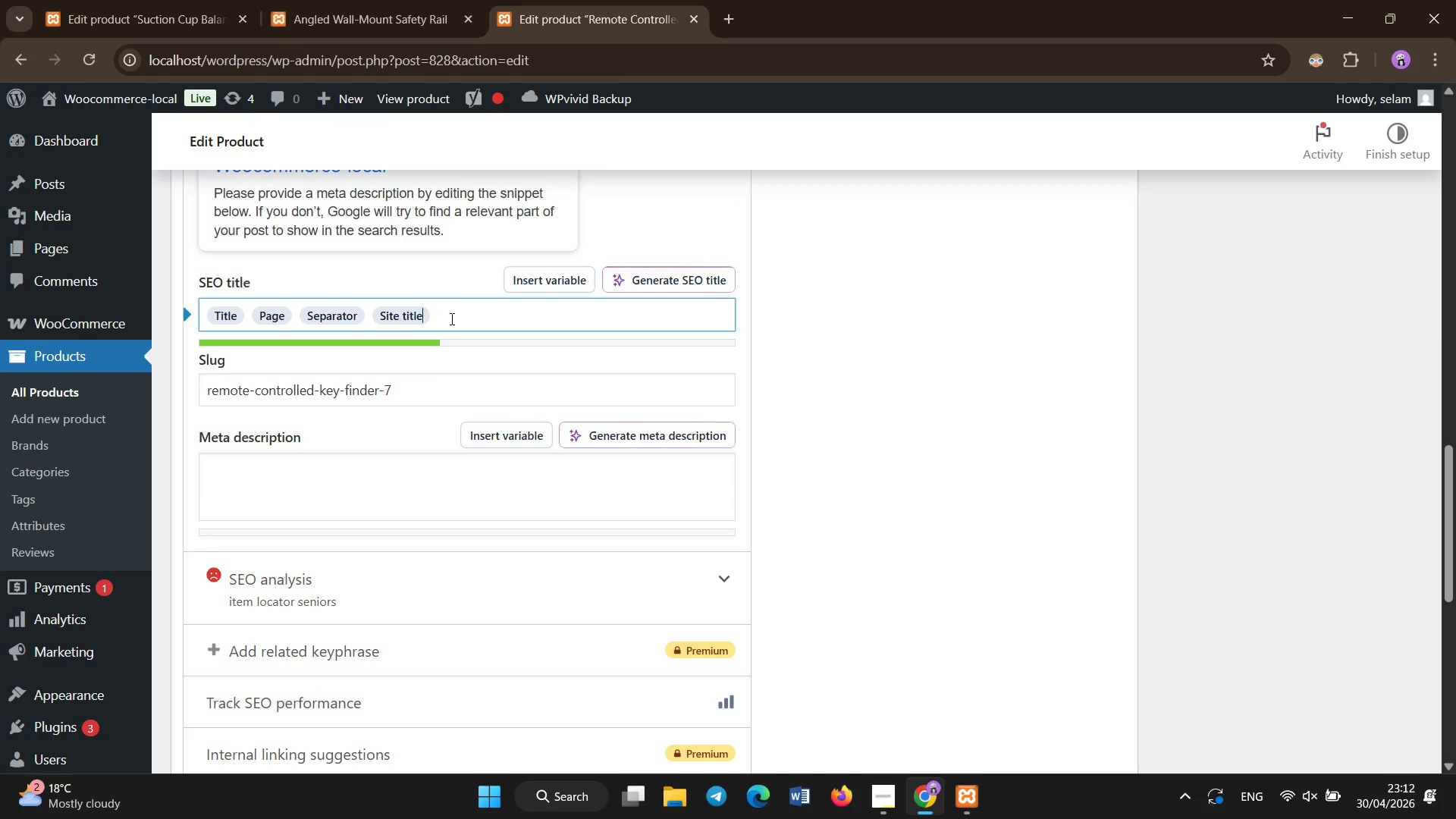 
key(Backspace)
 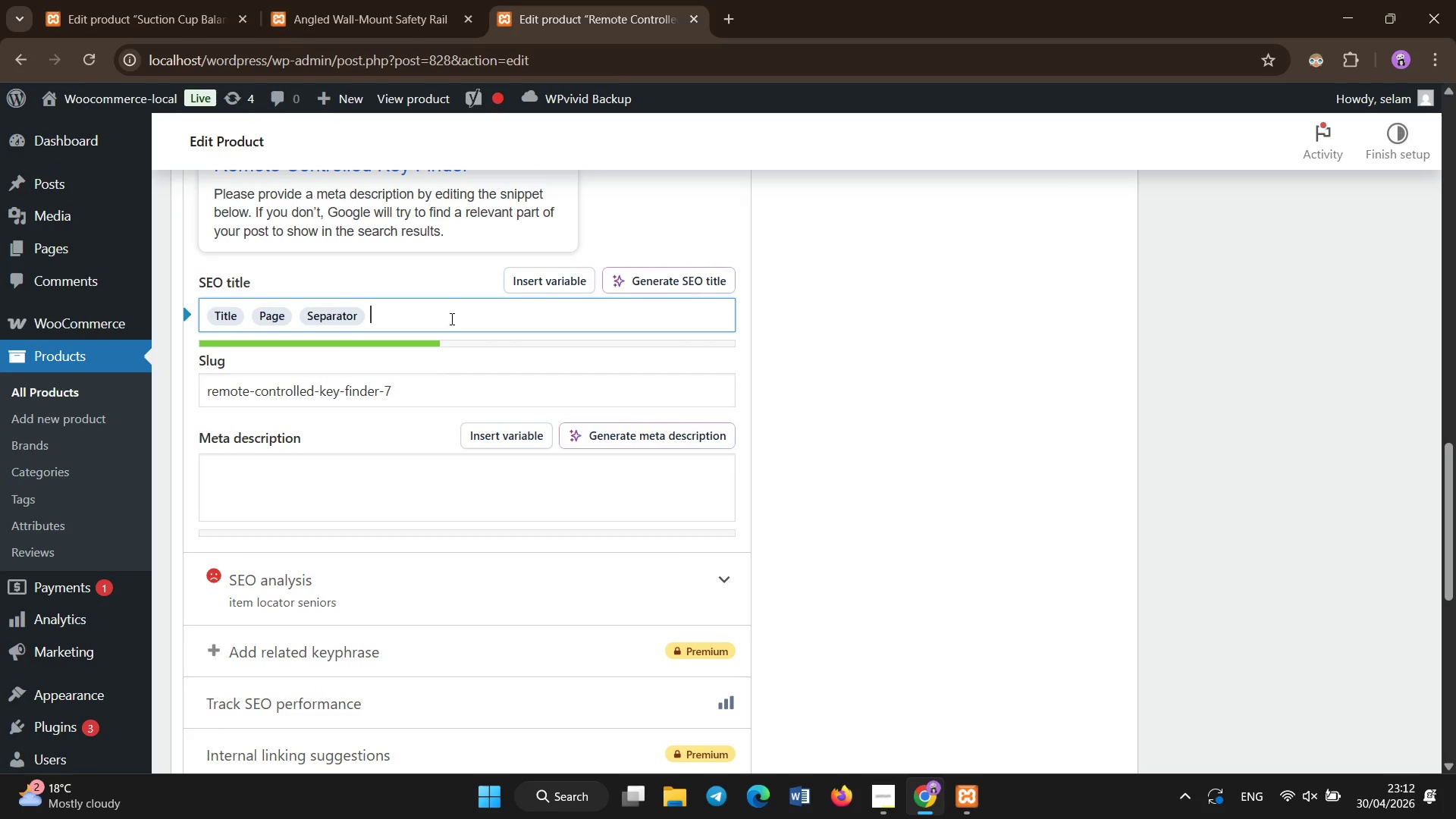 
key(Backspace)
 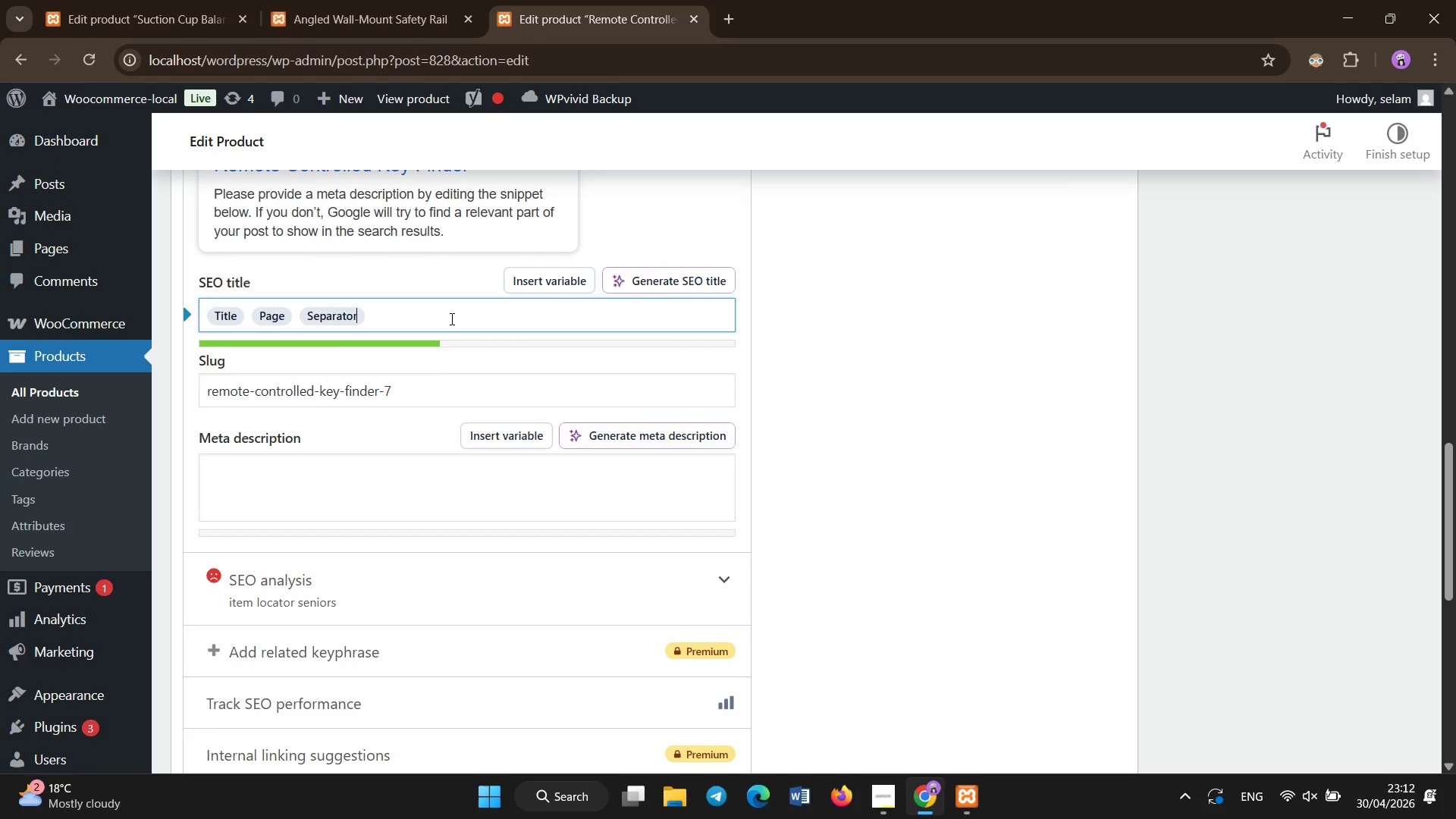 
key(Backspace)
 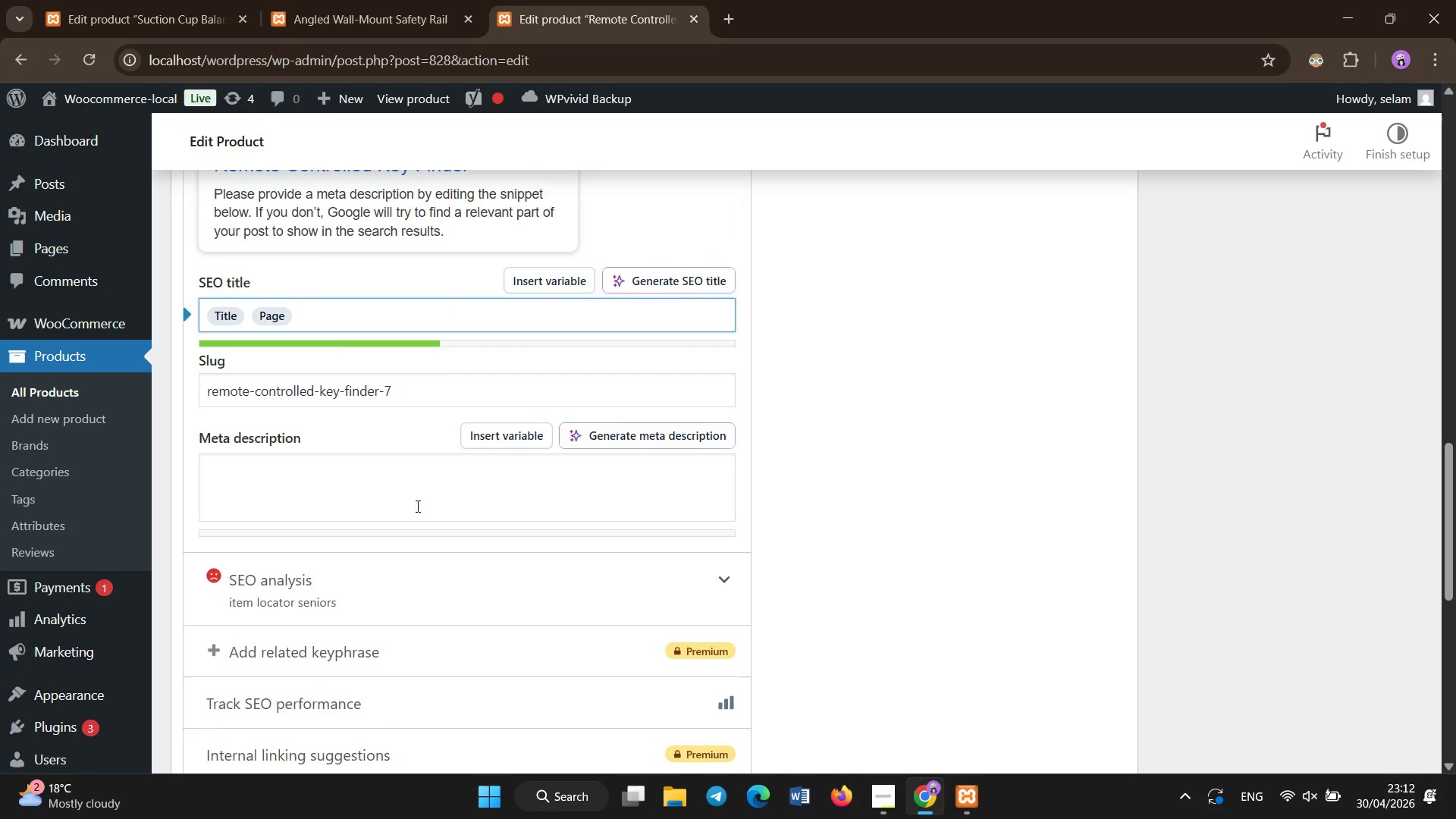 
left_click([418, 498])
 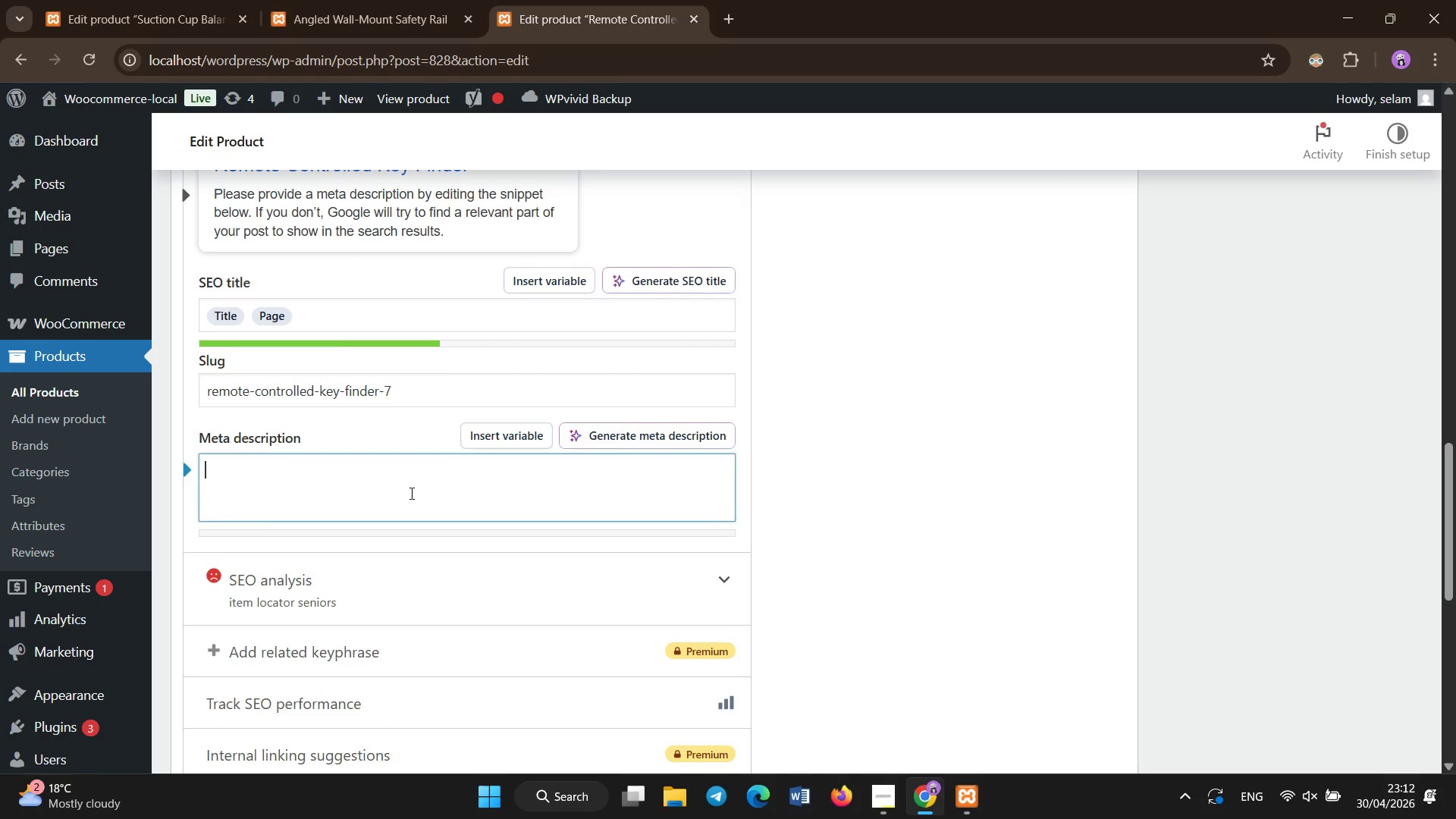 
type(Accessibility-focused key finder designed for aging )
key(Backspace)
type(-in-place convenience, supporting independence and organization.)
 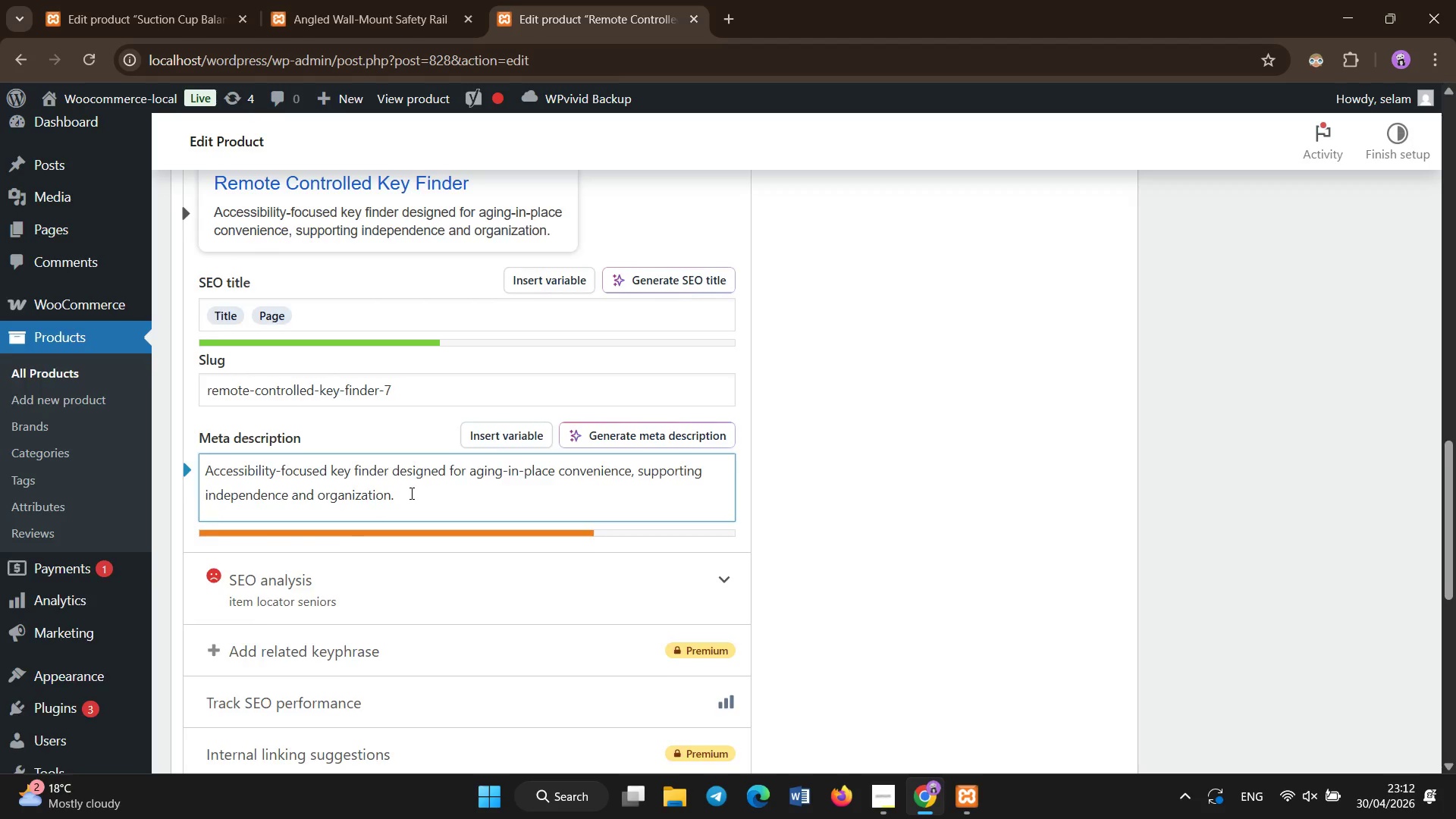 
left_click([320, 484])
 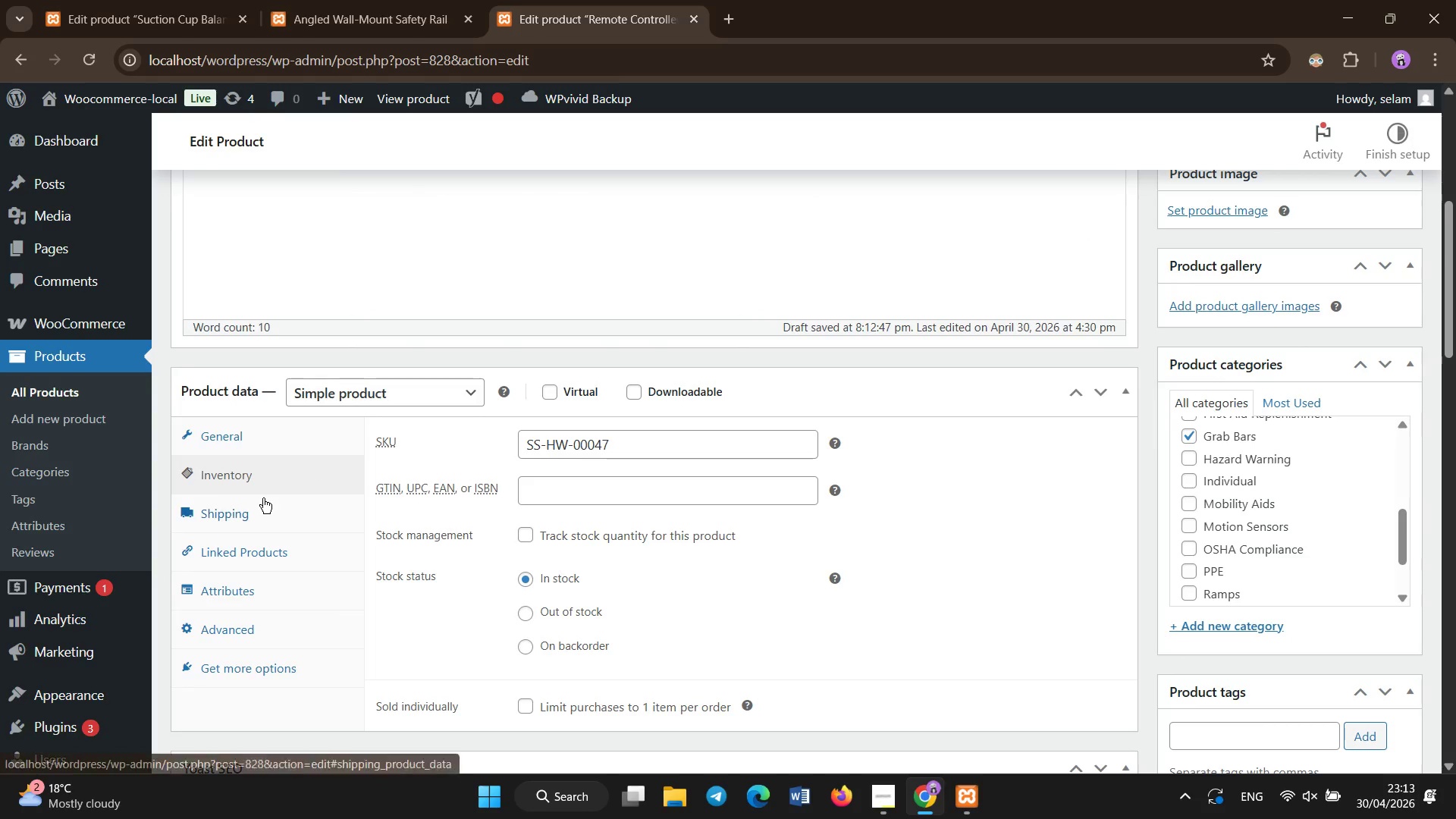 
scroll: coordinate [384, 486], scroll_direction: up, amount: 10.0
 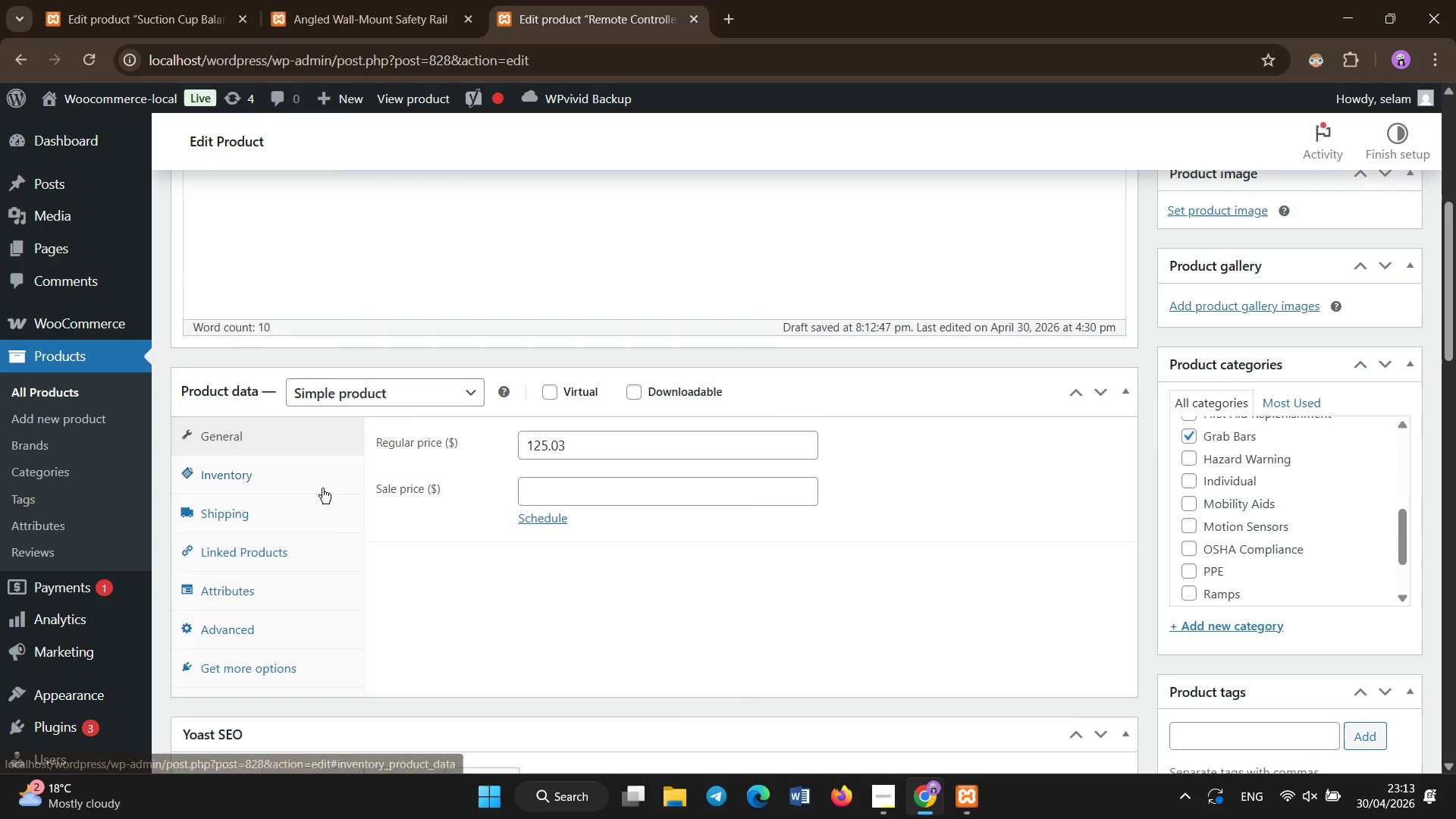 
left_click([263, 498])
 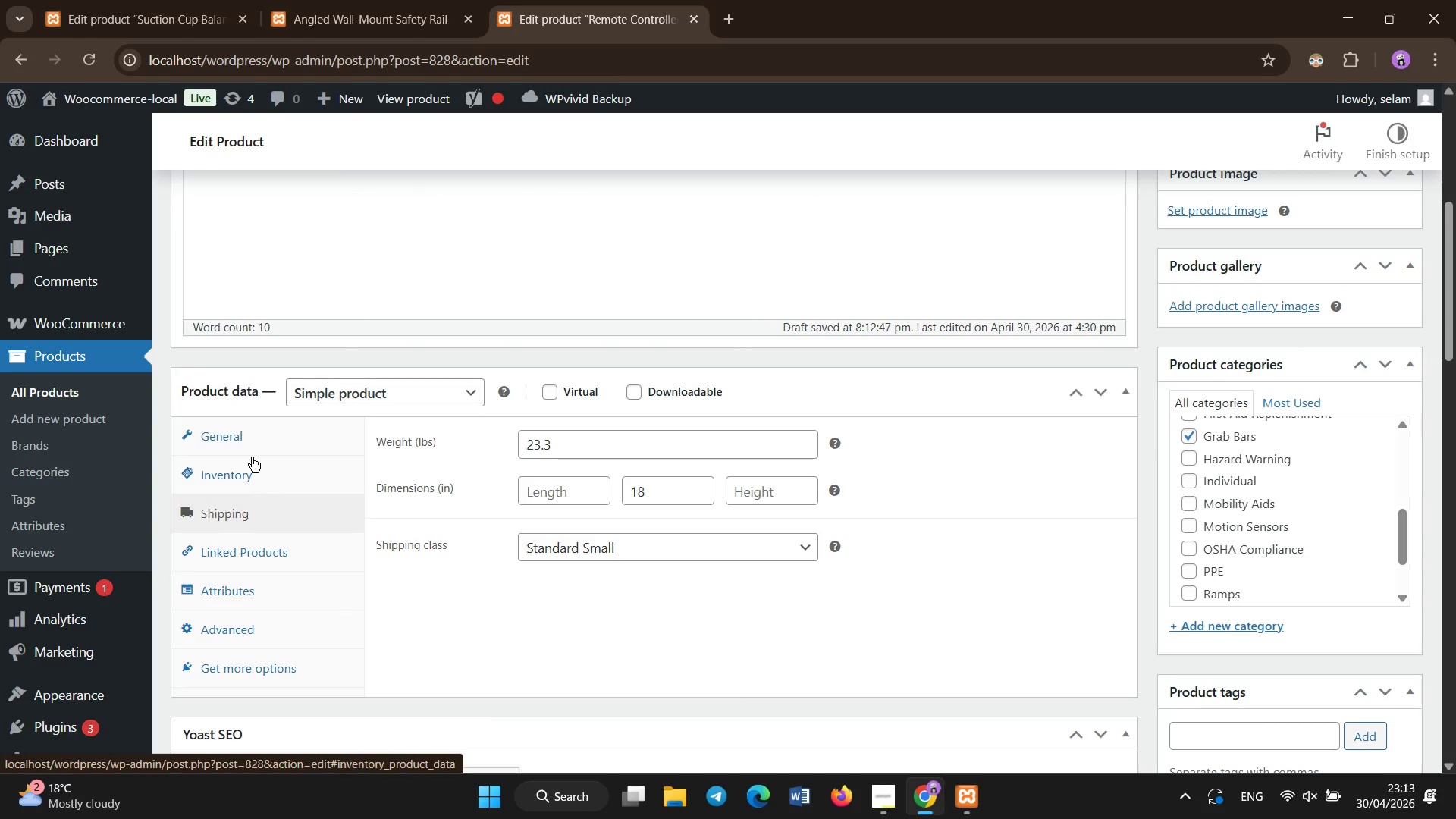 
left_click([252, 457])
 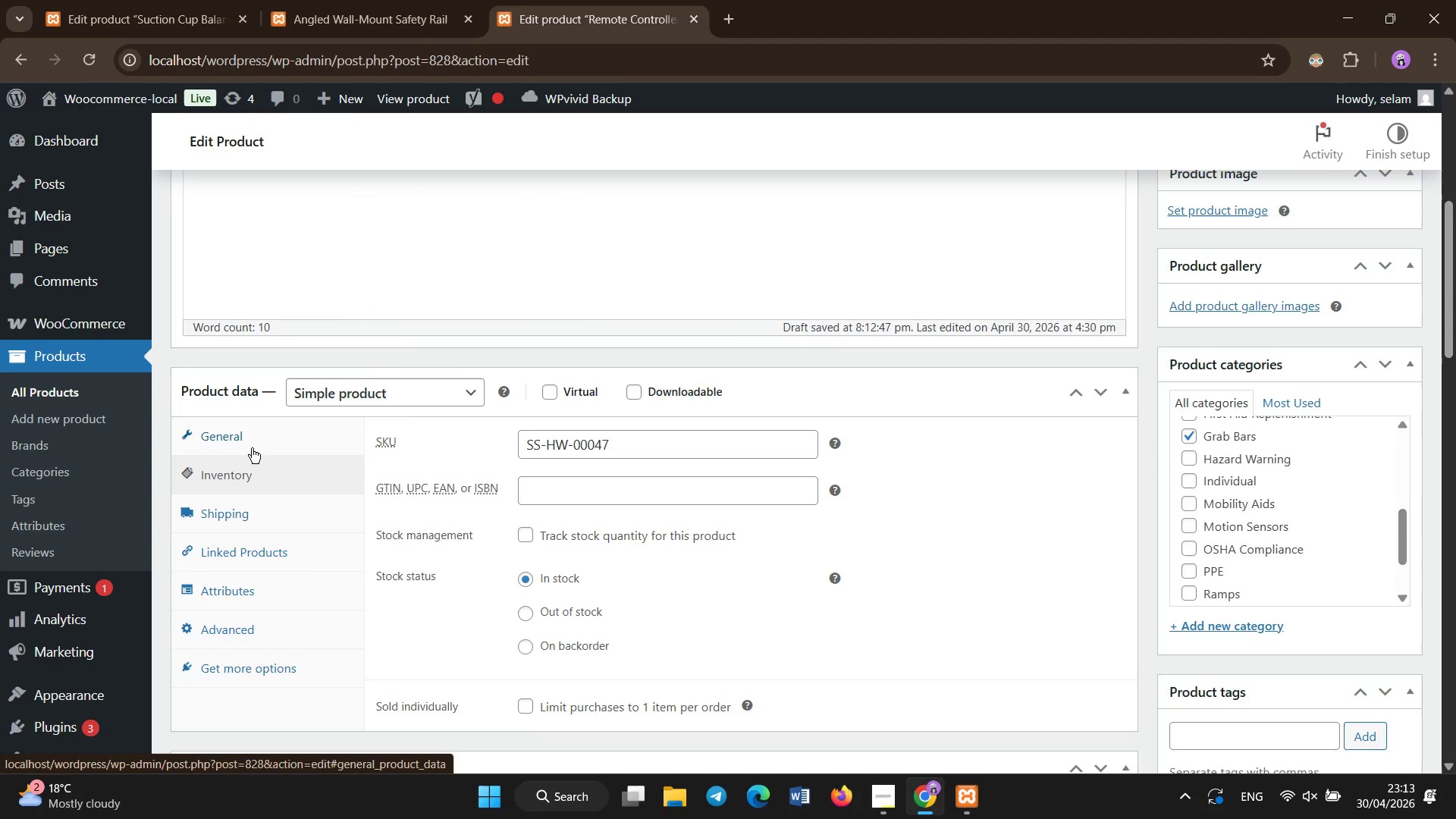 
scroll: coordinate [252, 448], scroll_direction: up, amount: 1.0
 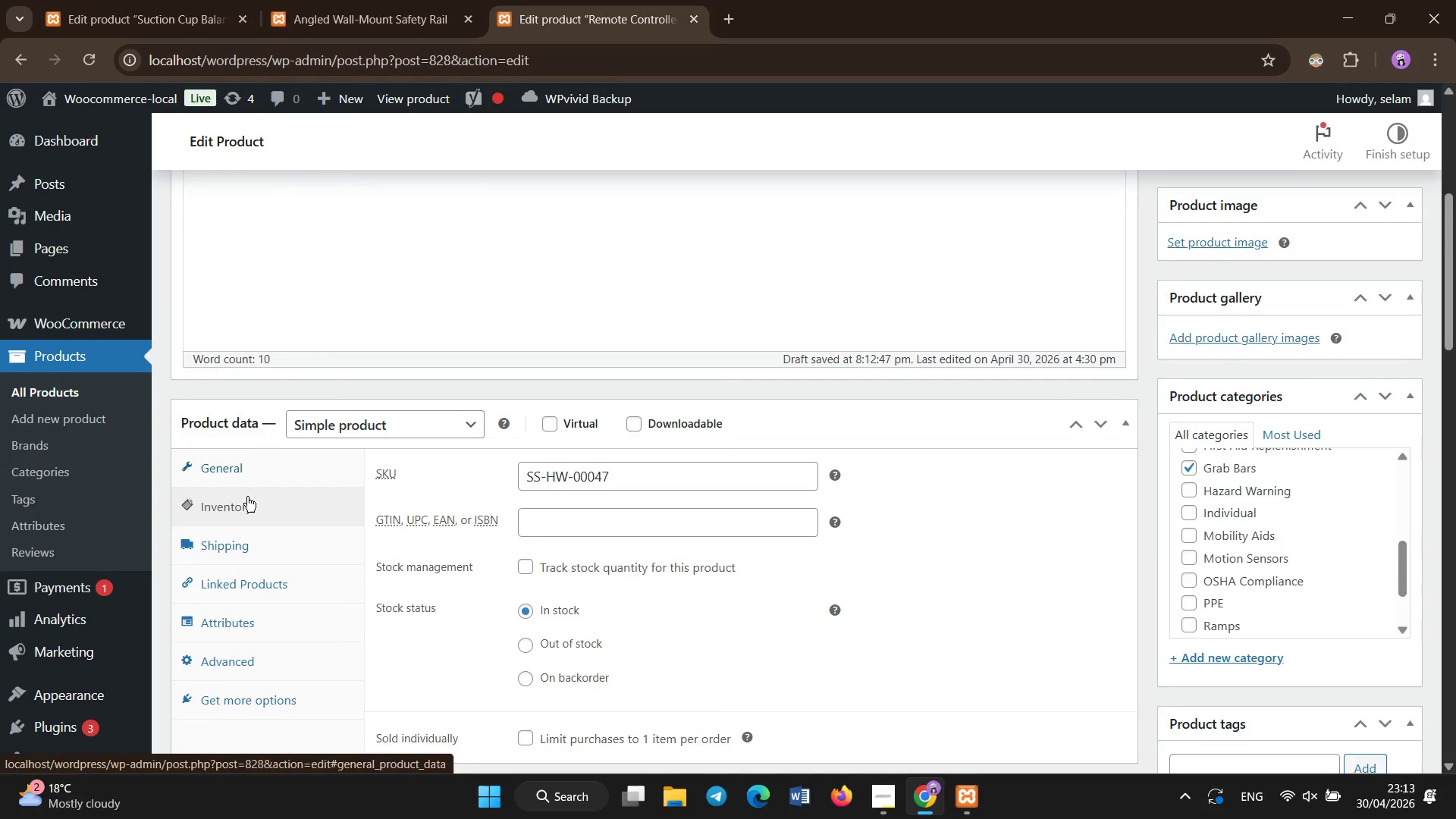 
left_click([249, 535])
 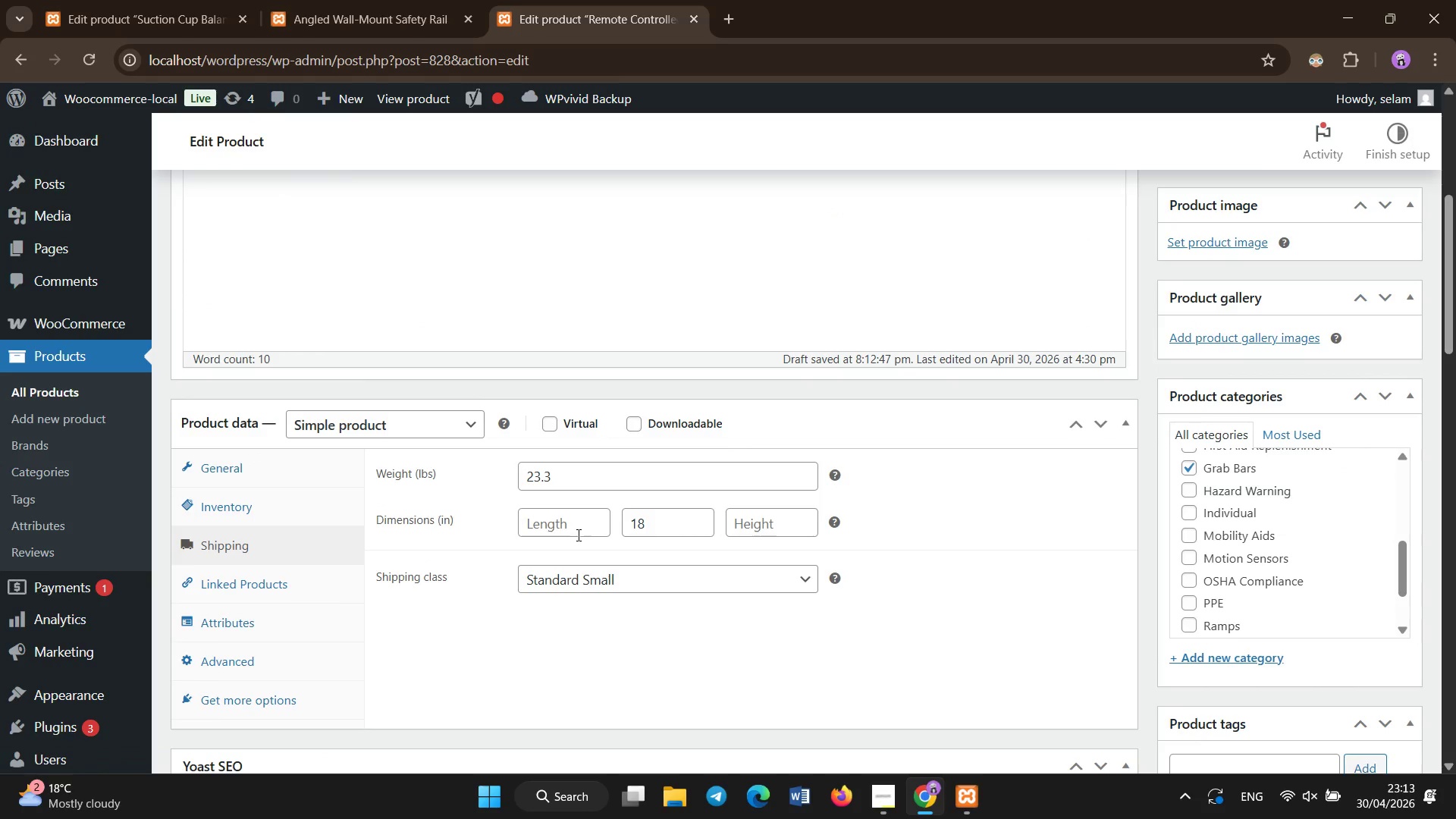 
left_click([576, 527])
 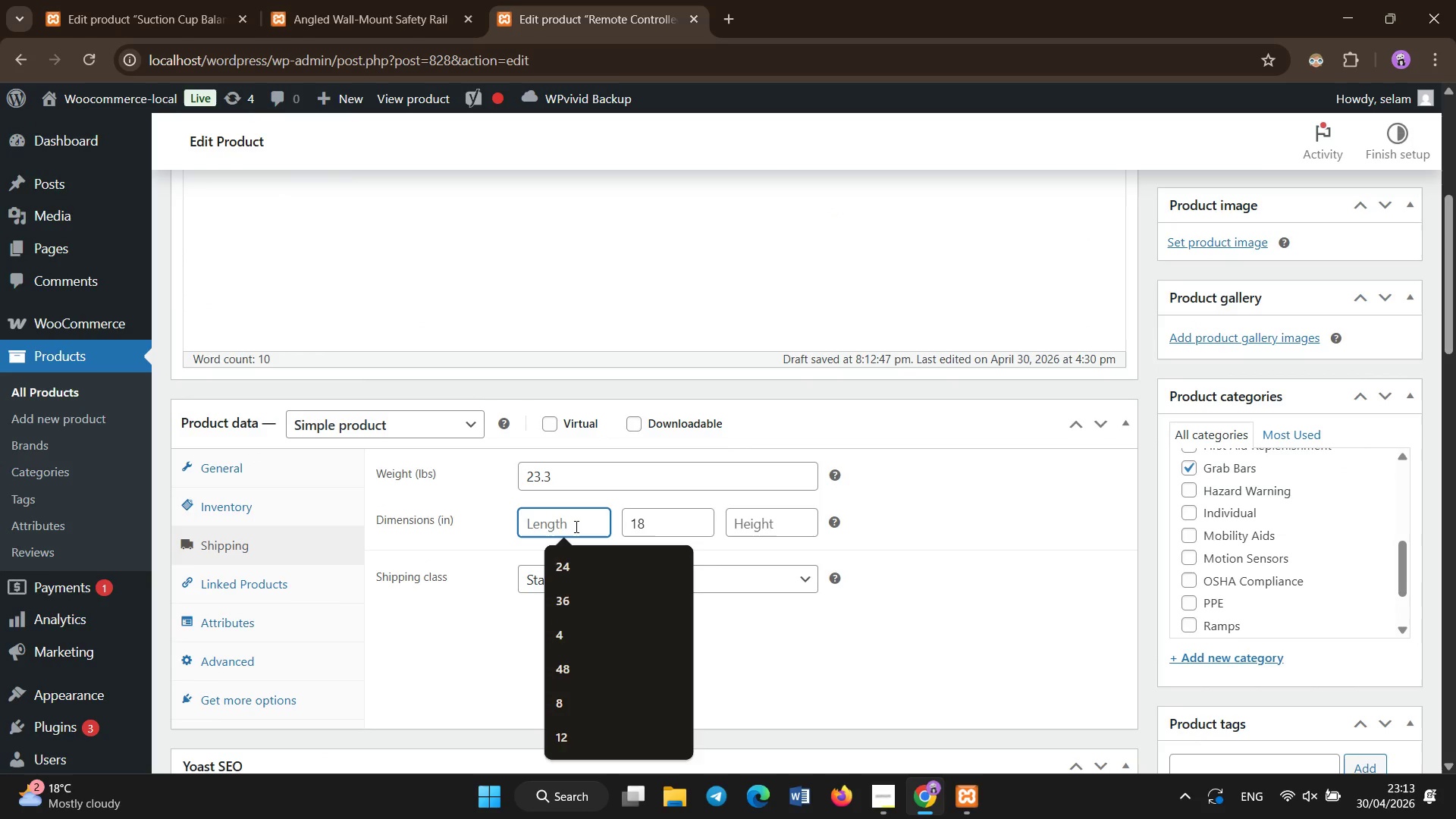 
hold_key(key=Numpad1, duration=0.33)
 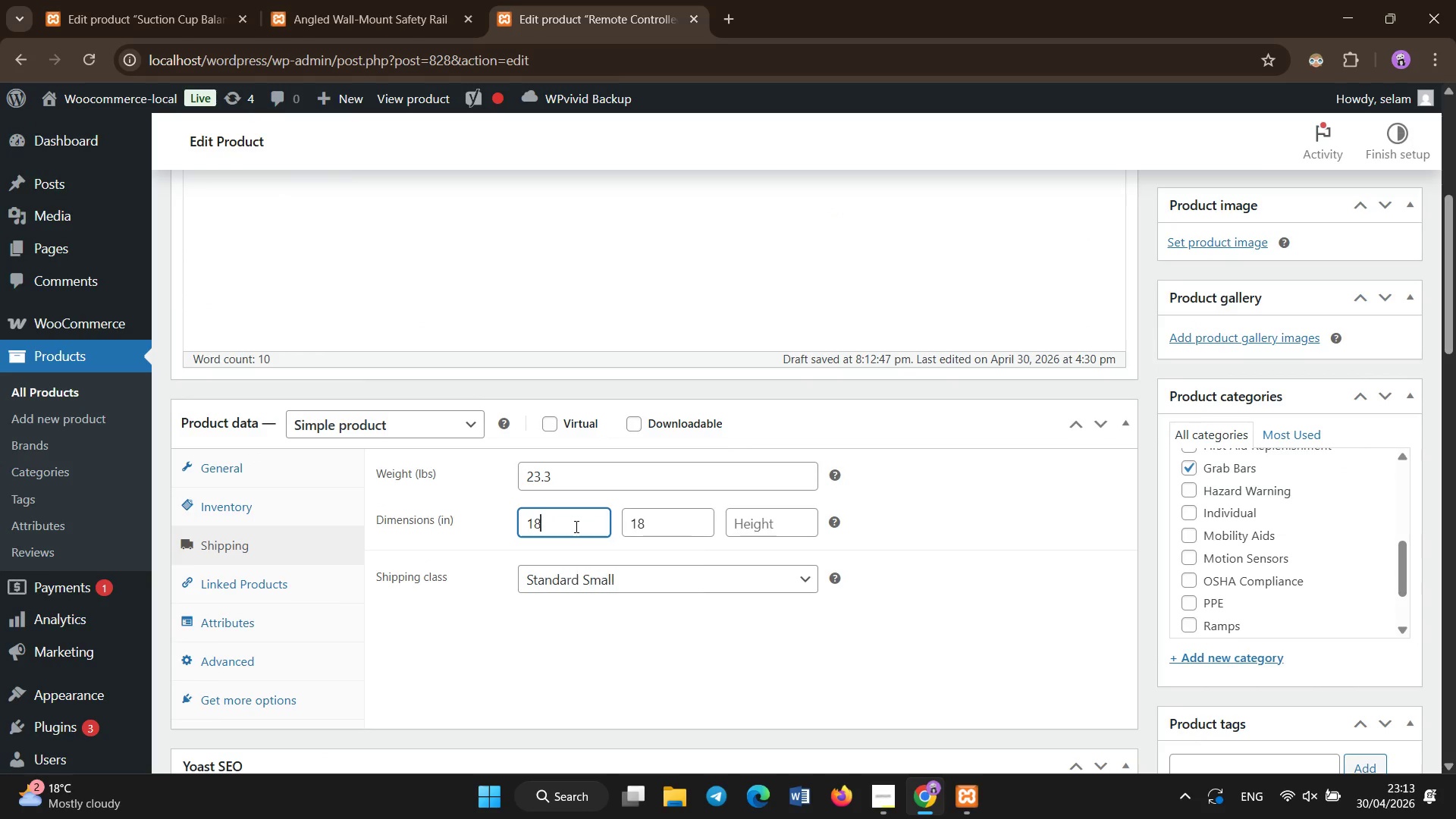 
key(Numpad8)
 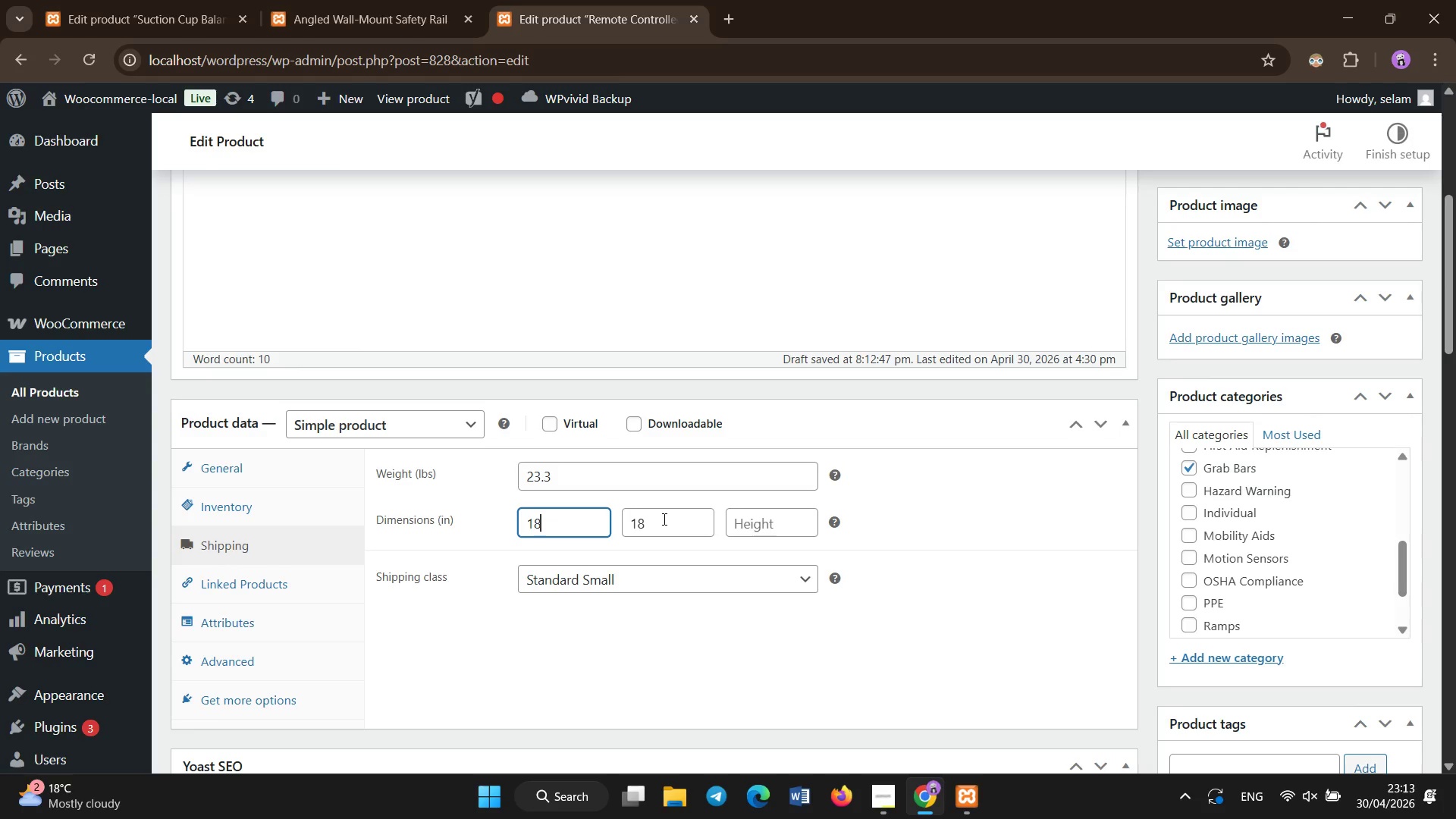 
left_click([767, 532])
 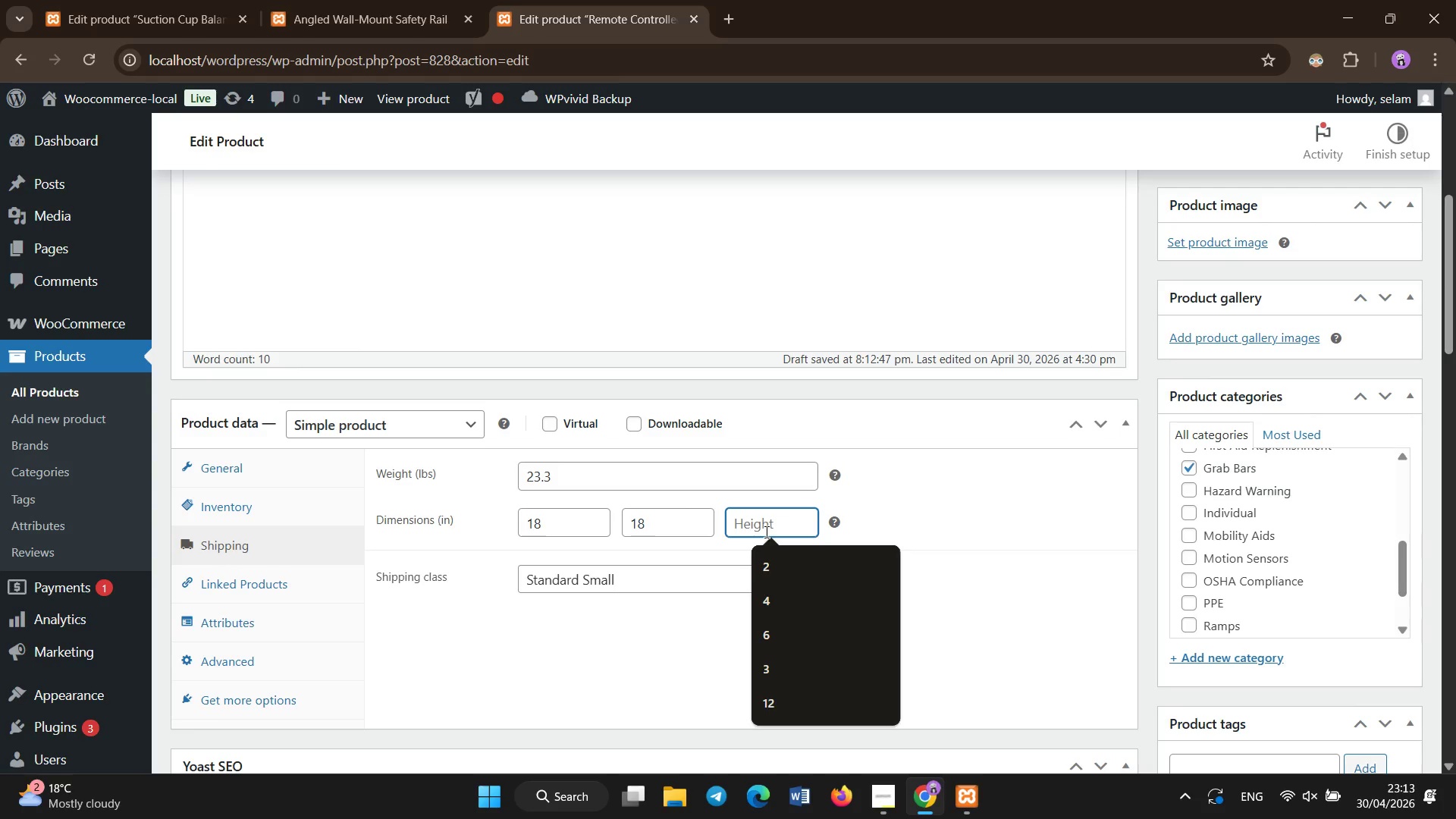 
key(Numpad1)
 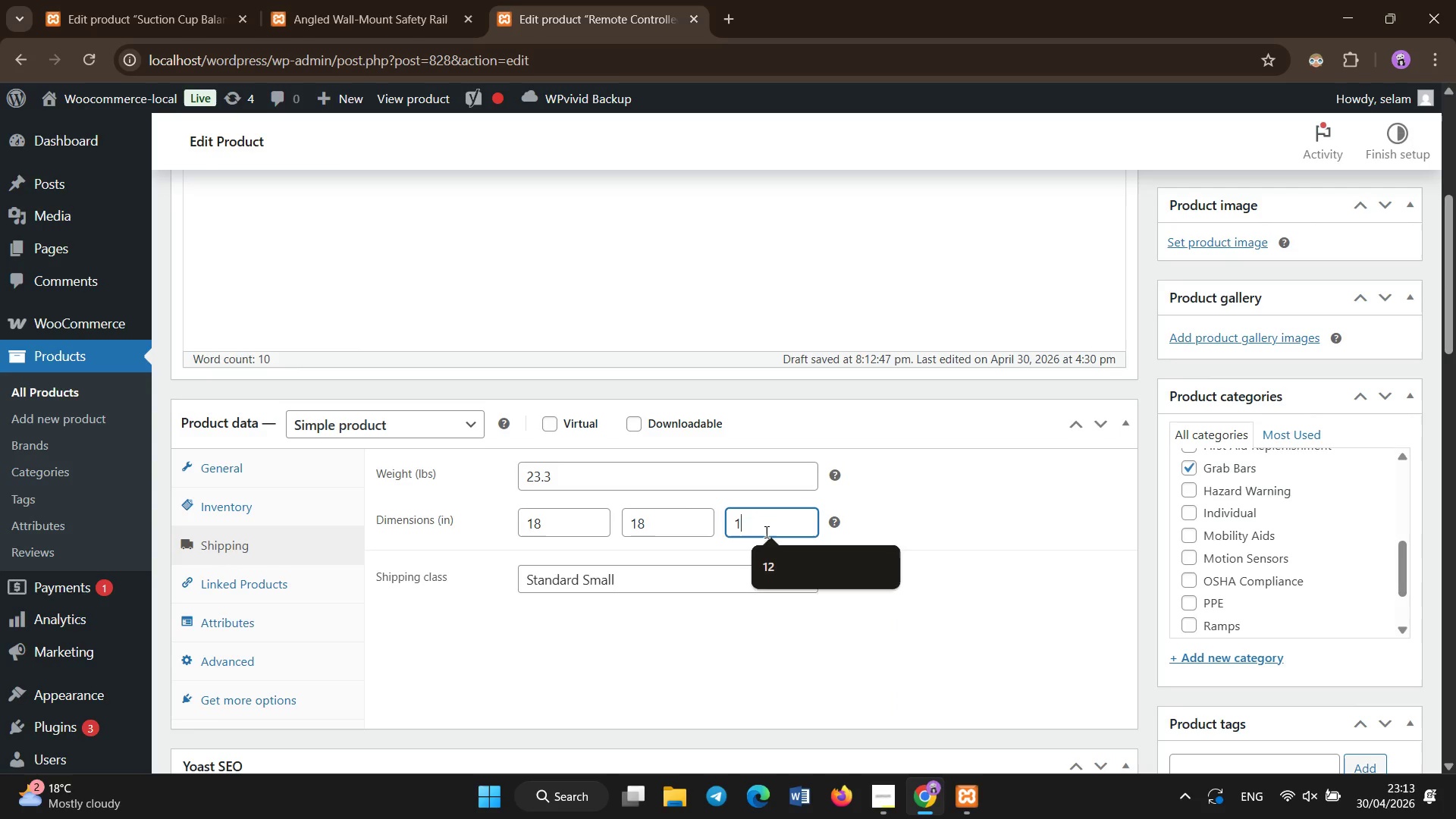 
key(Numpad2)
 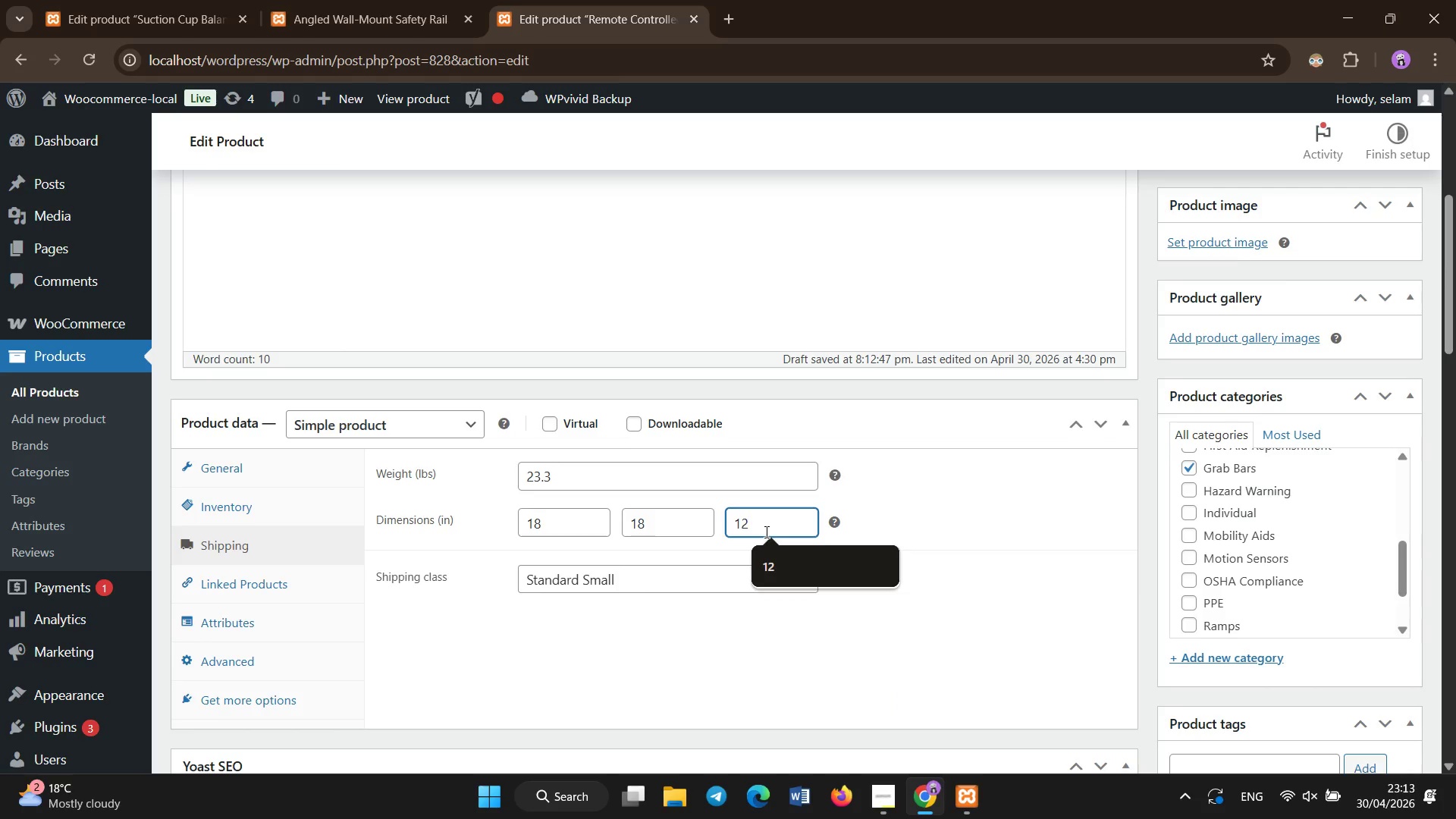 
scroll: coordinate [1430, 121], scroll_direction: up, amount: 5.0
 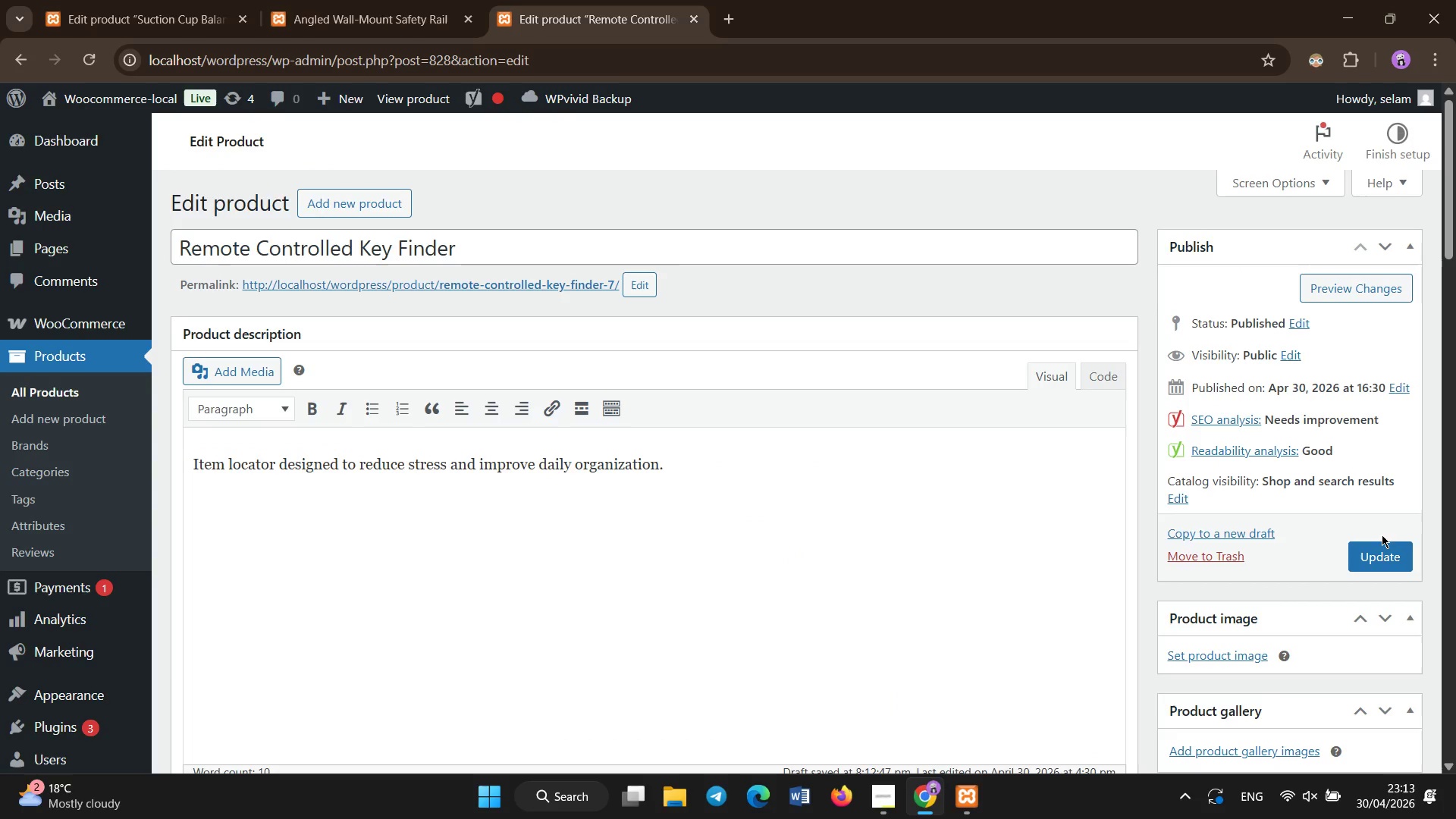 
left_click([1381, 547])
 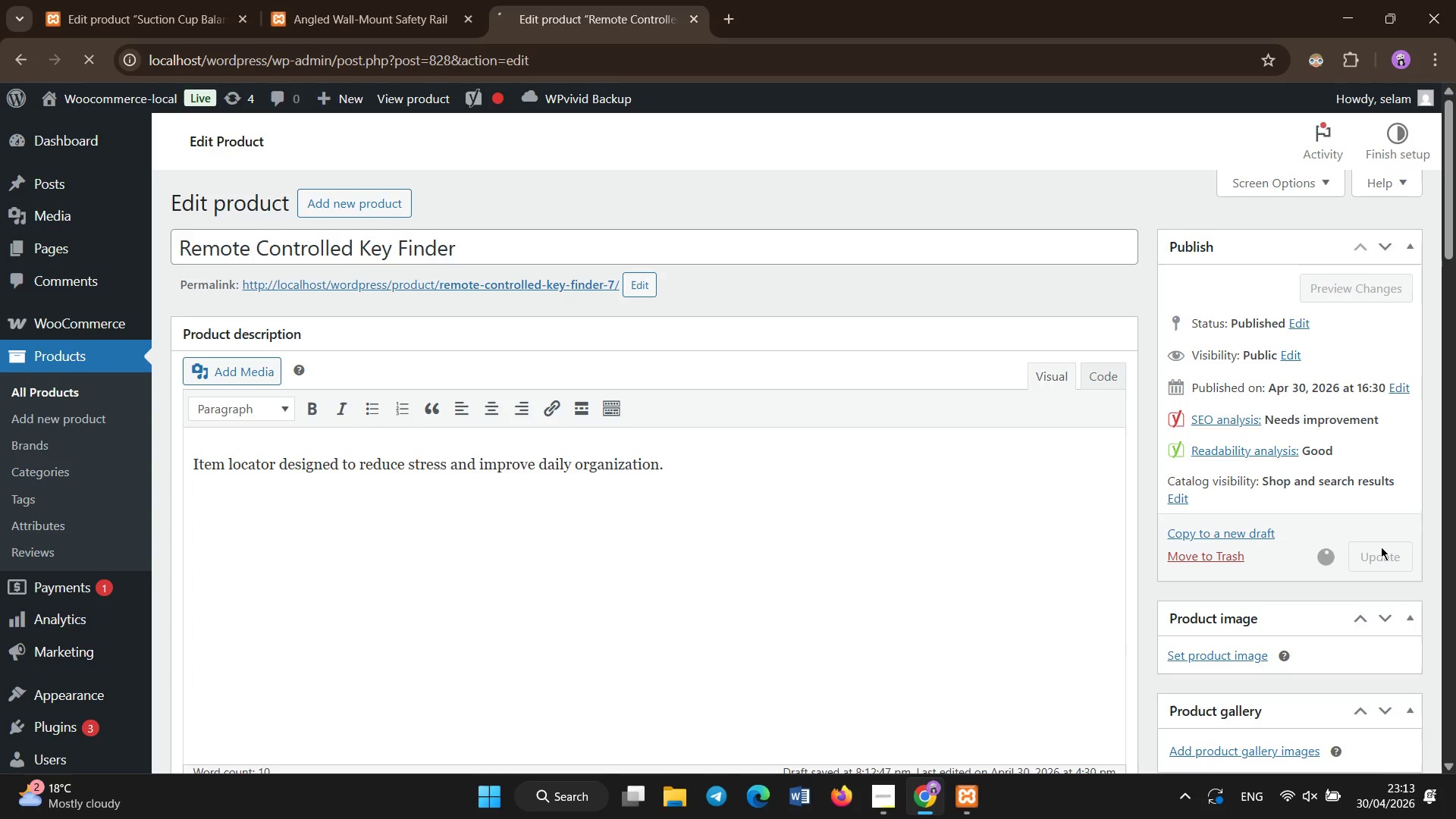 
wait(11.72)
 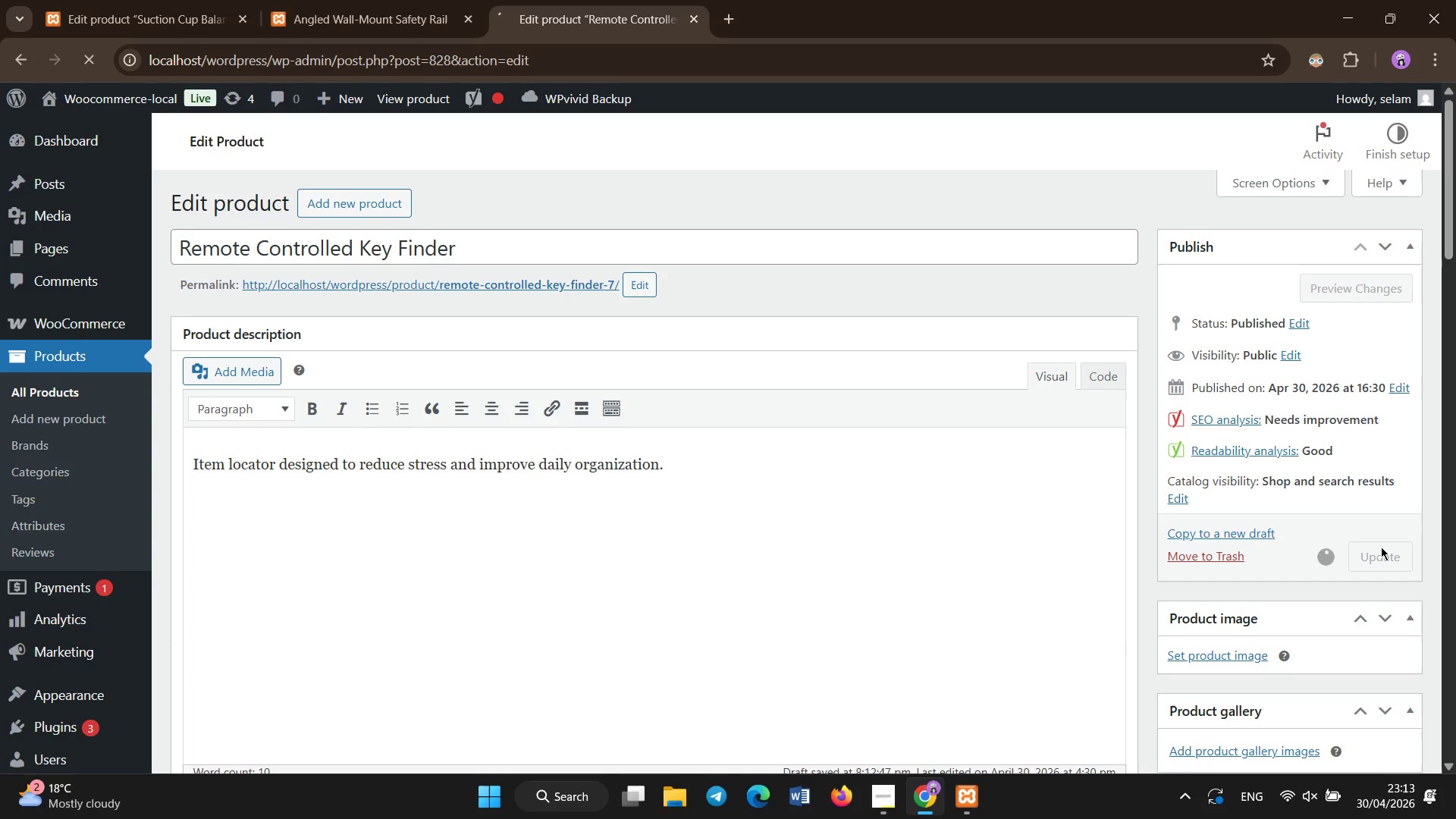 
scroll: coordinate [535, 469], scroll_direction: down, amount: 4.0
 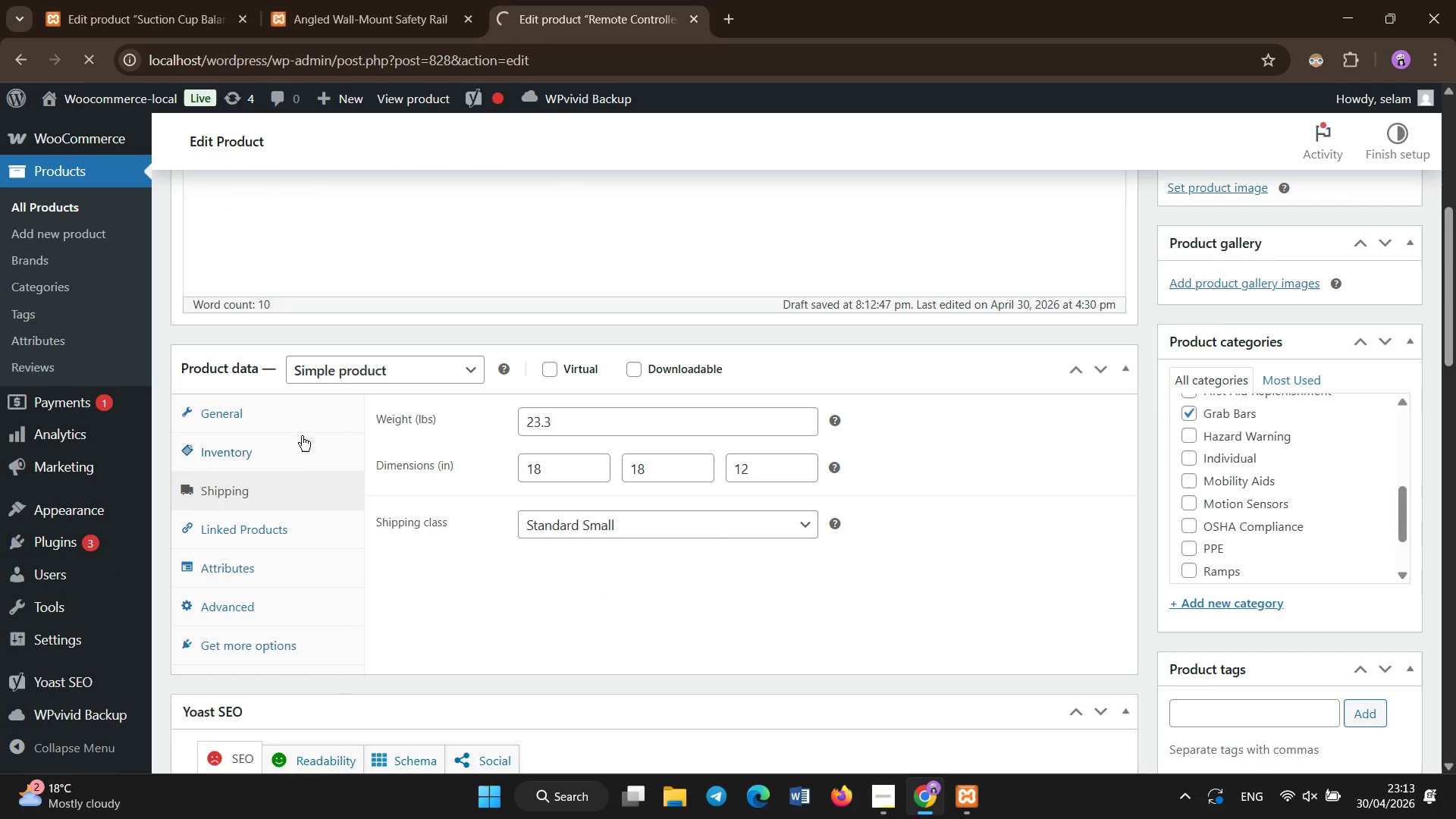 
left_click([301, 438])
 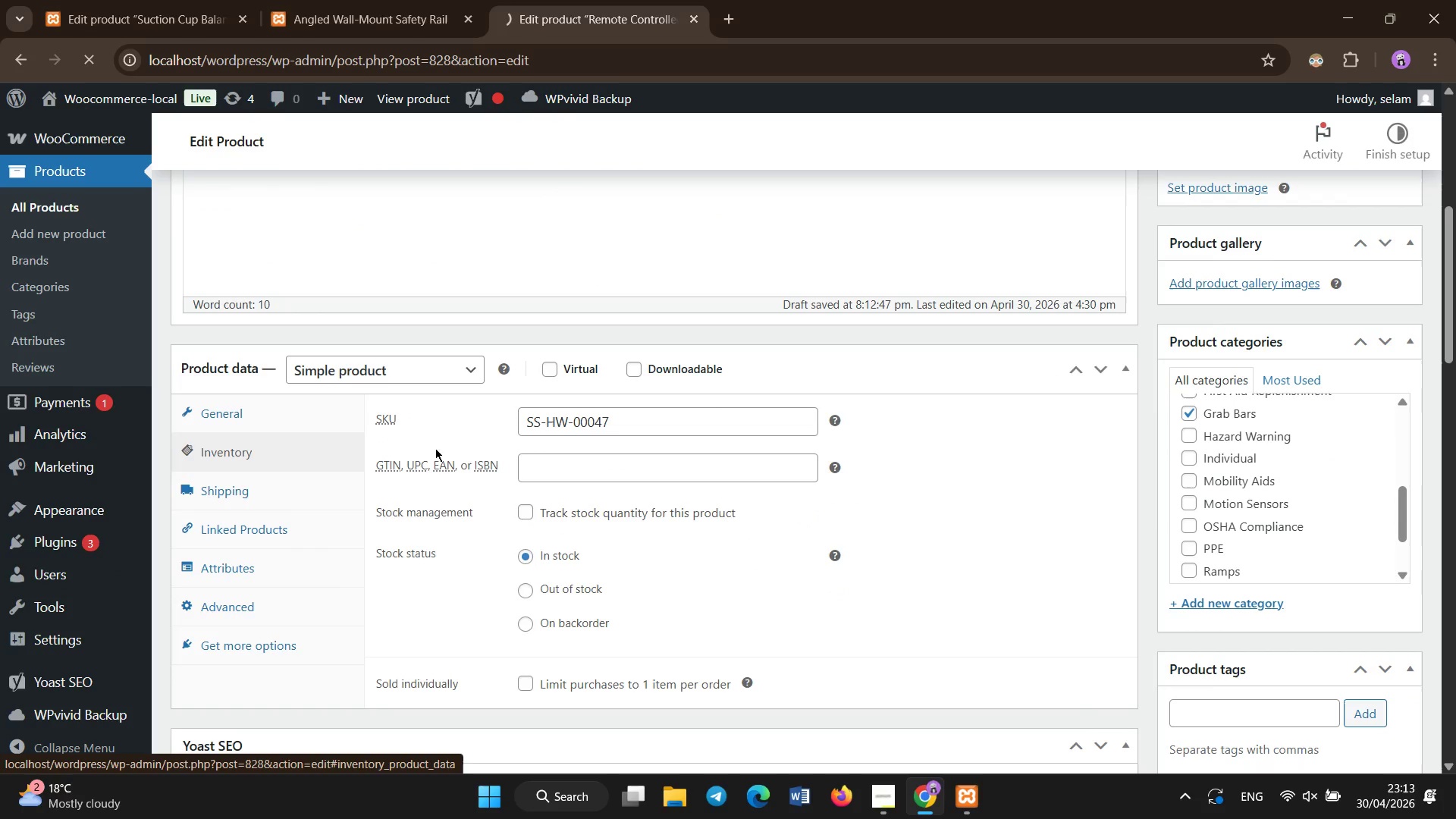 
scroll: coordinate [865, 444], scroll_direction: down, amount: 13.0
 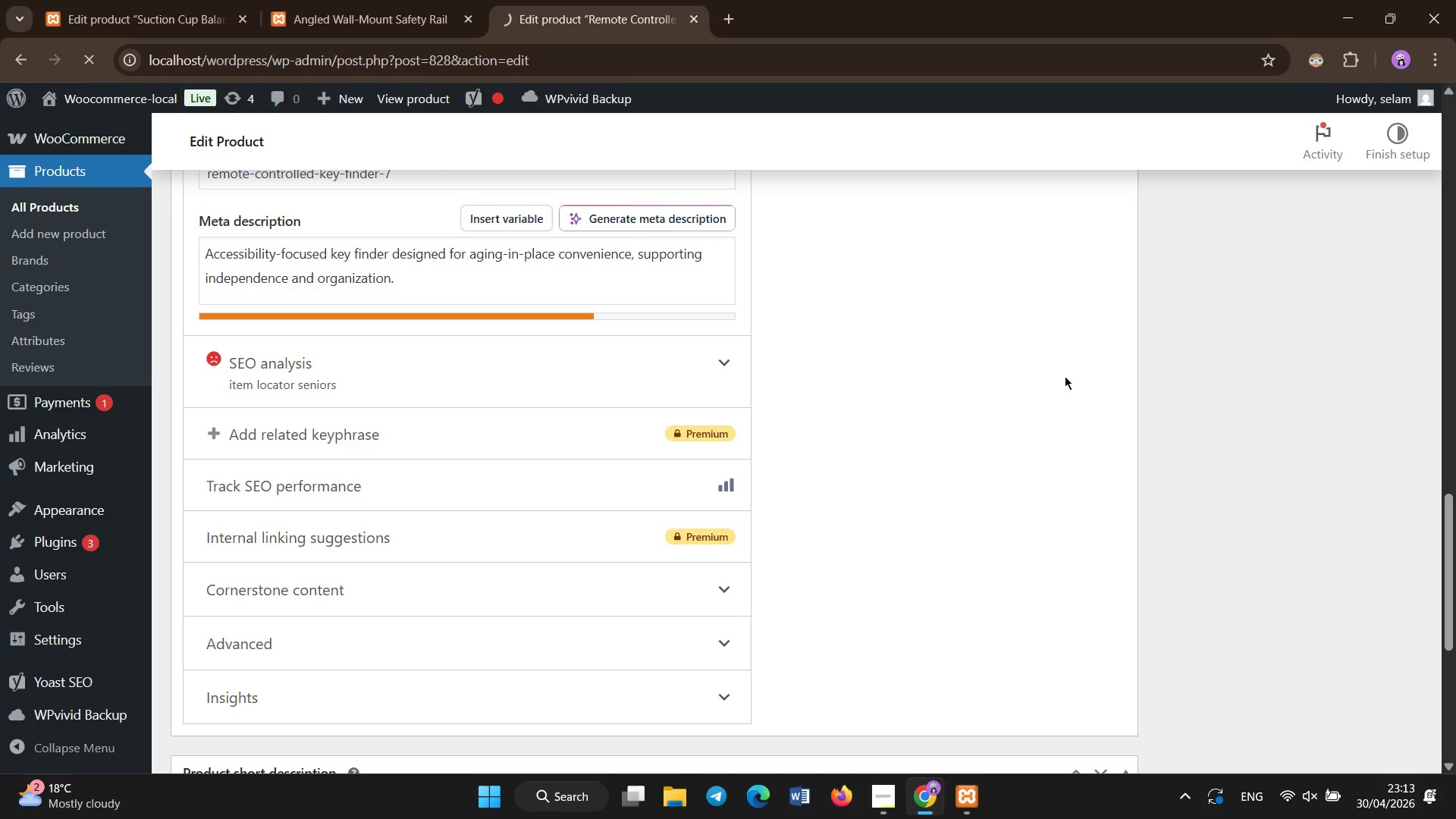 
wait(9.92)
 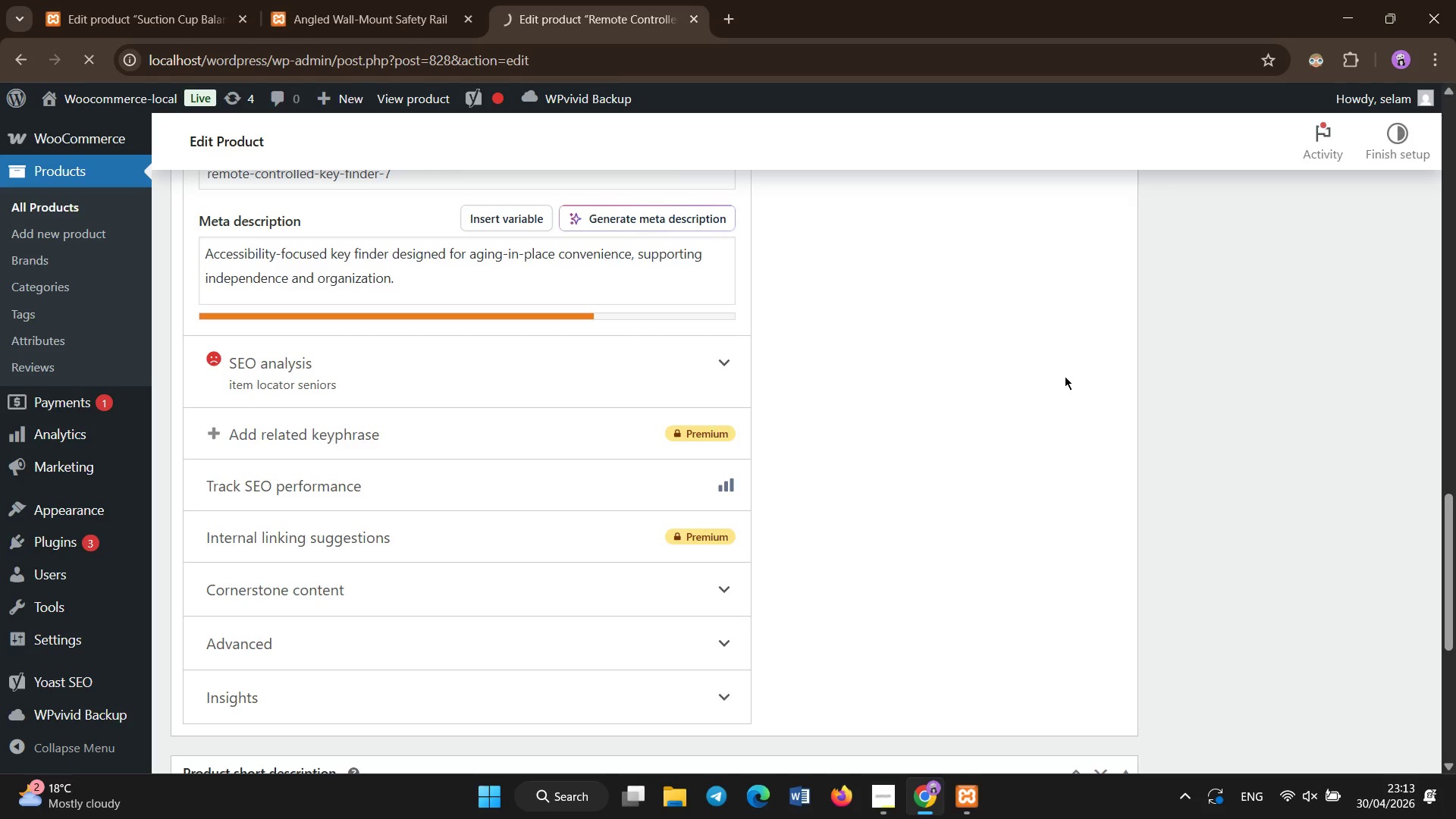 
left_click([581, 522])
 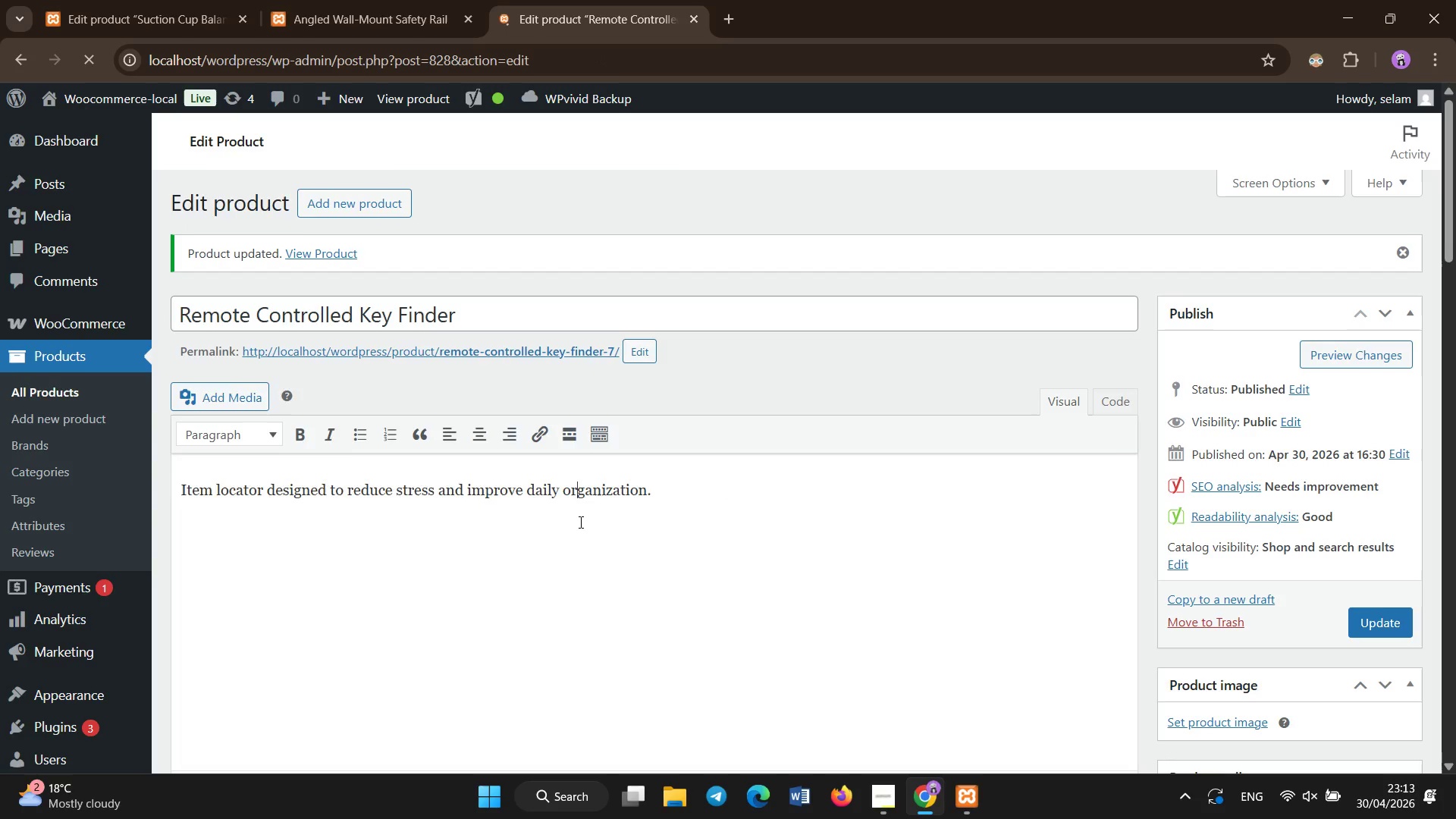 
key(Control+A)
 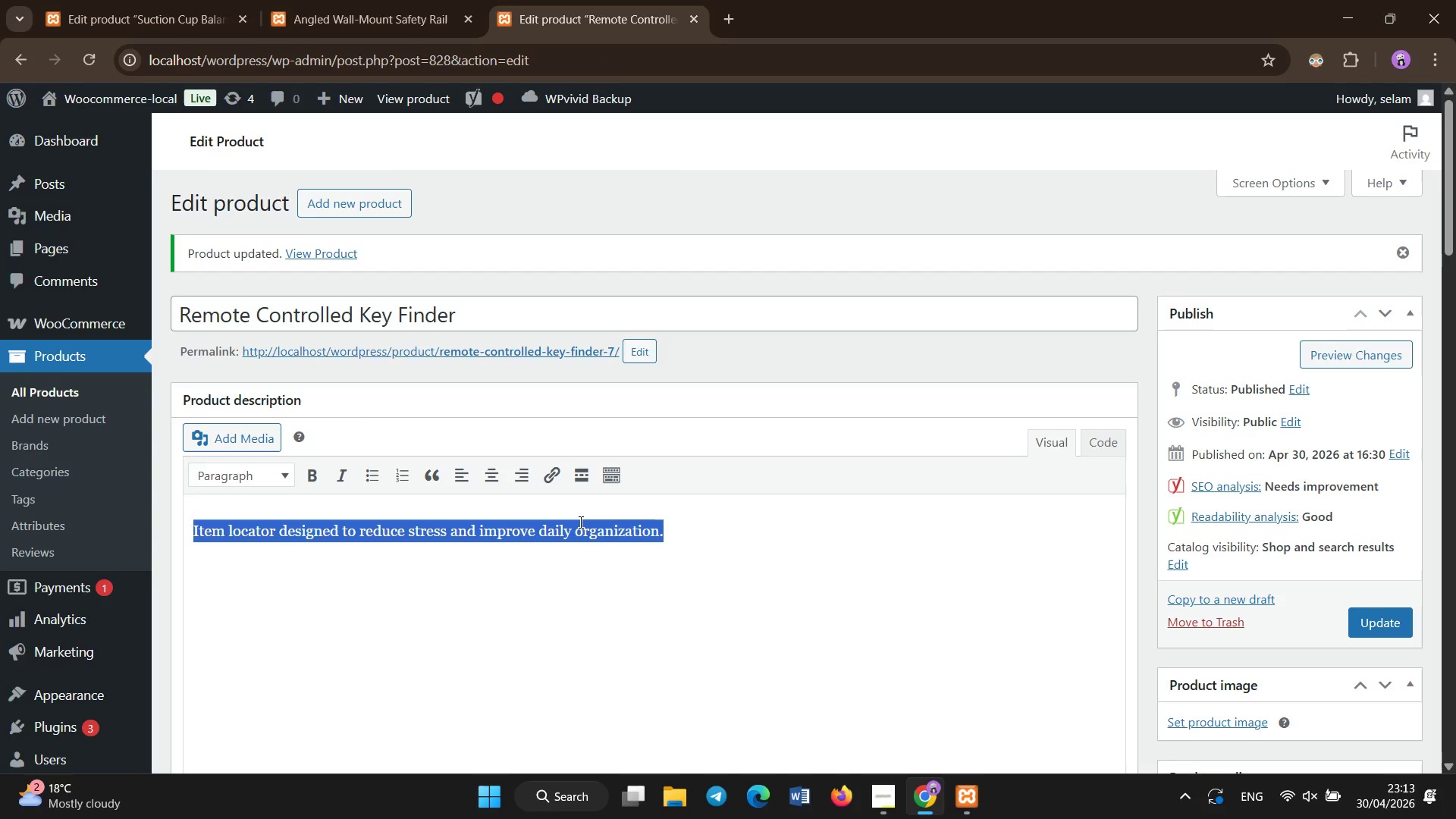 
scroll: coordinate [582, 522], scroll_direction: down, amount: 18.0
 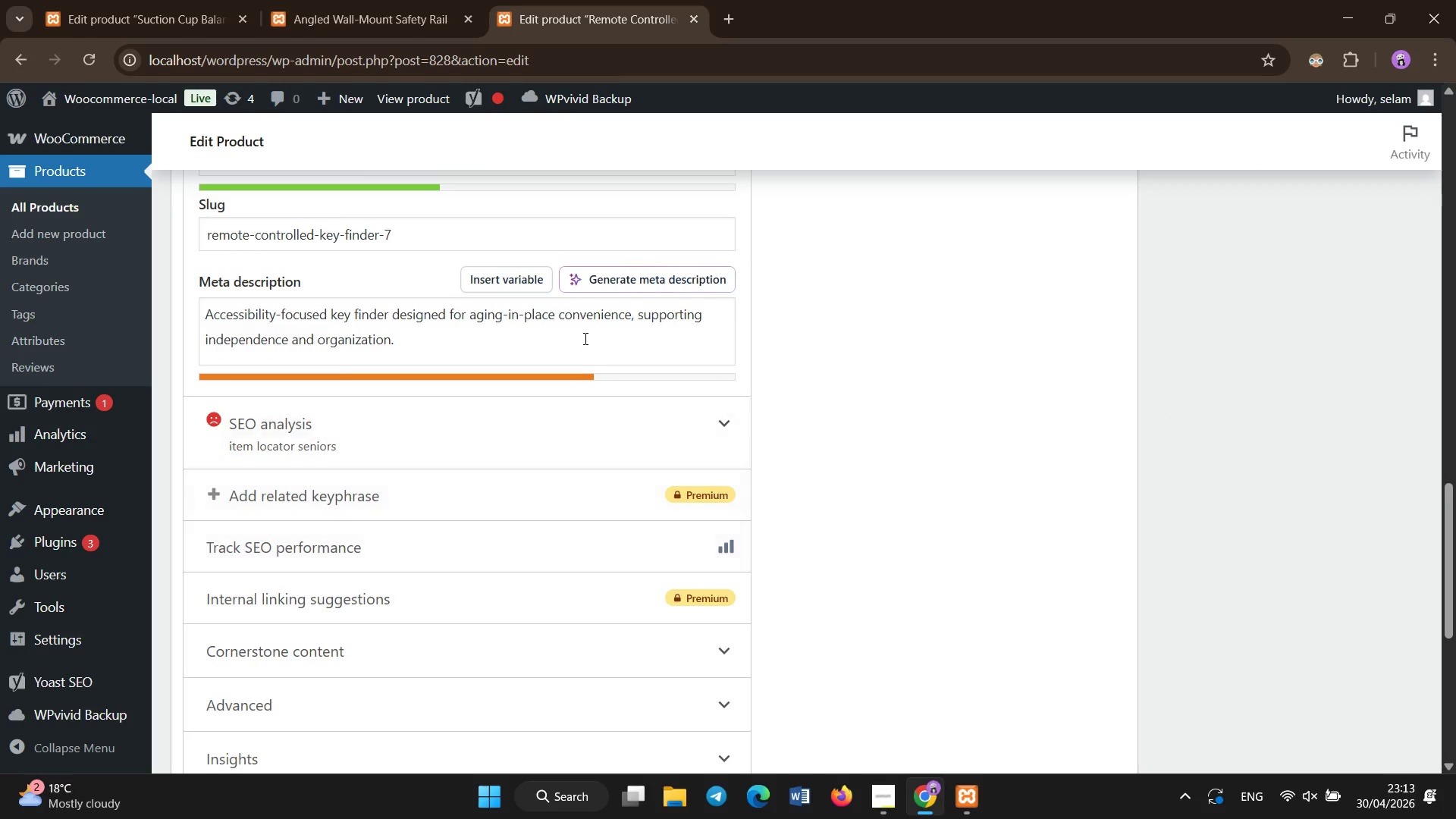 
left_click([585, 338])
 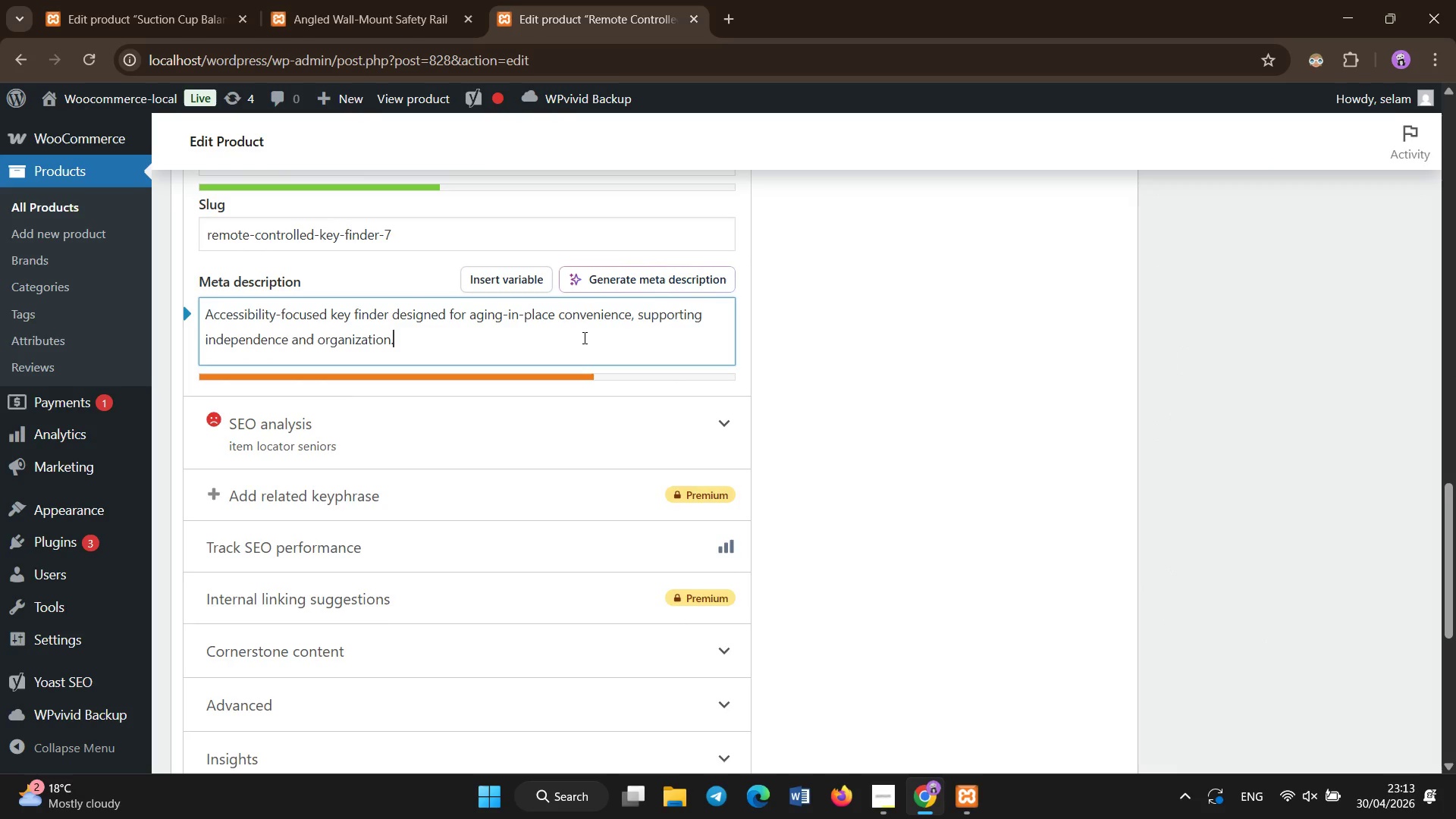 
key(Control+A)
 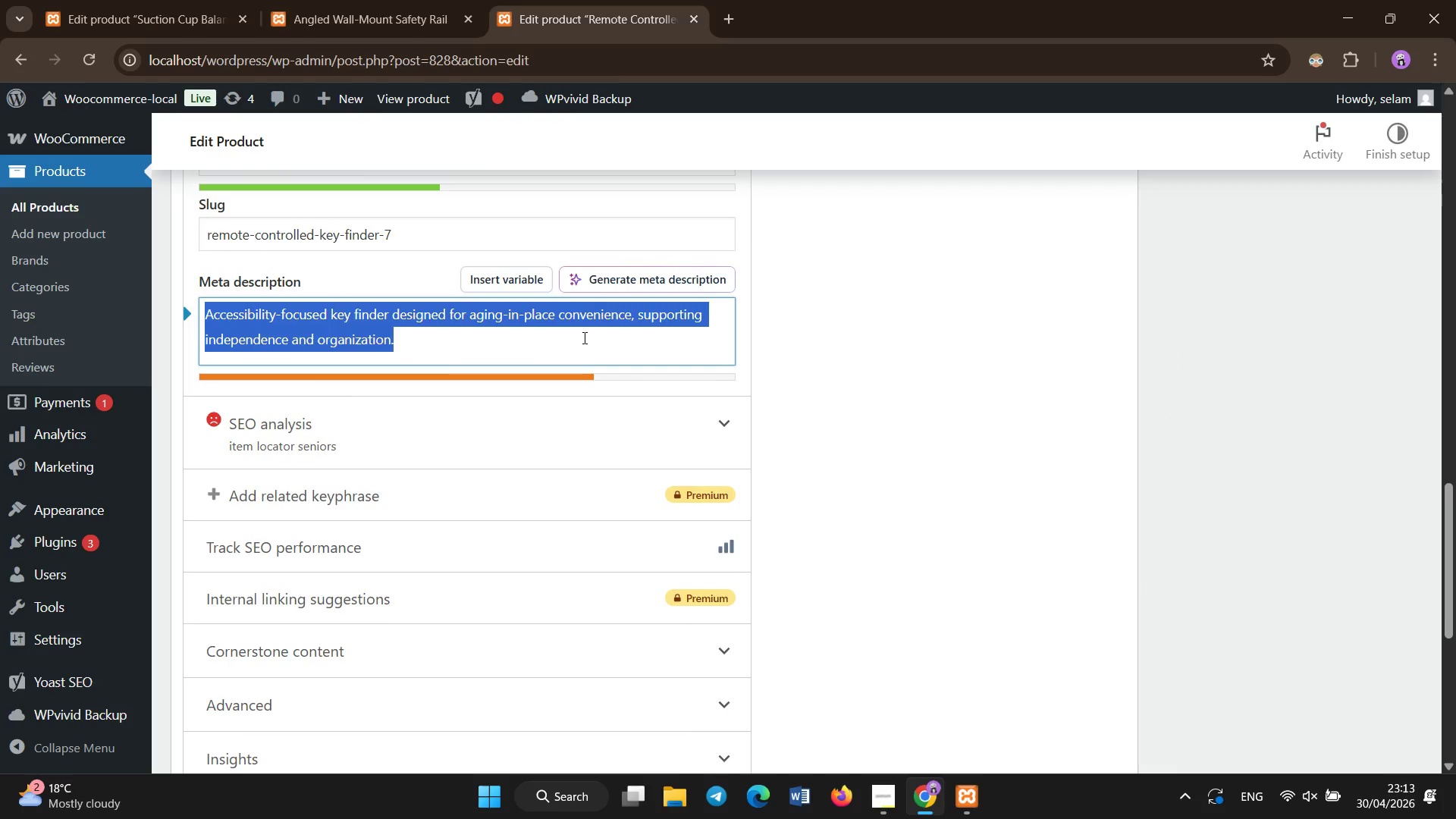 
key(Backspace)
 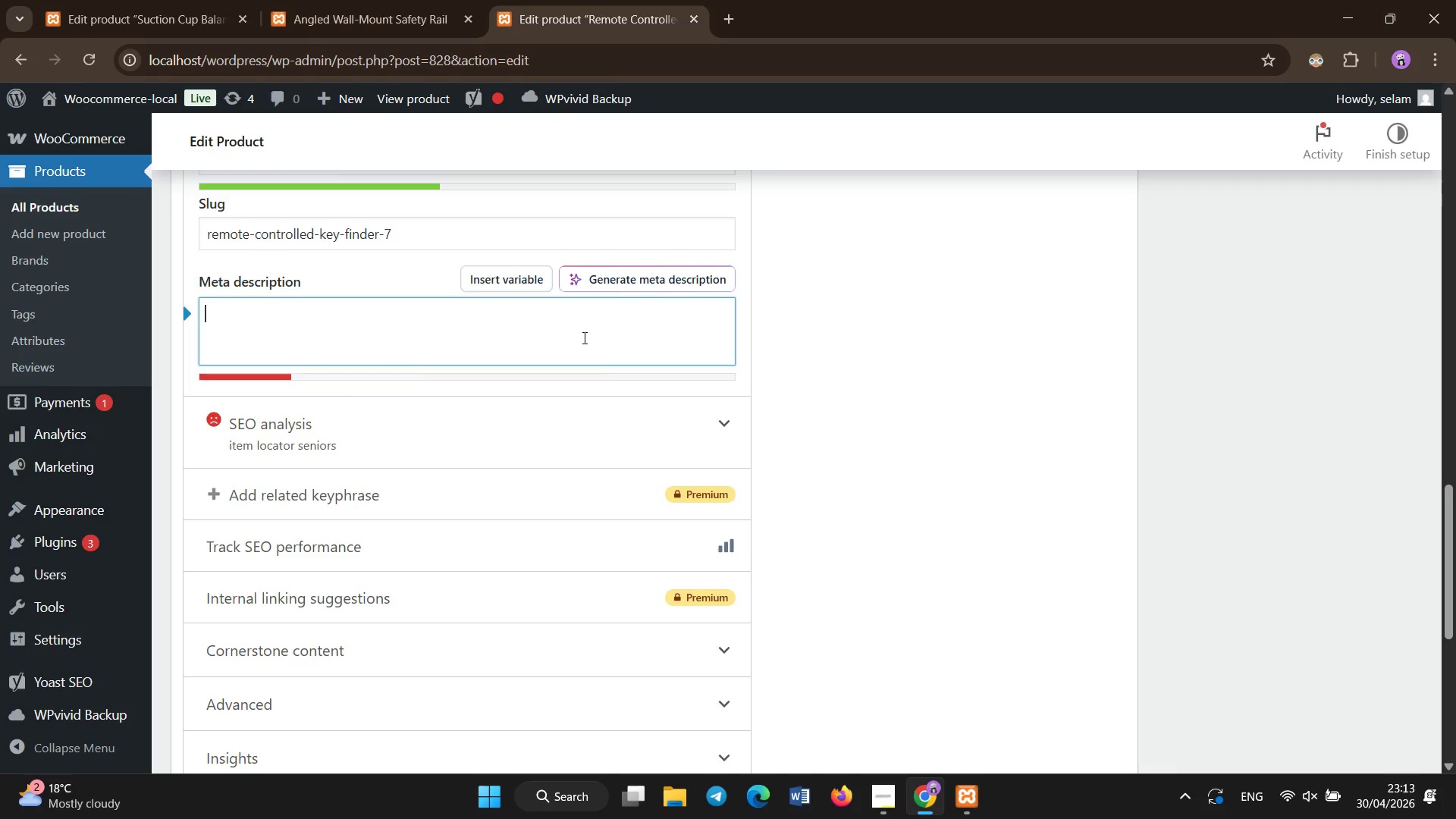 
key(Shift+A)
 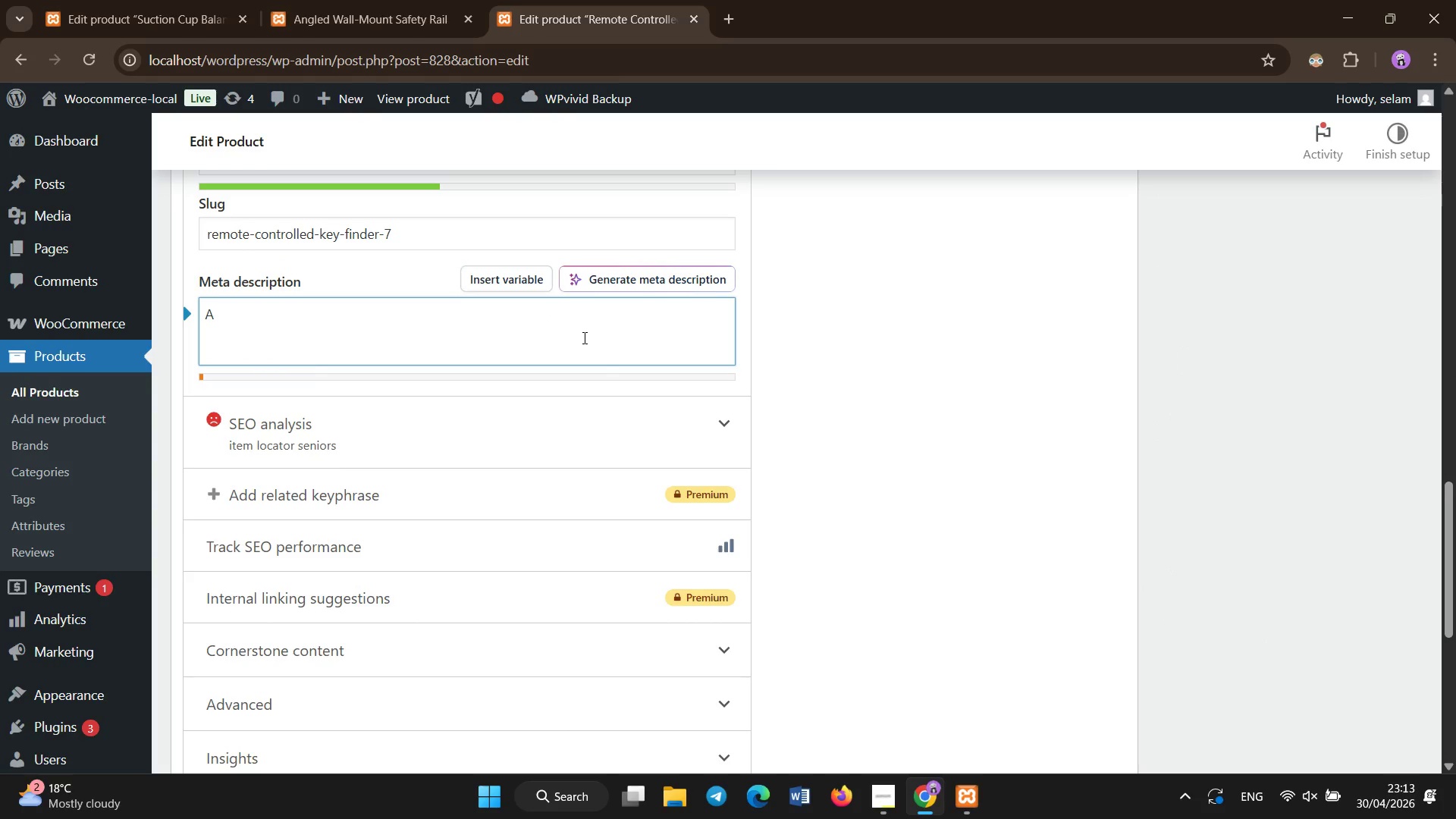 
key(Control+Z)
 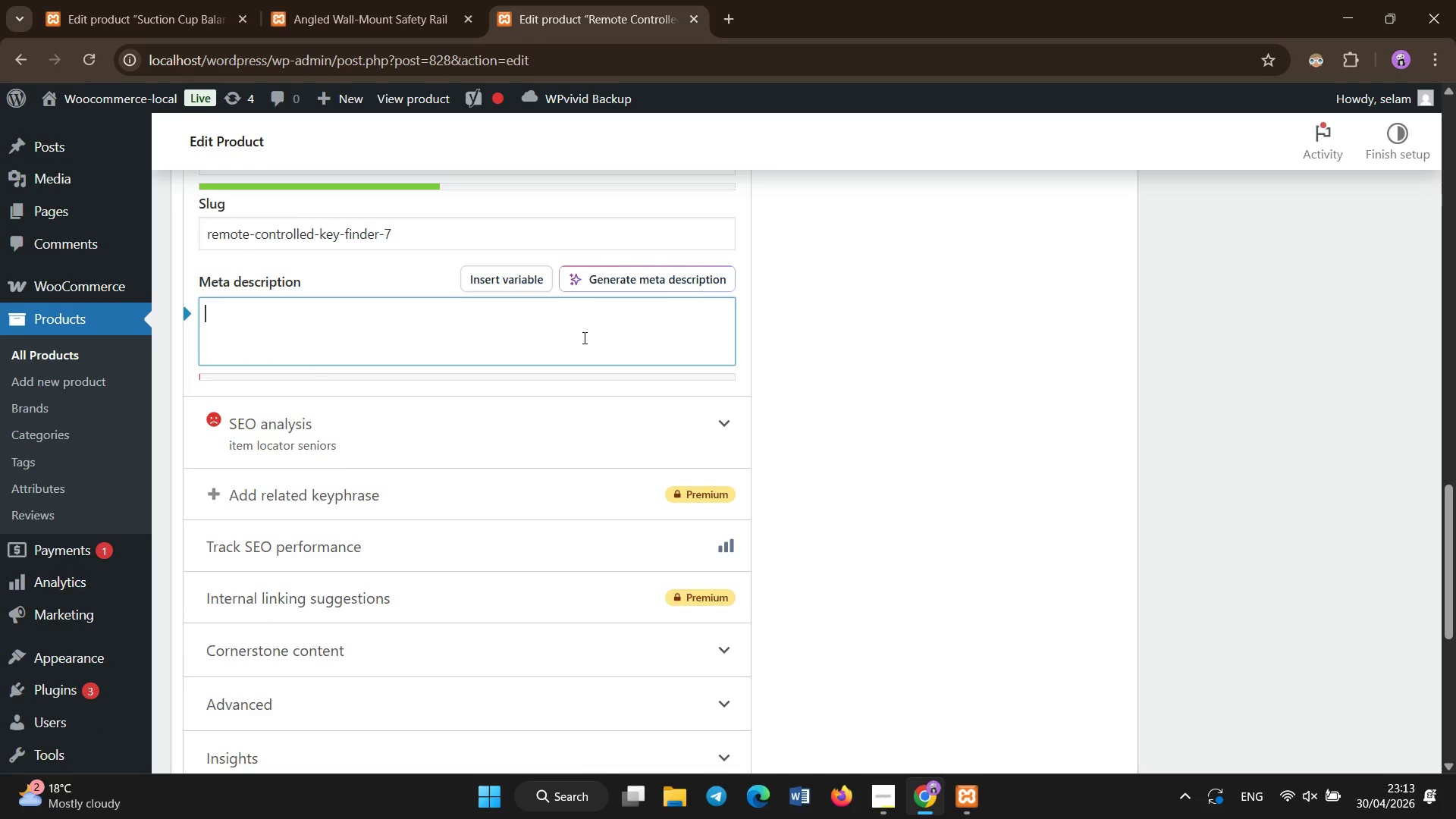 
key(Control+Z)
 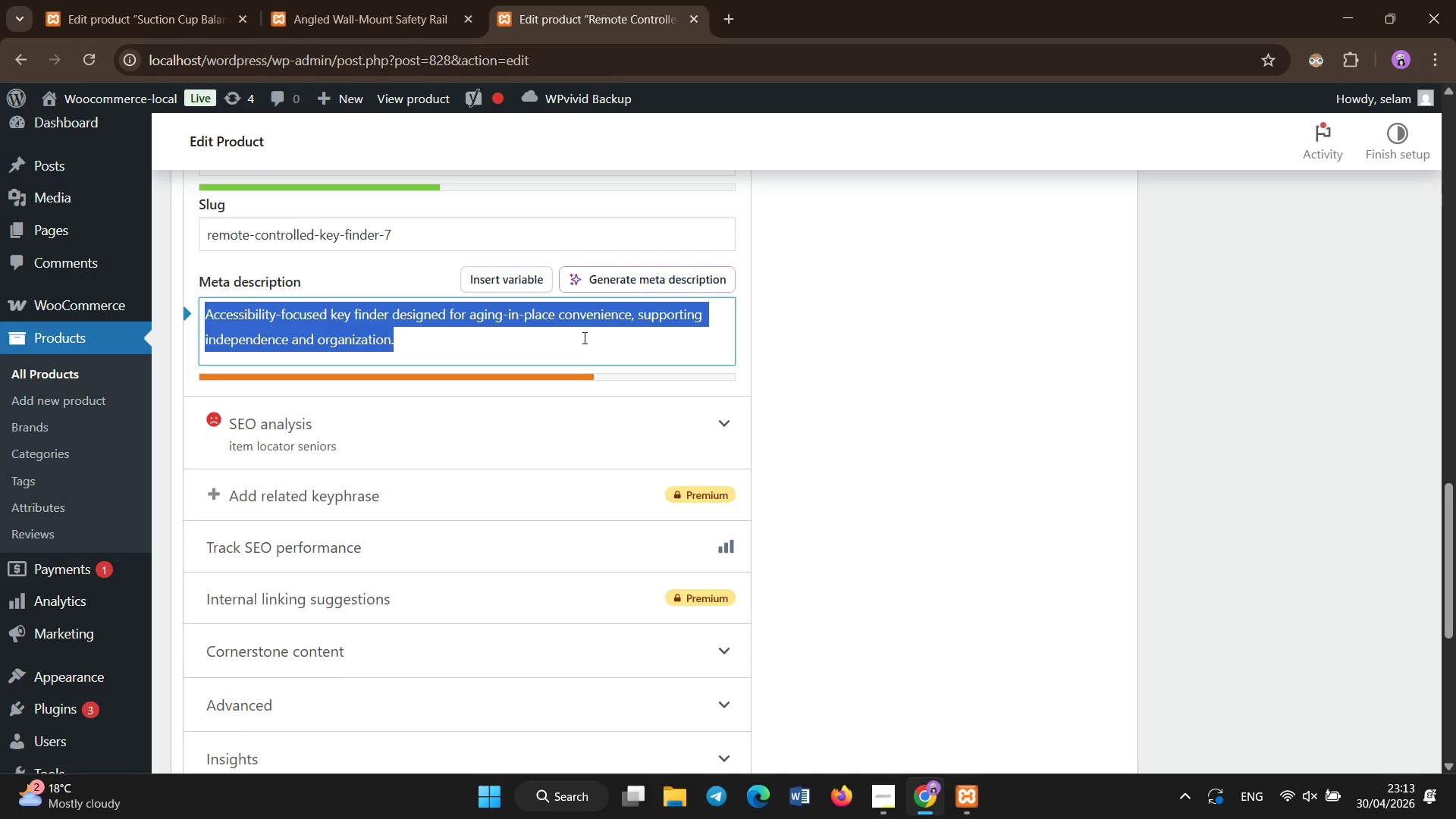 
key(ArrowLeft)
 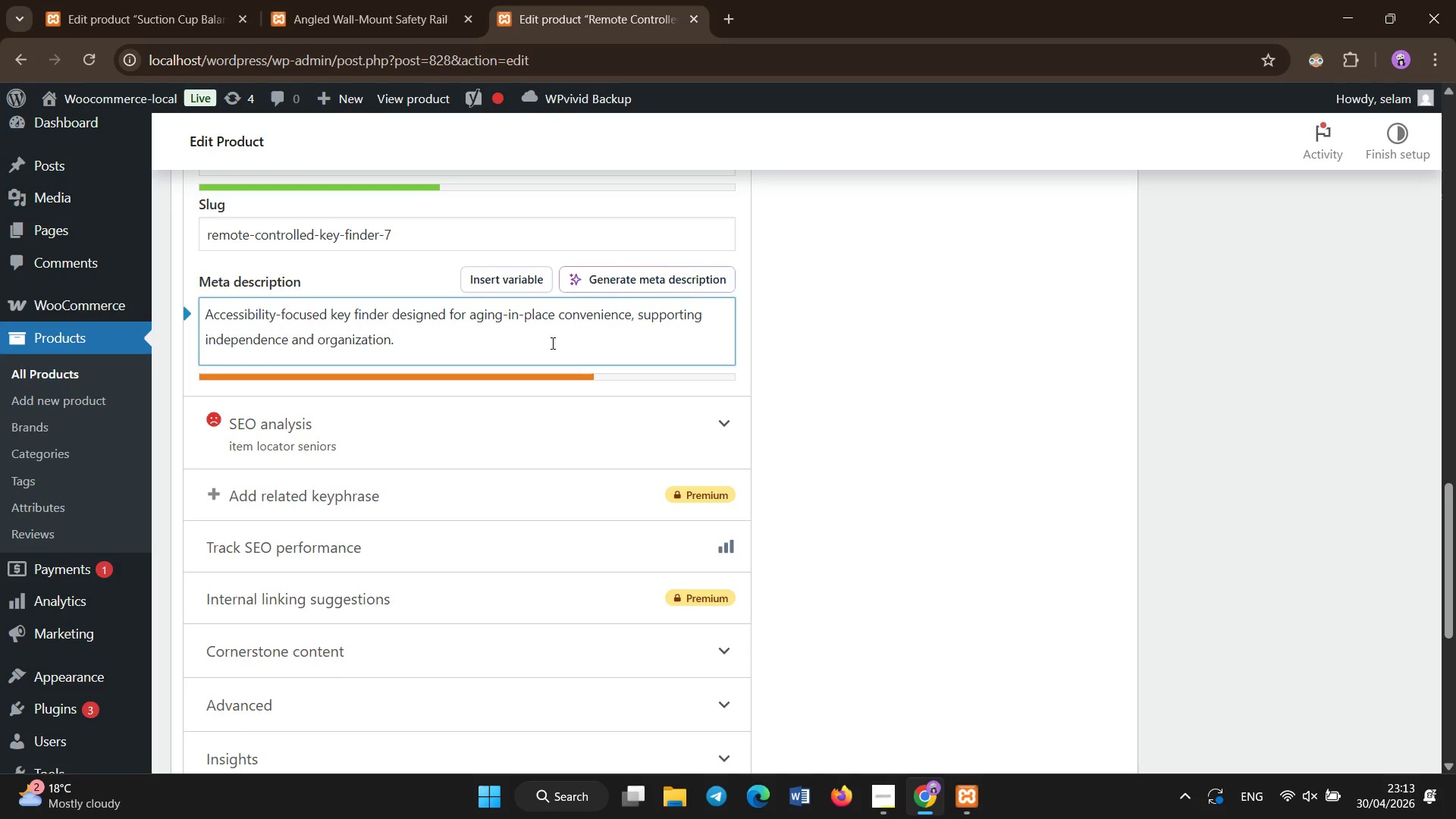 
left_click_drag(start_coordinate=[419, 344], to_coordinate=[466, 323])
 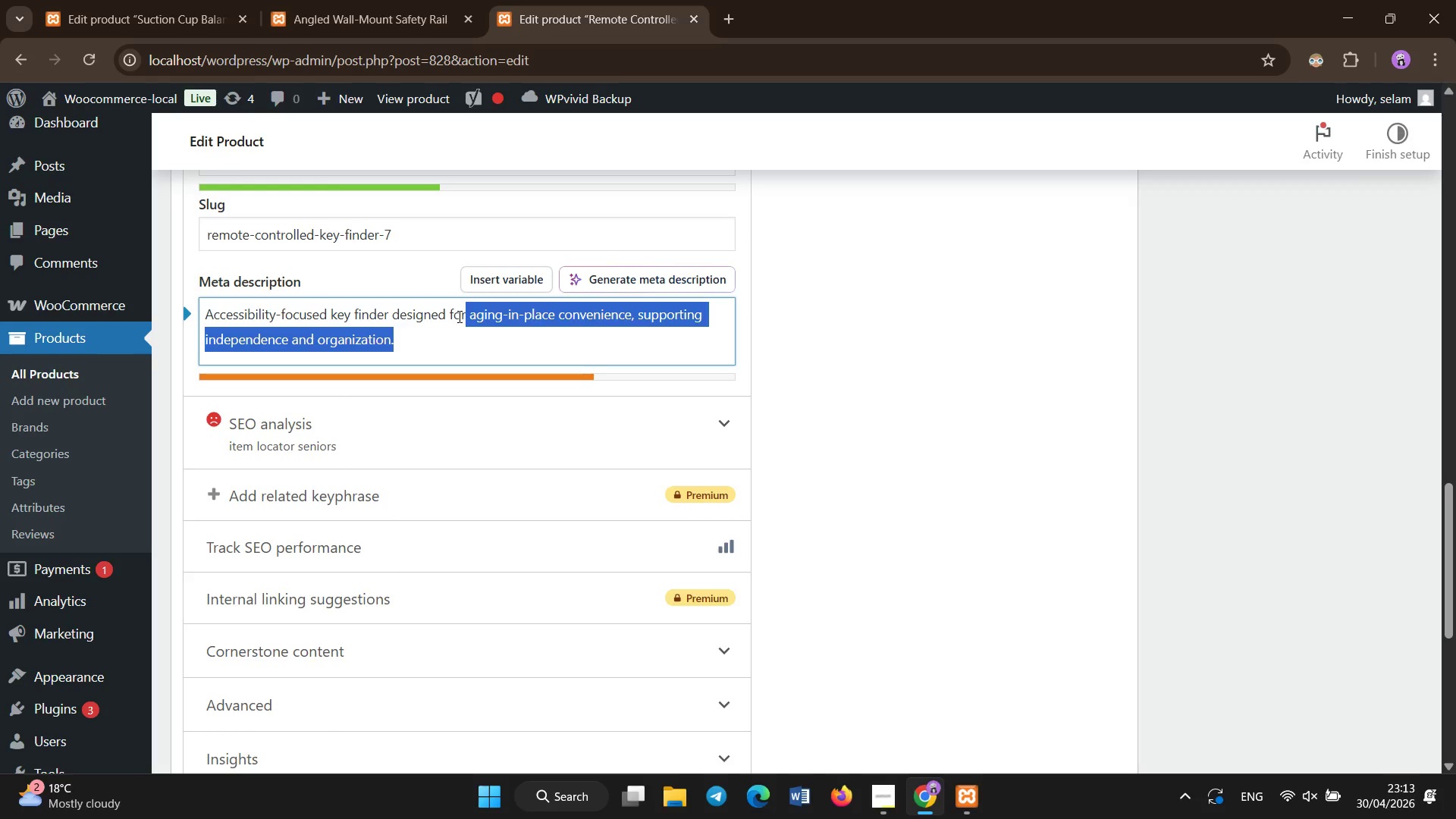 
wait(8.84)
 